 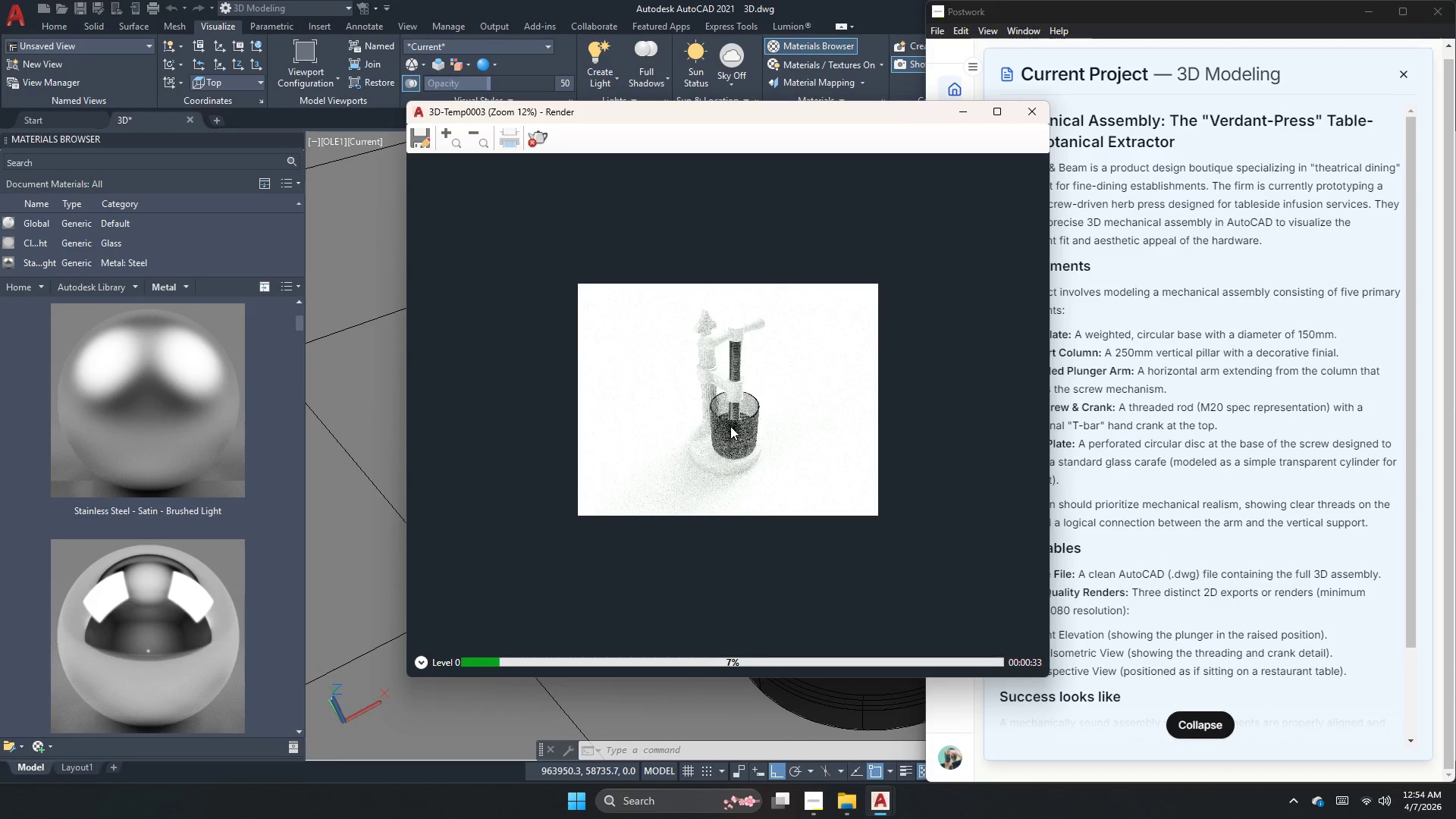 
scroll: coordinate [725, 424], scroll_direction: up, amount: 1.0
 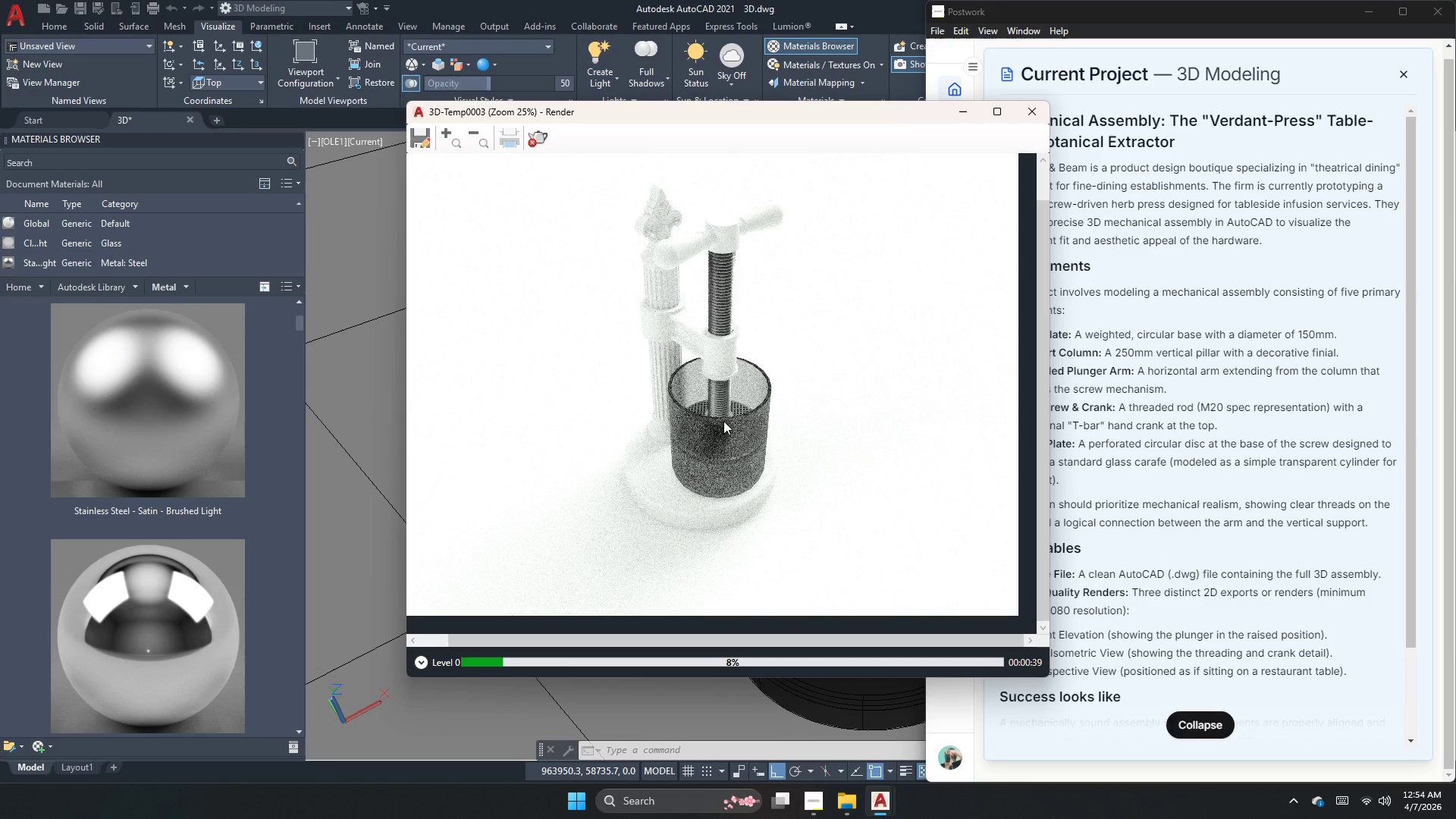 
wait(6.73)
 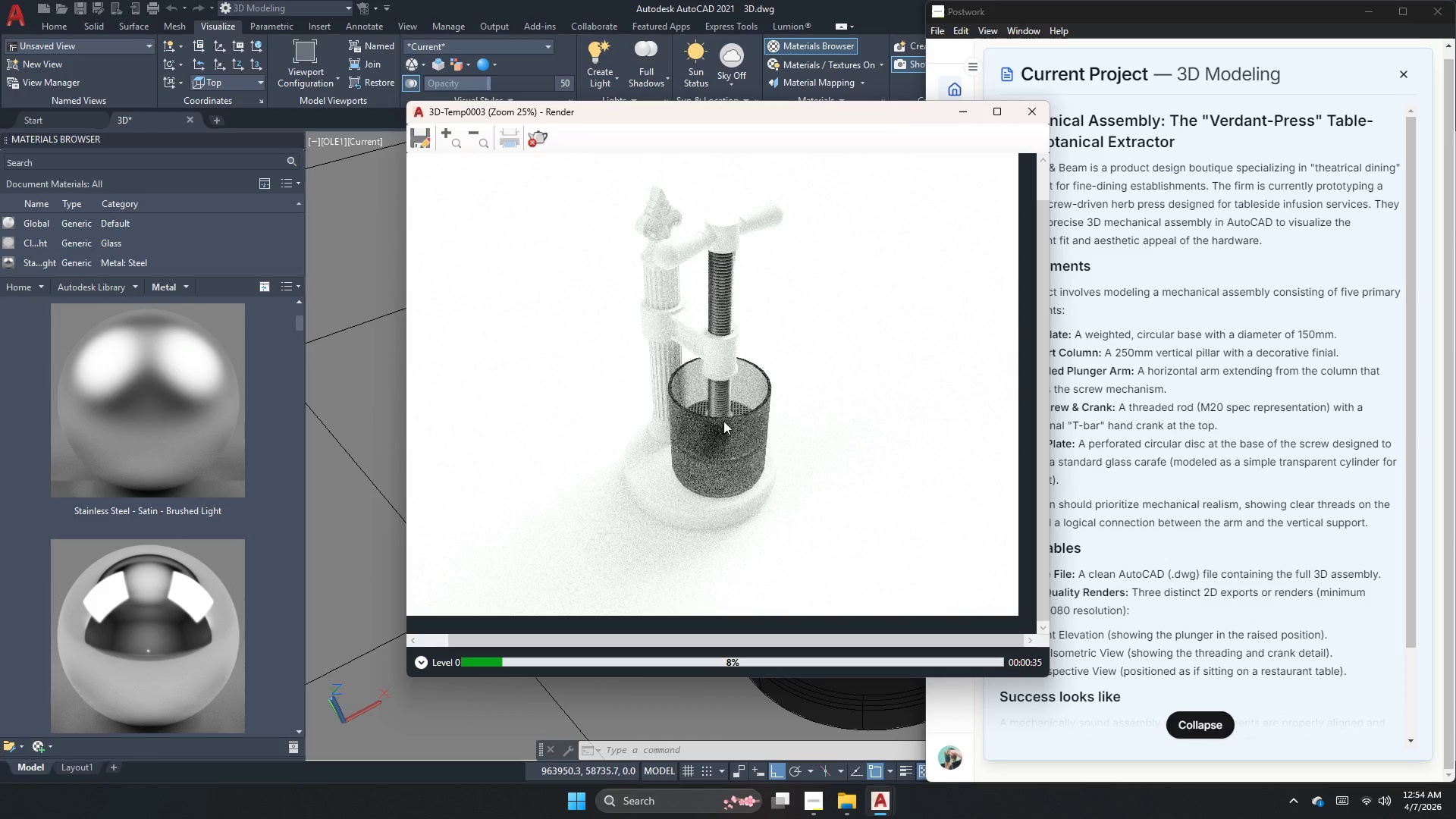 
scroll: coordinate [723, 413], scroll_direction: up, amount: 2.0
 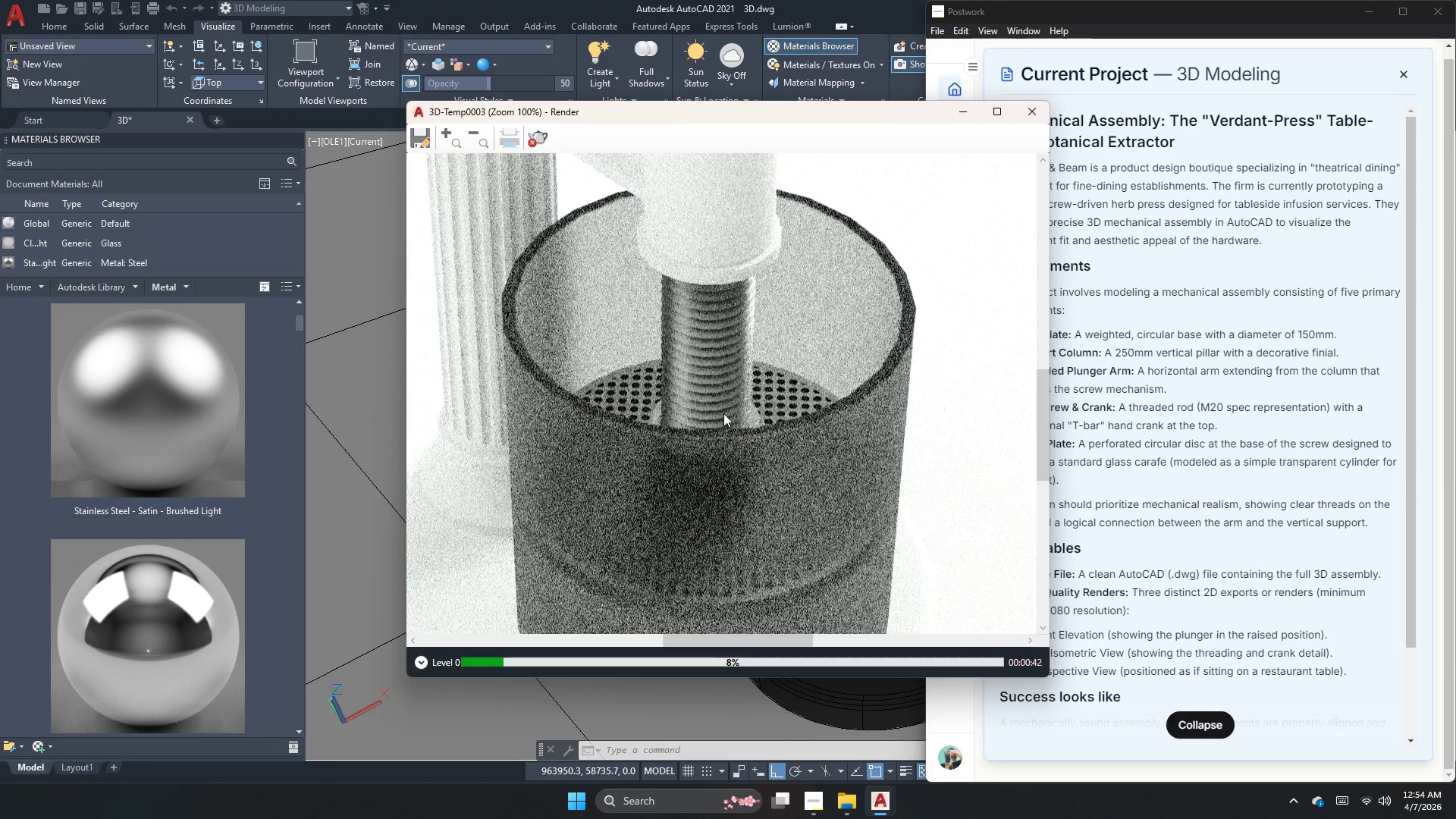 
scroll: coordinate [723, 413], scroll_direction: down, amount: 2.0
 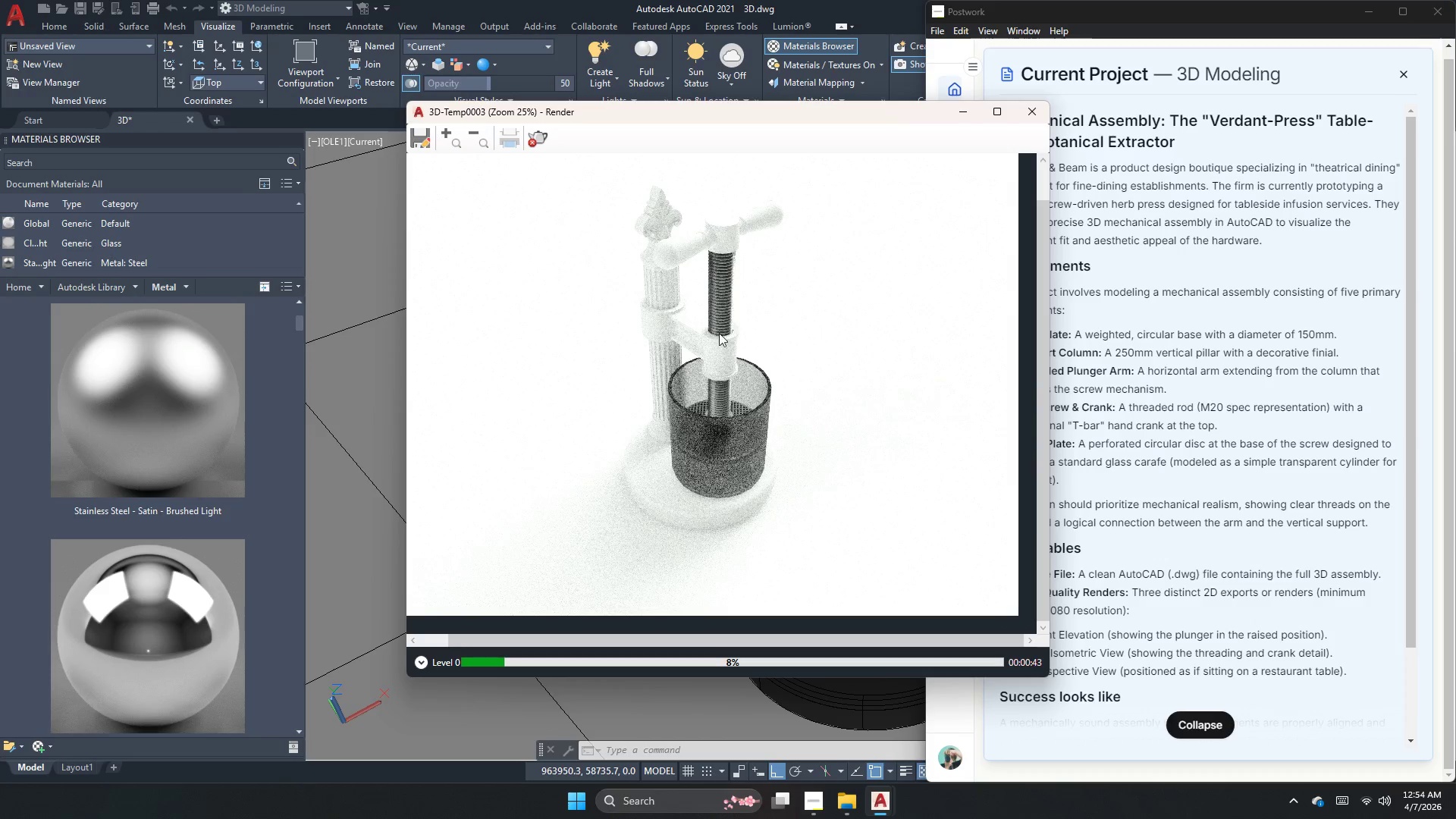 
scroll: coordinate [718, 255], scroll_direction: up, amount: 2.0
 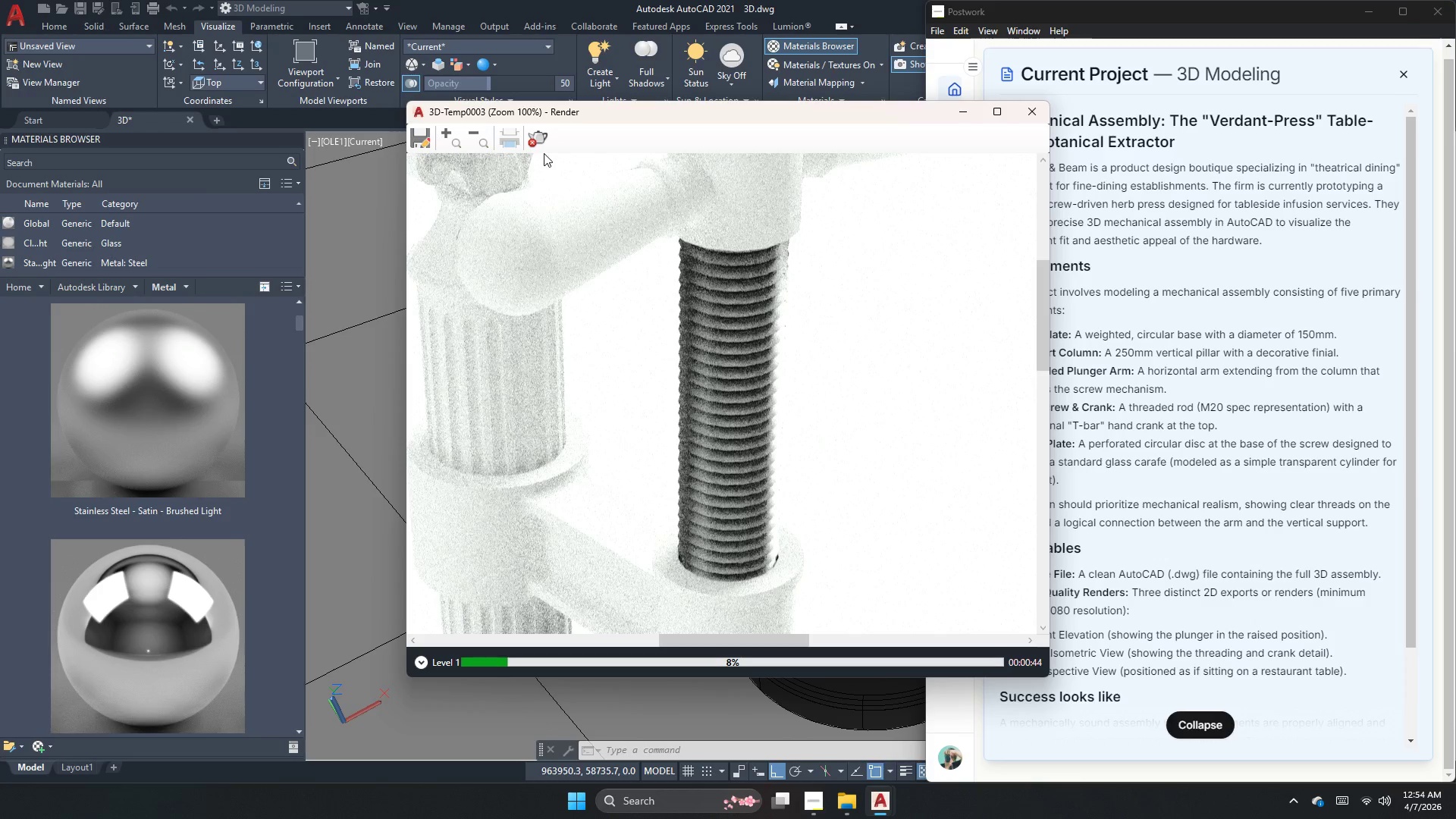 
left_click([544, 143])
 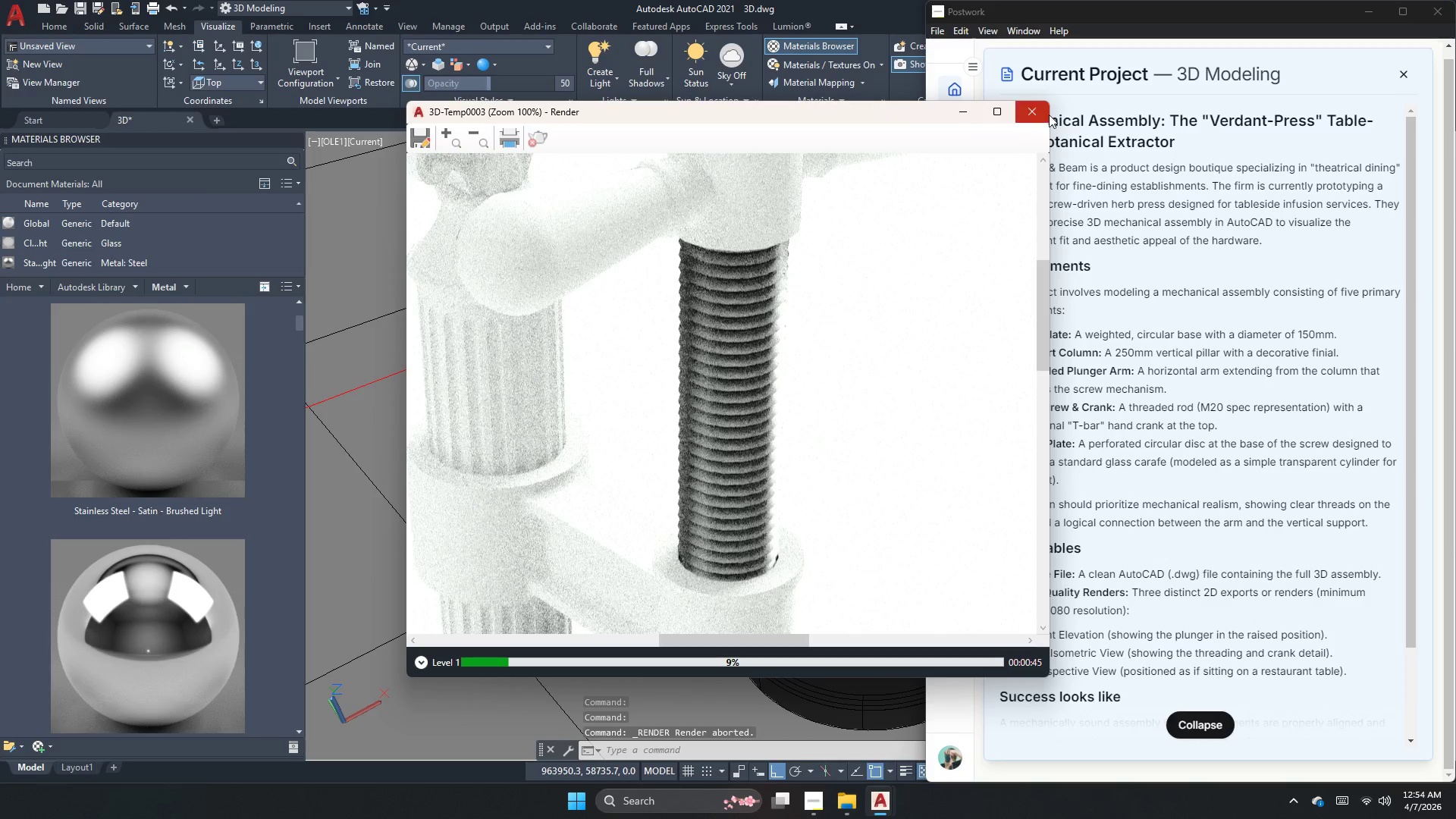 
left_click([1048, 115])
 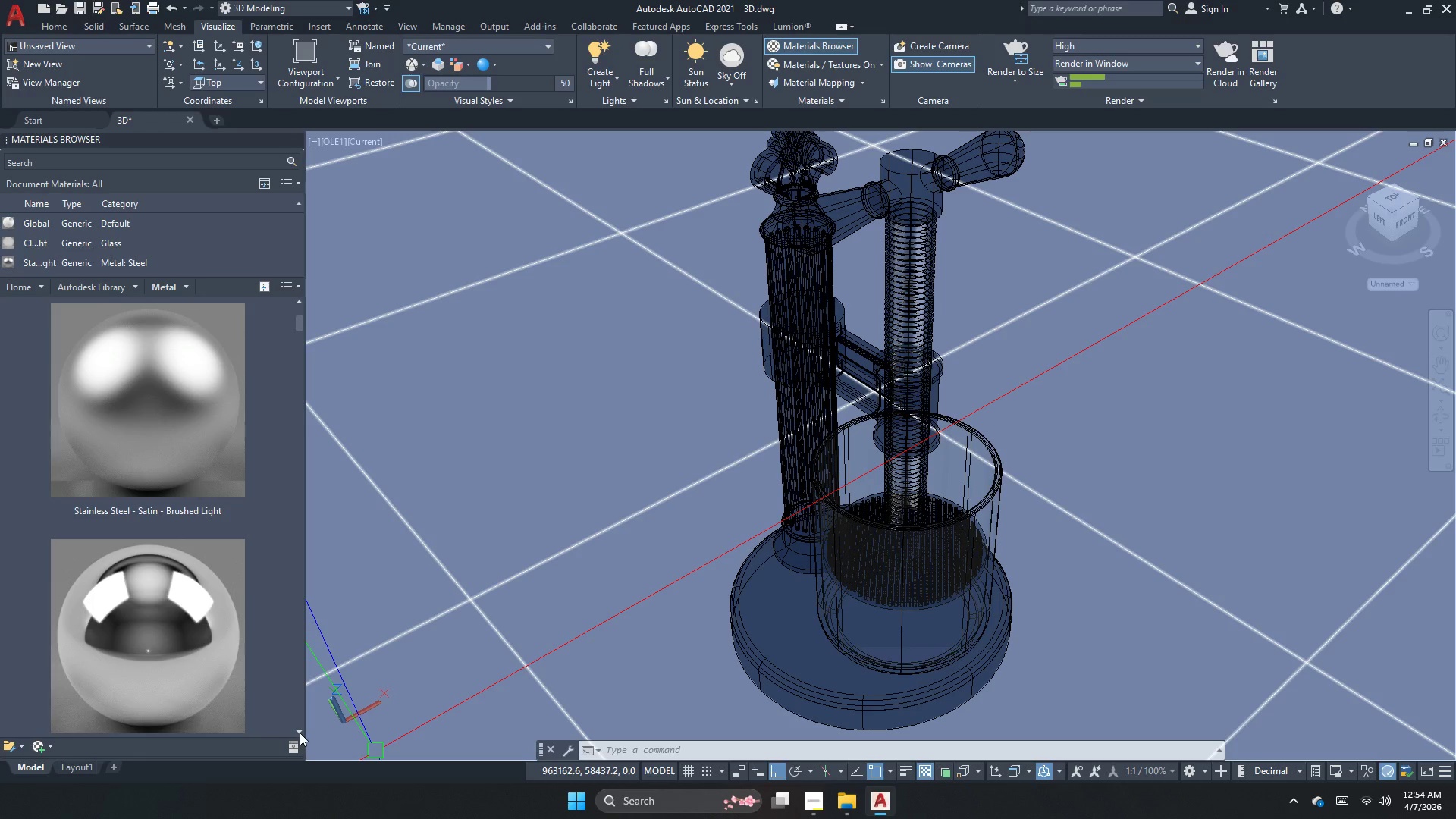 
double_click([300, 733])
 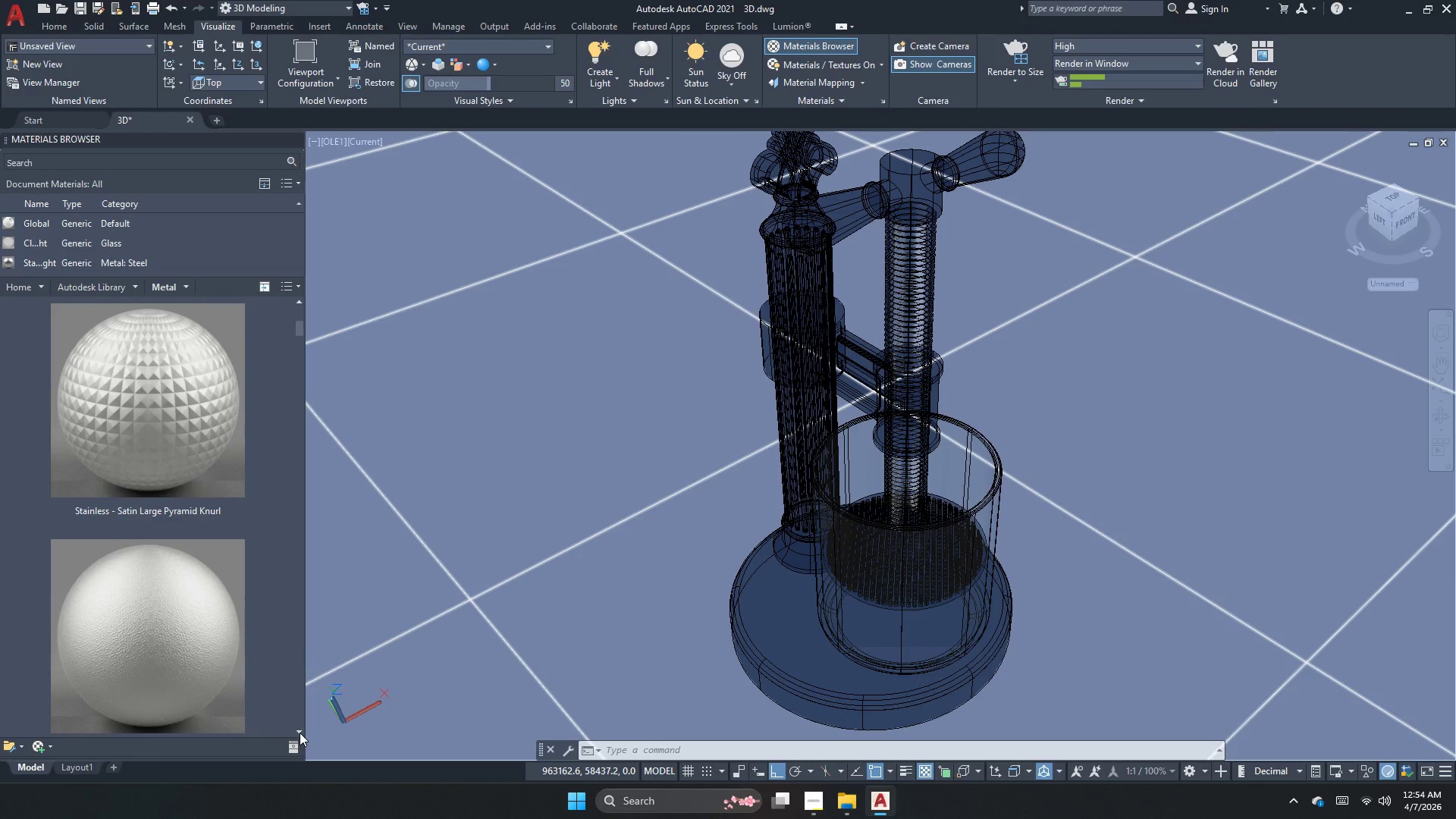 
triple_click([300, 733])
 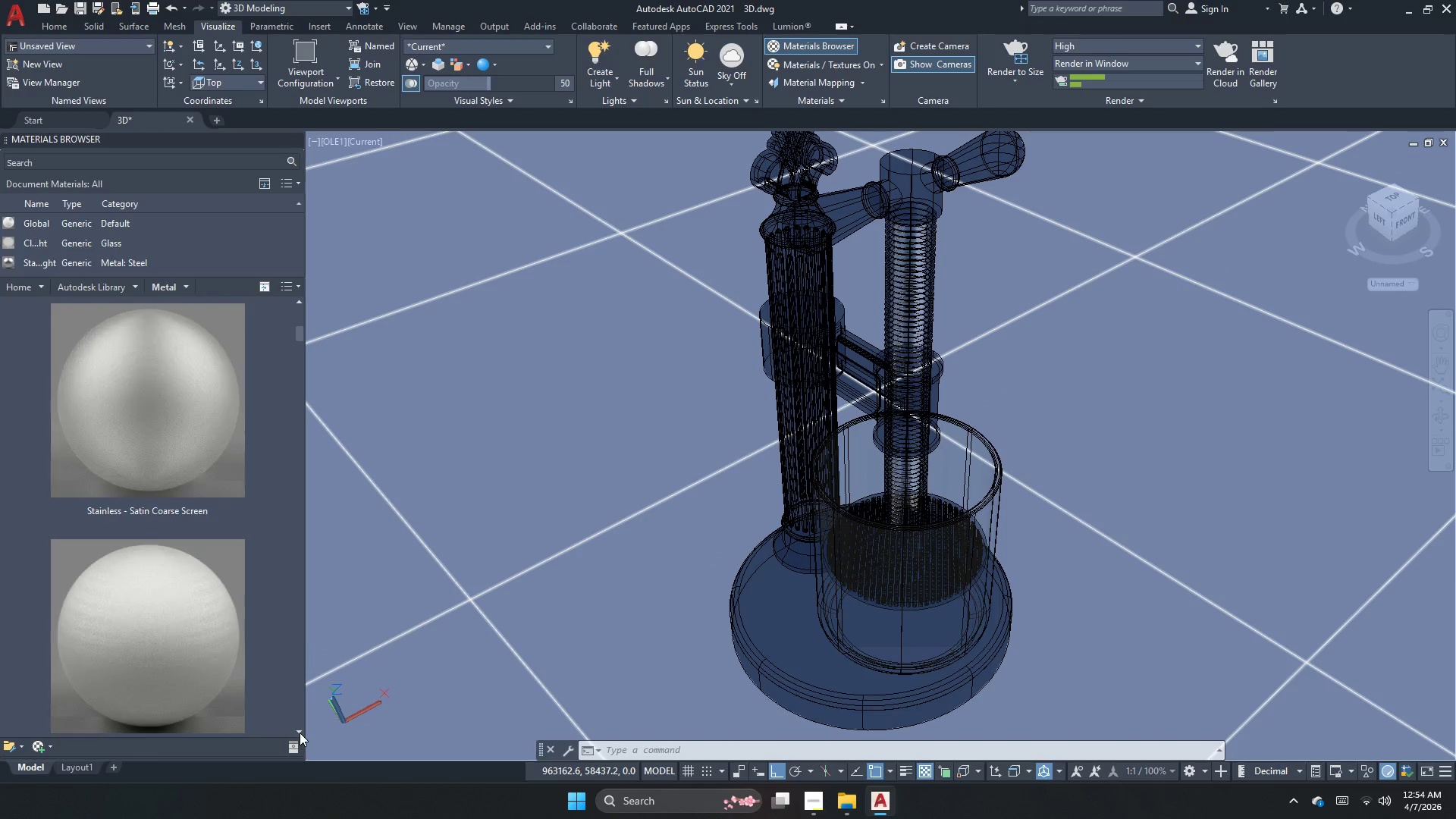 
triple_click([300, 733])
 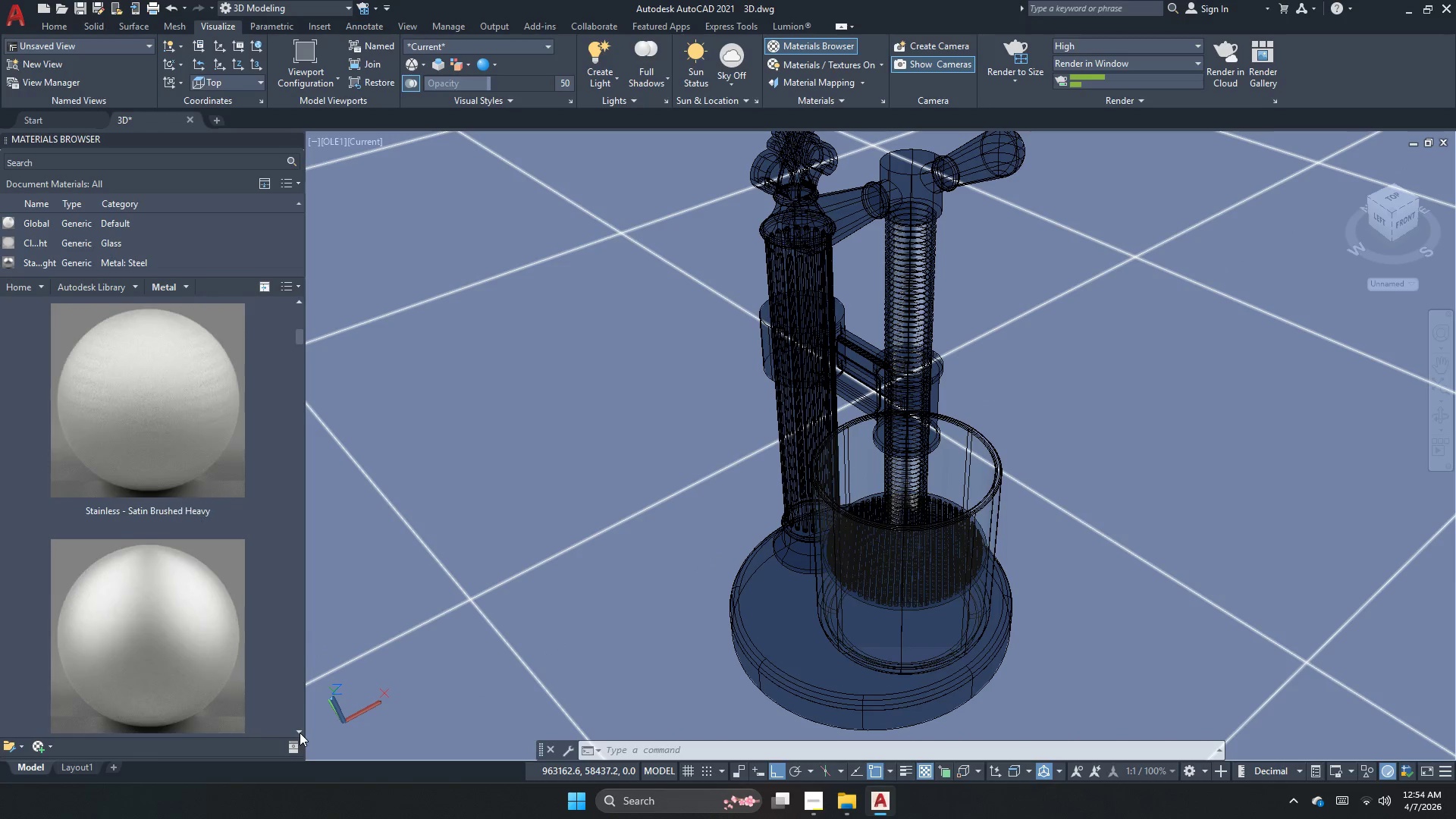 
triple_click([300, 733])
 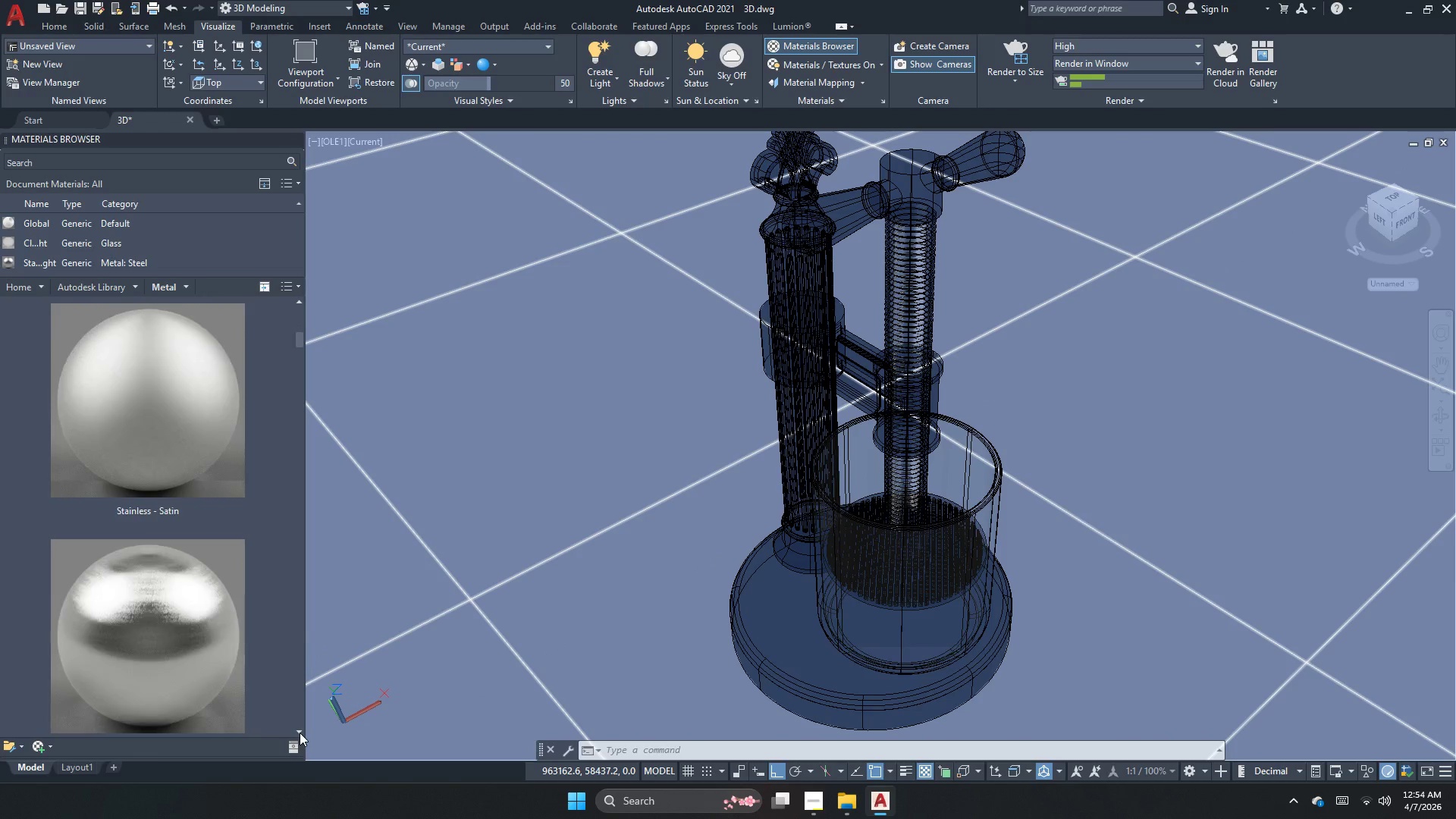 
triple_click([300, 733])
 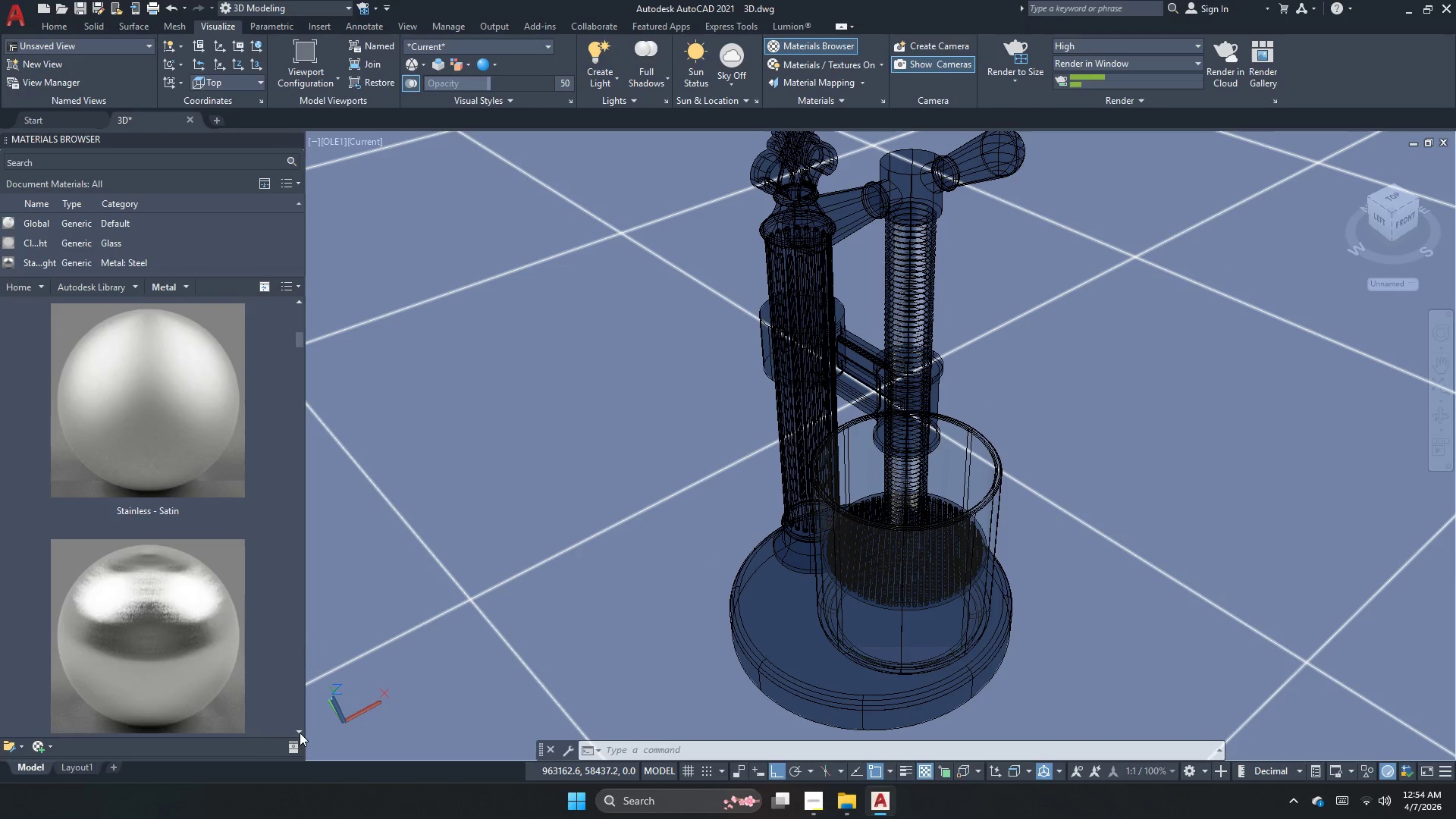 
triple_click([300, 733])
 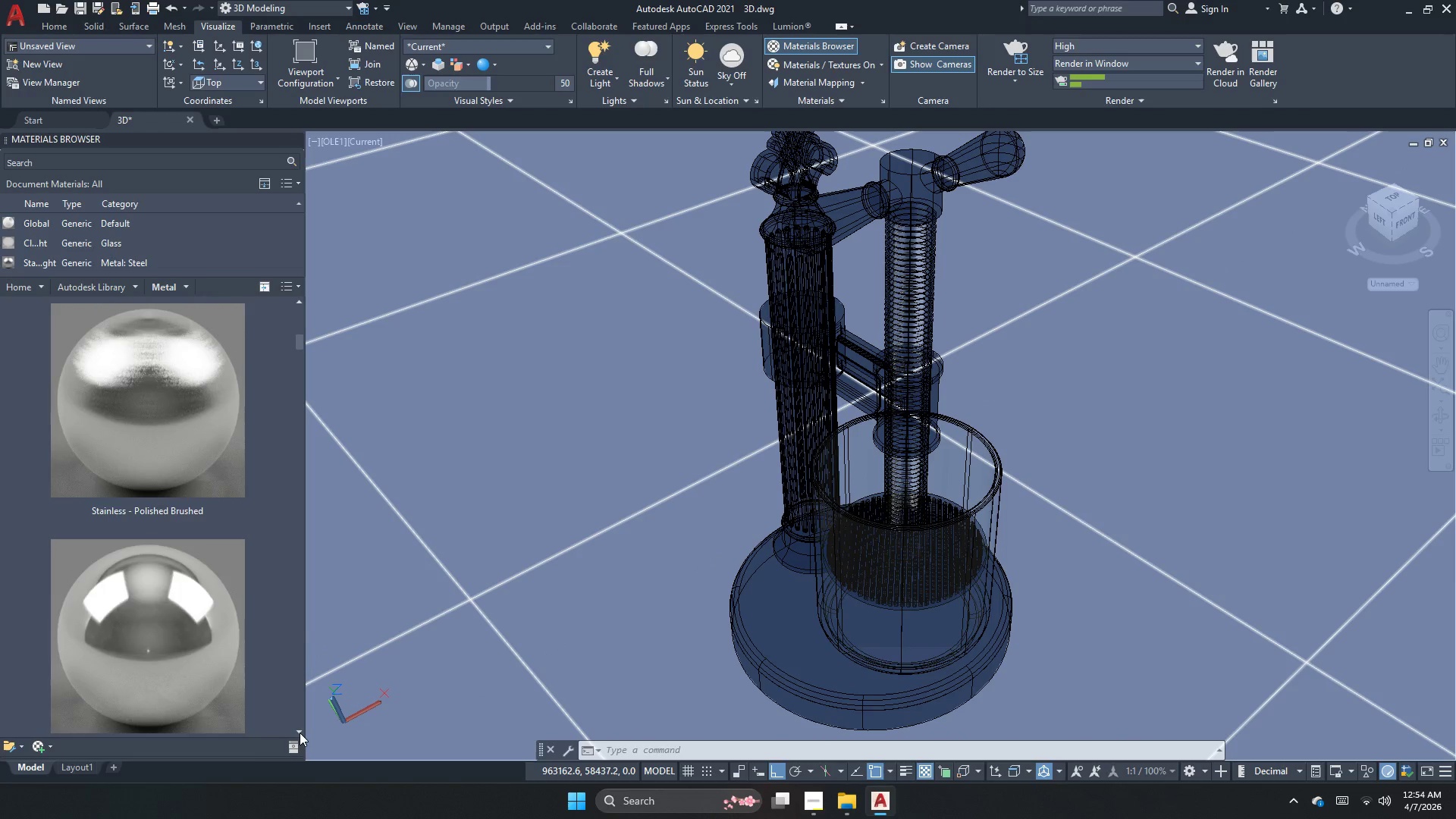 
triple_click([300, 733])
 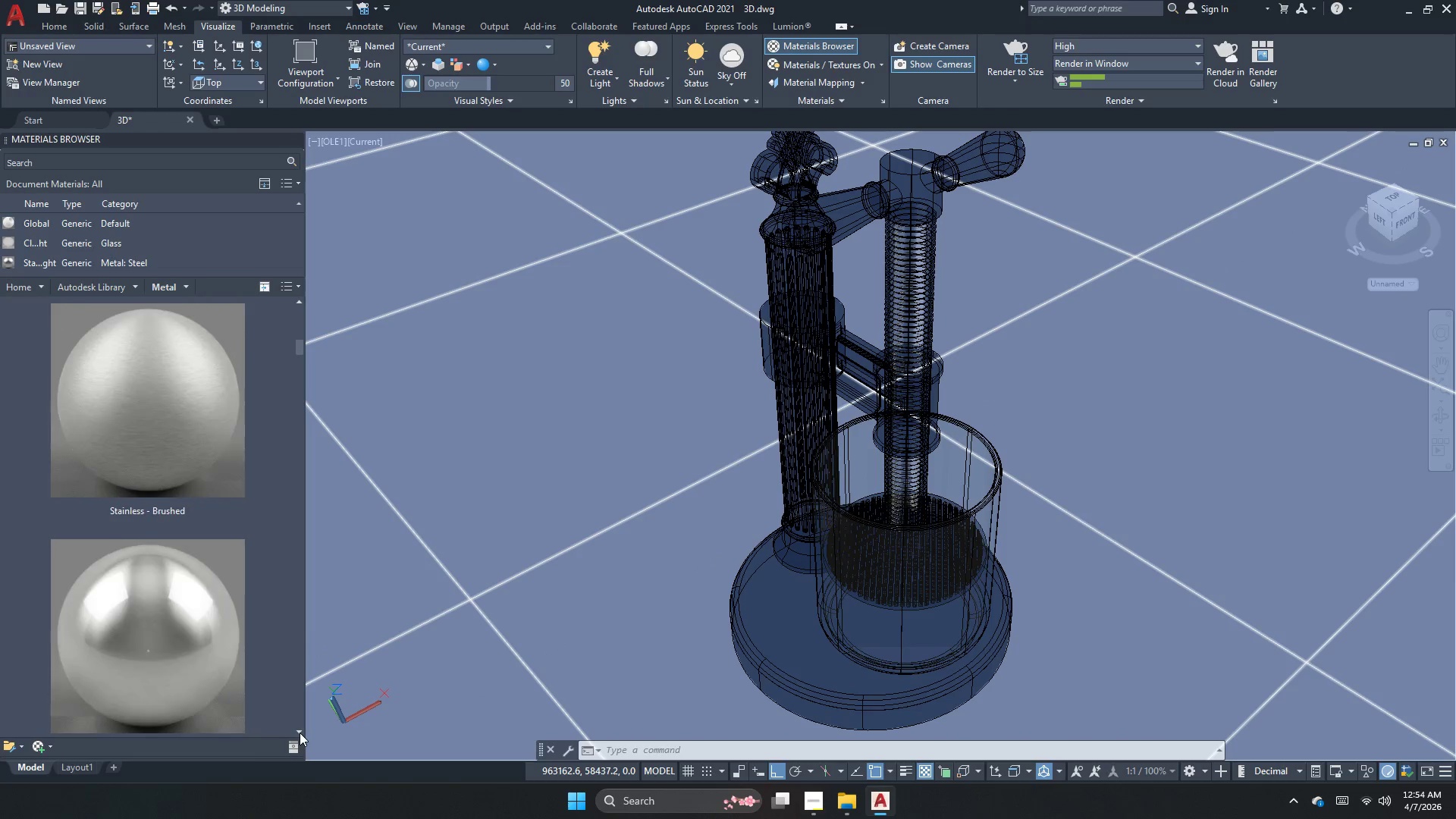 
triple_click([300, 733])
 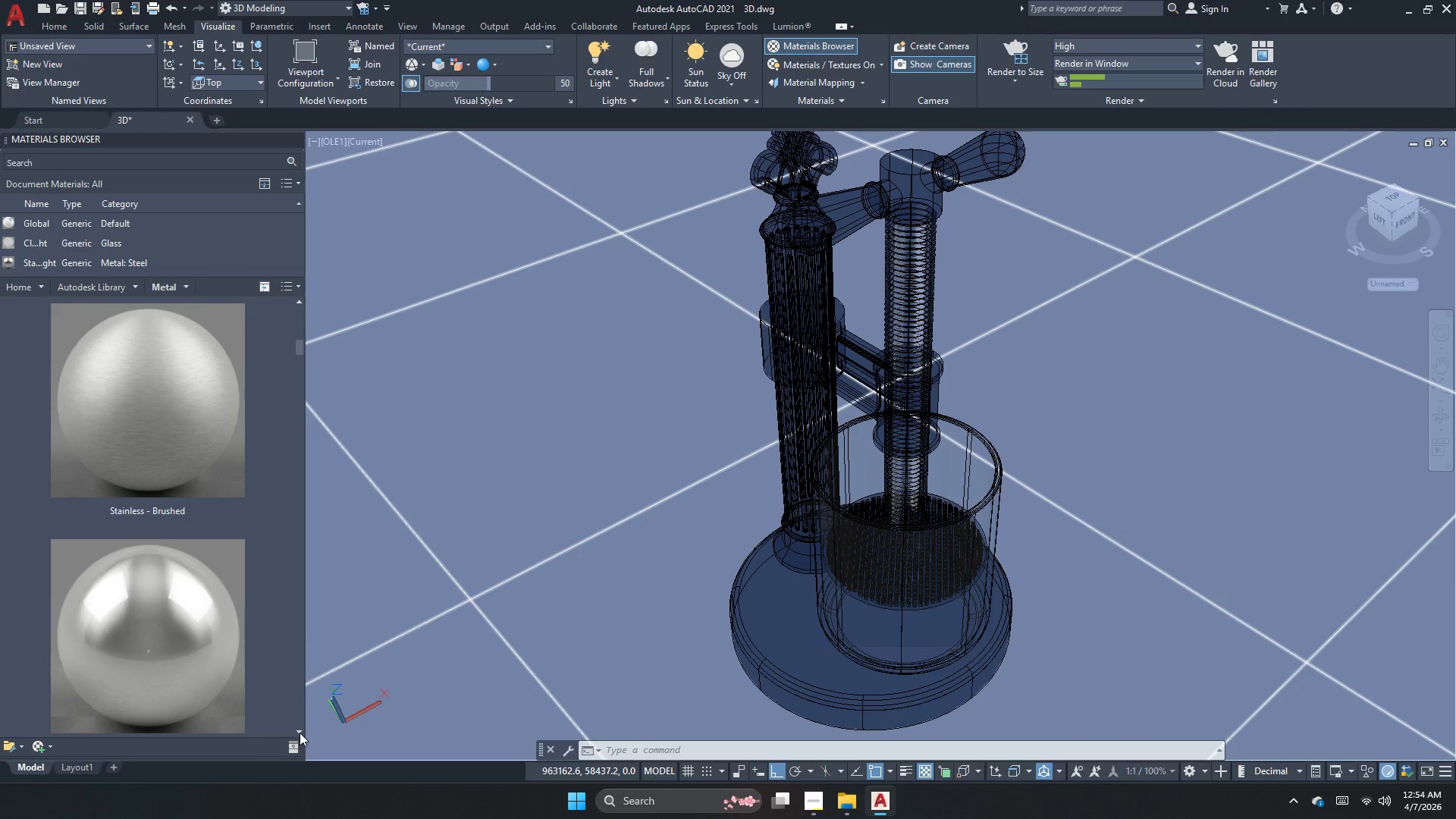 
triple_click([300, 733])
 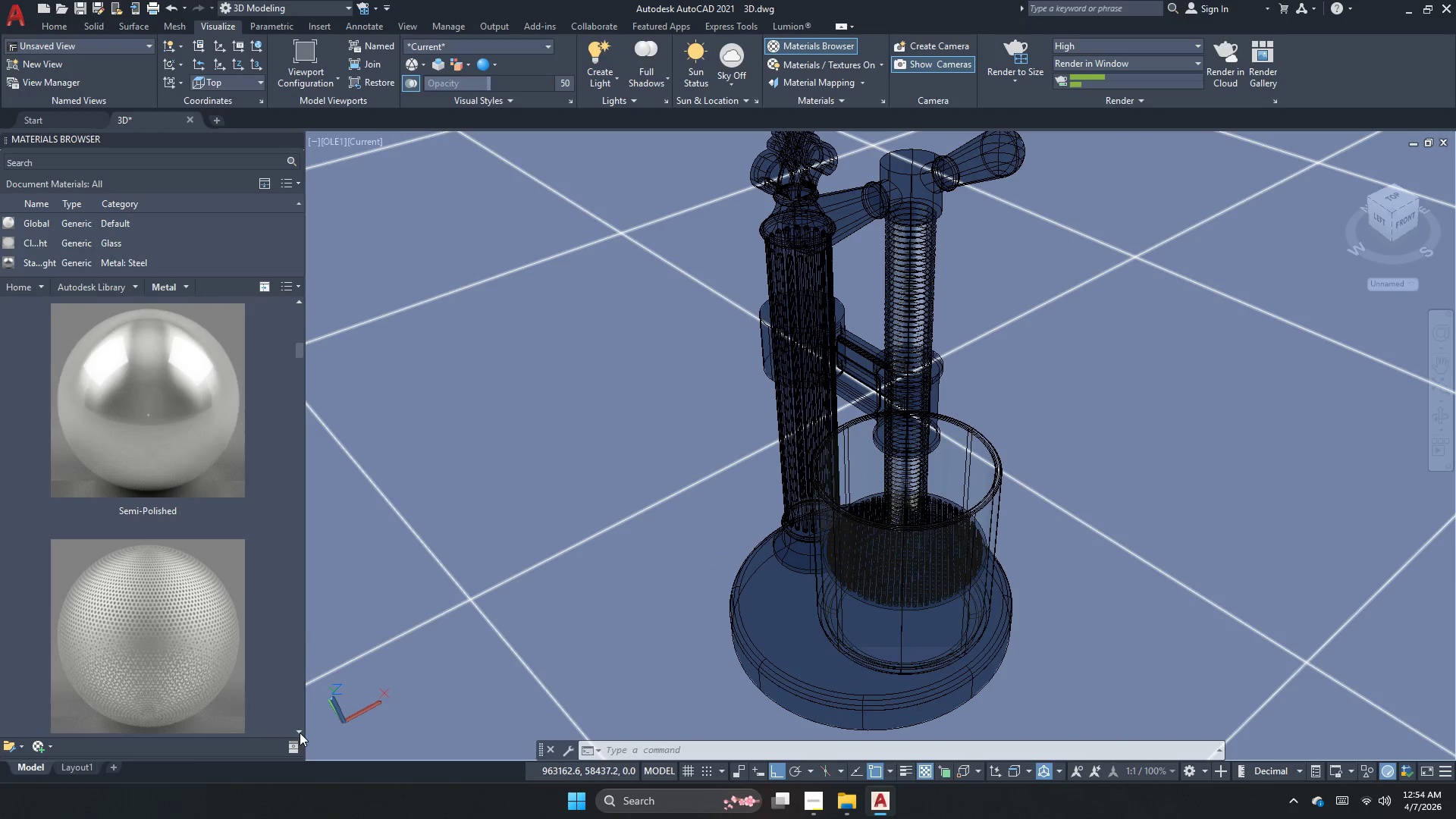 
triple_click([300, 733])
 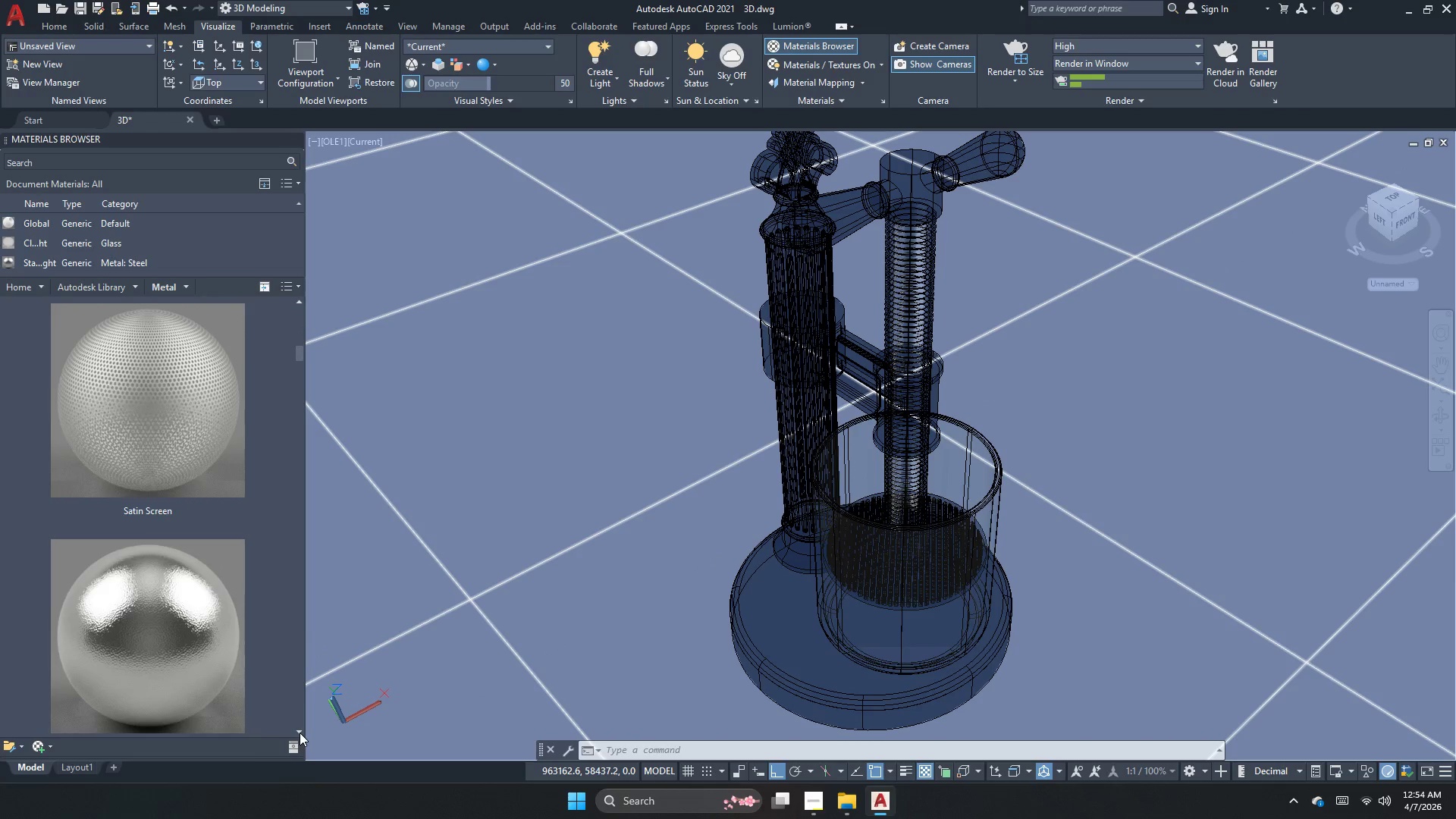 
triple_click([300, 733])
 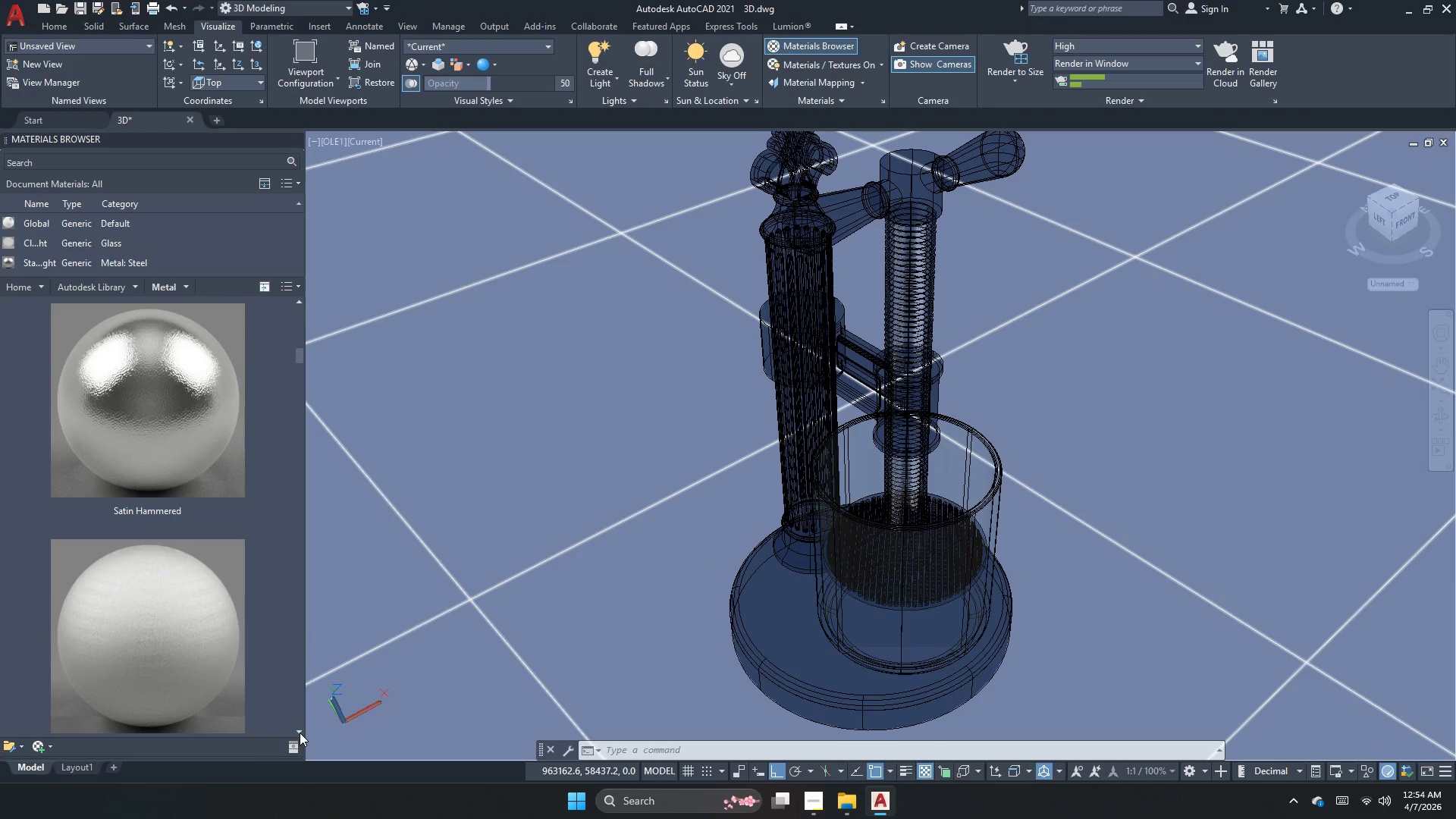 
triple_click([300, 733])
 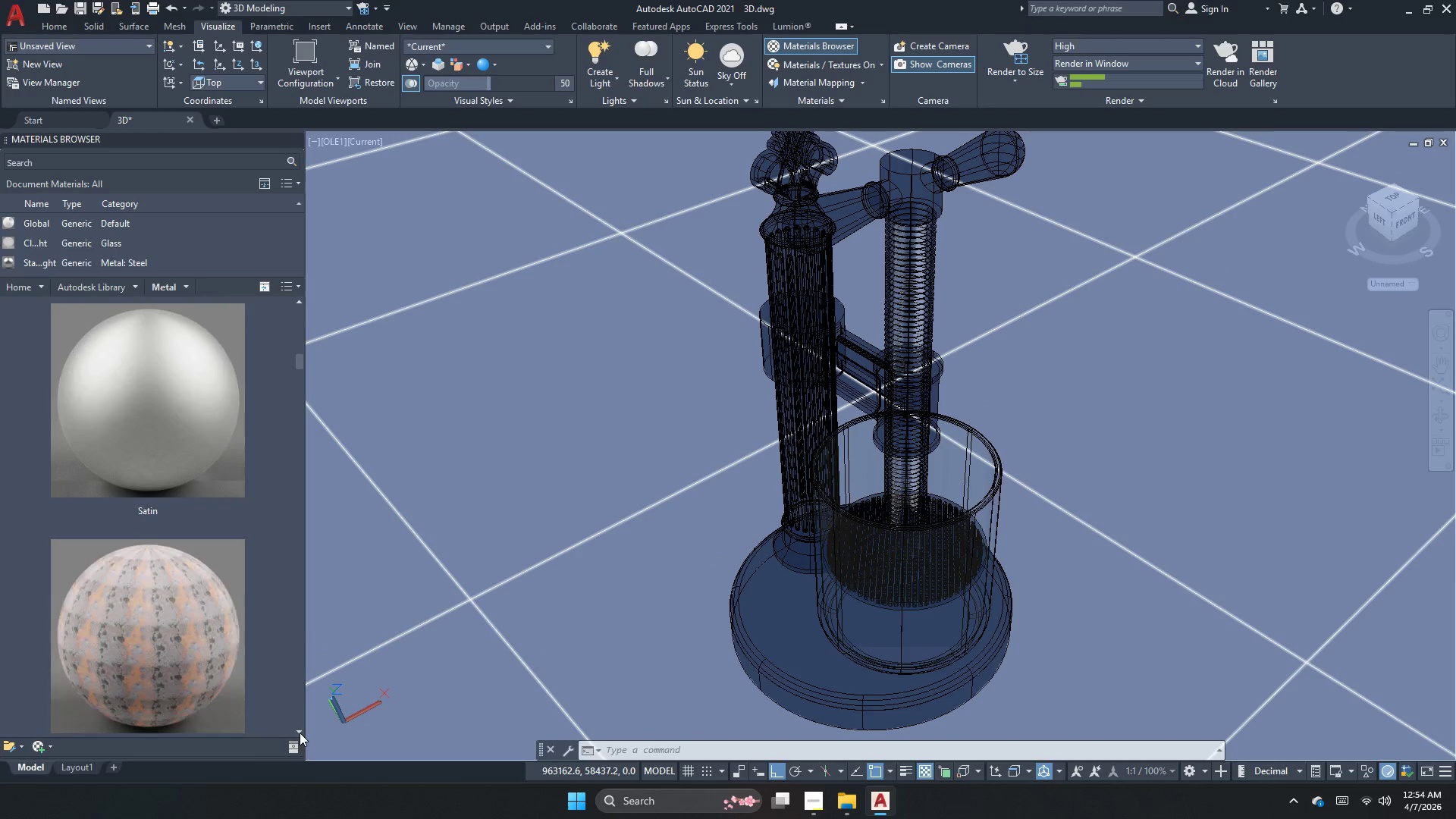 
triple_click([300, 733])
 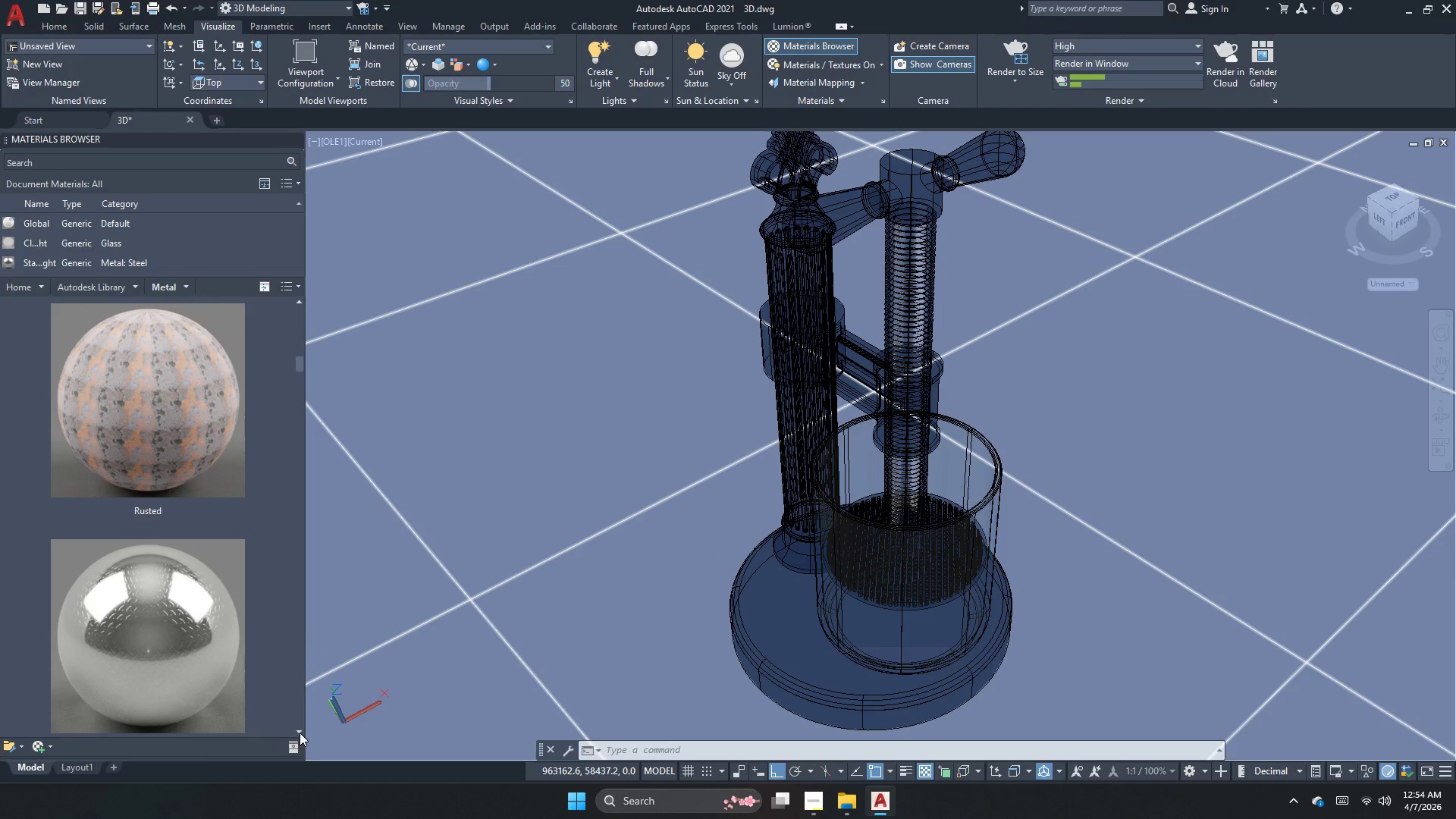 
triple_click([300, 733])
 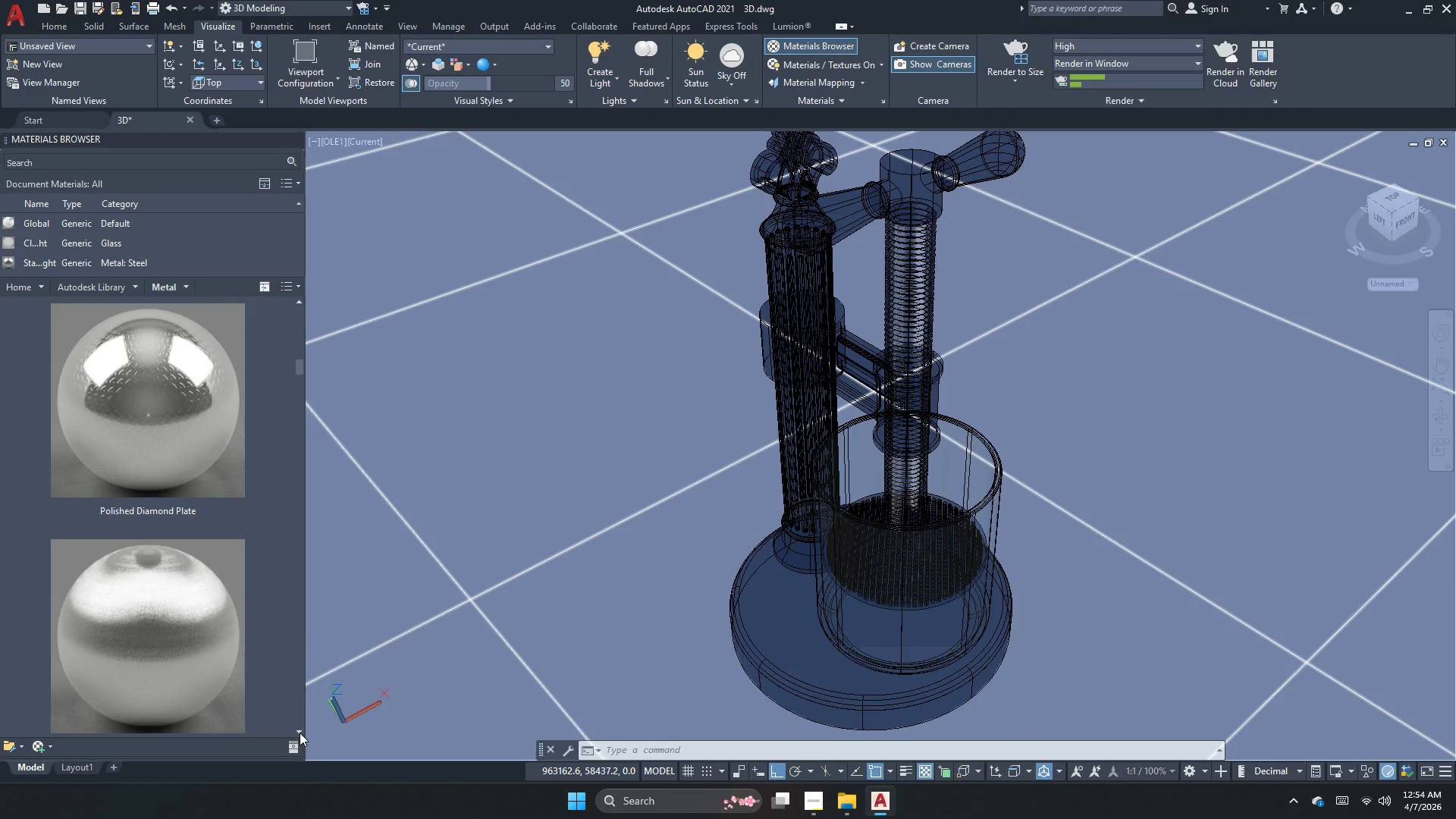 
triple_click([300, 733])
 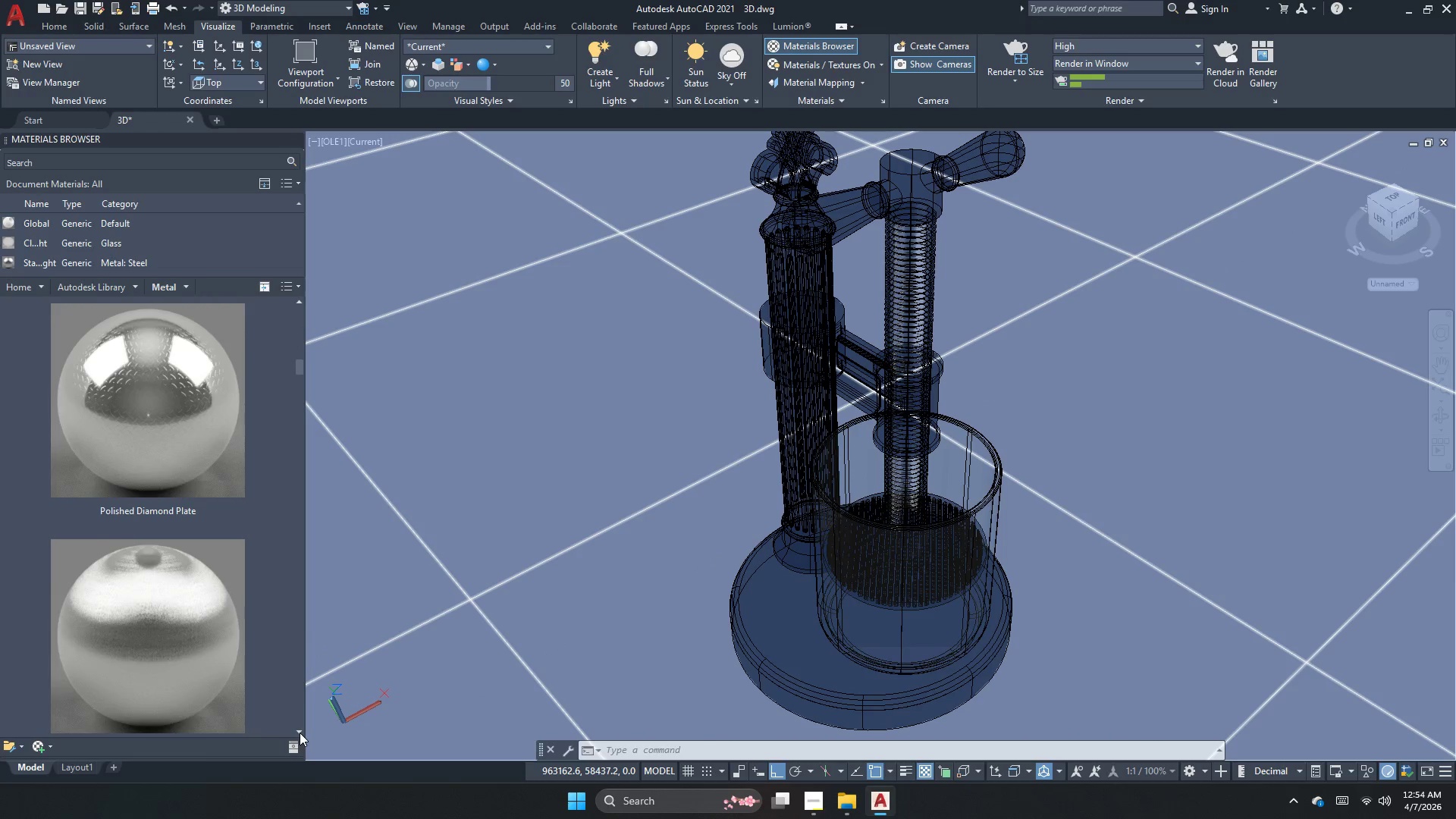 
triple_click([300, 733])
 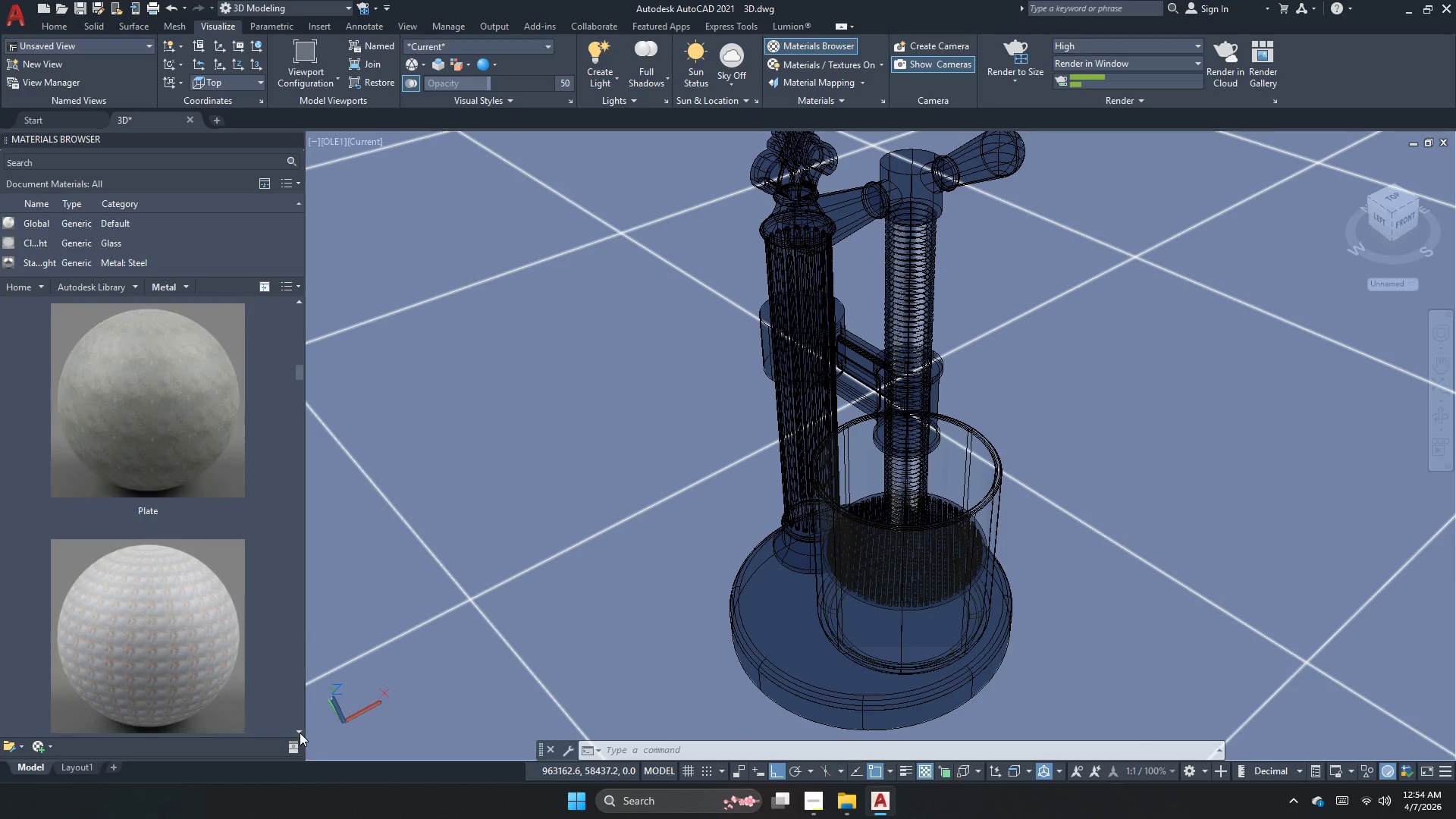 
triple_click([300, 733])
 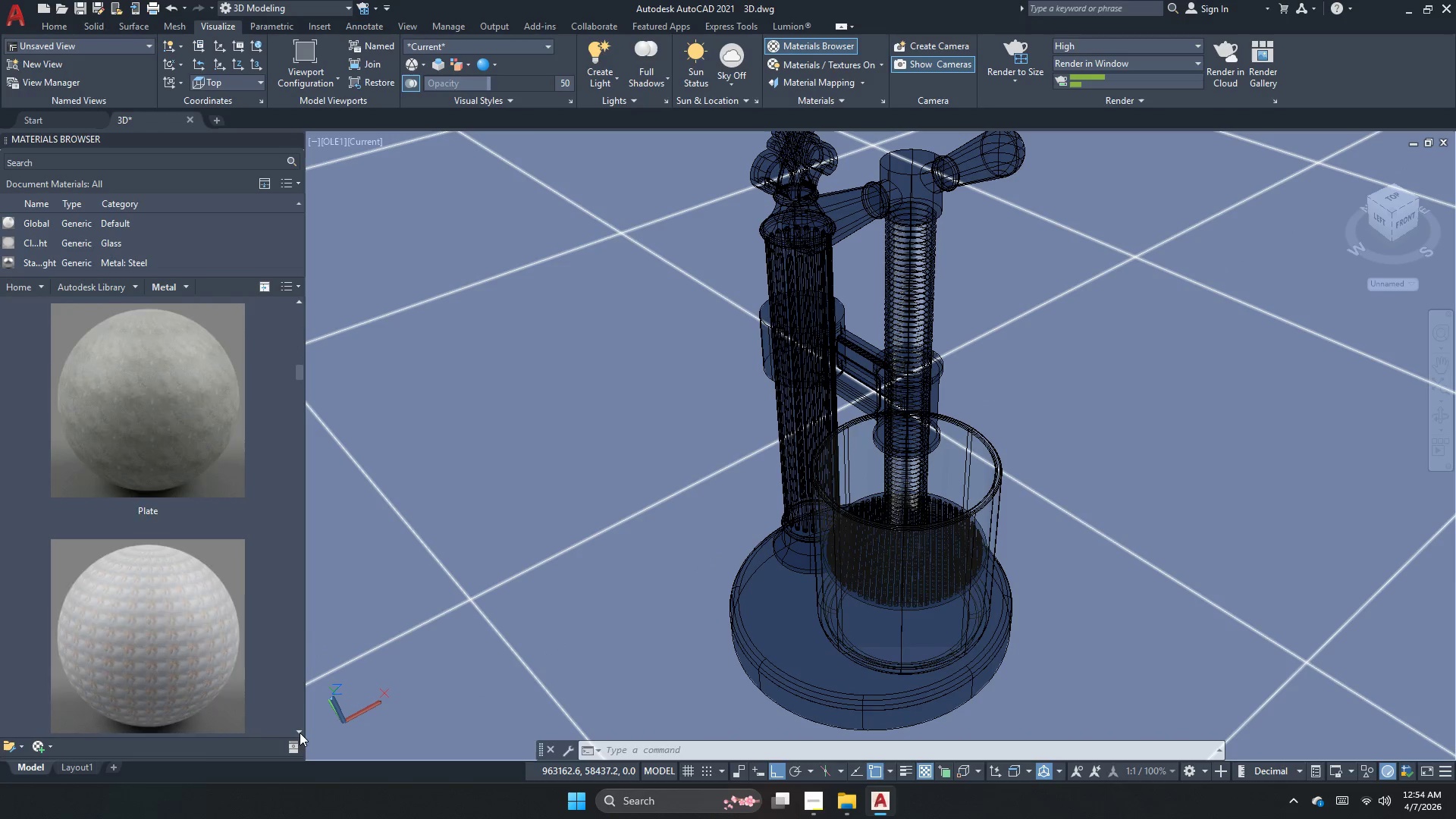 
triple_click([300, 733])
 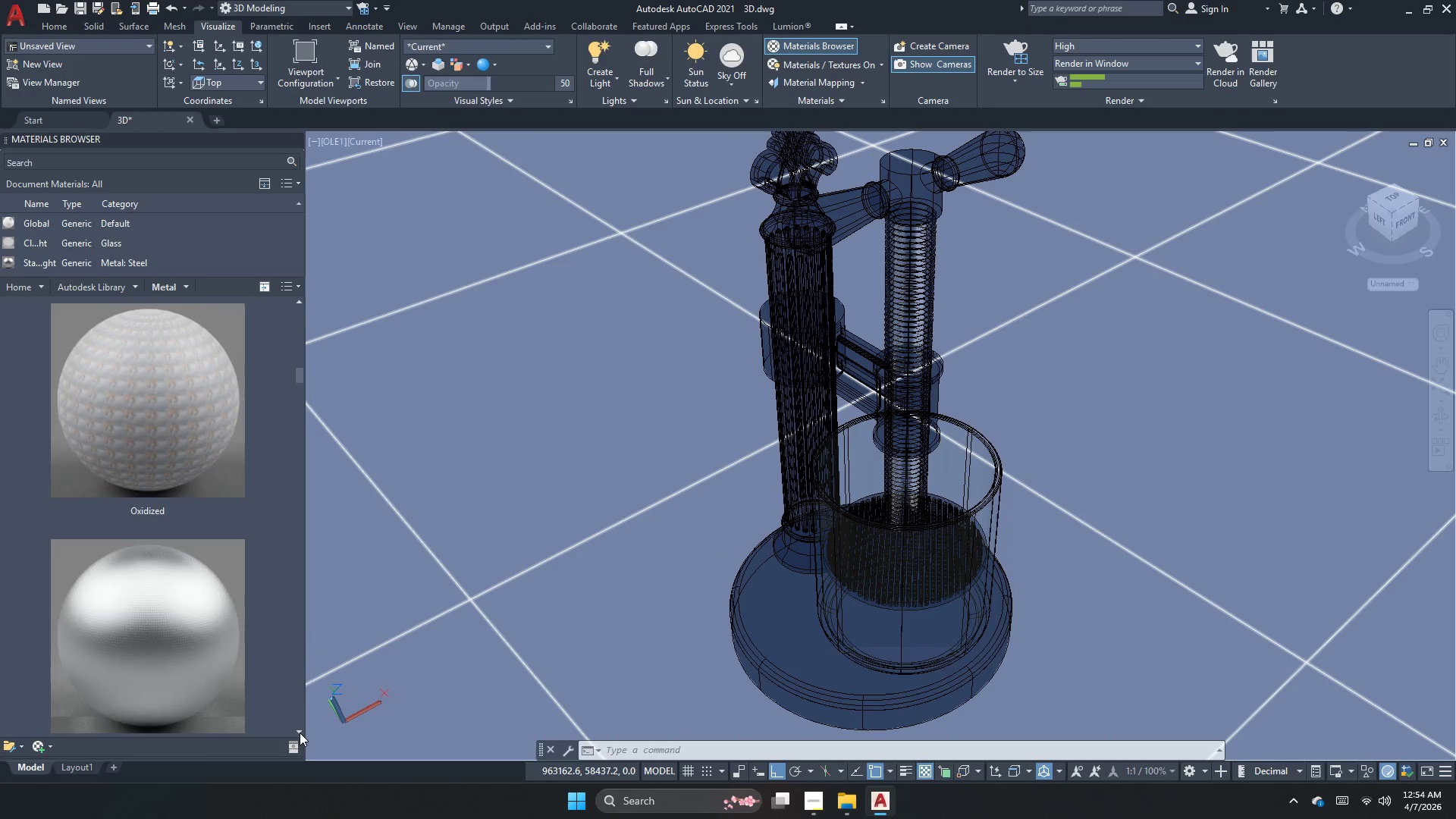 
triple_click([300, 733])
 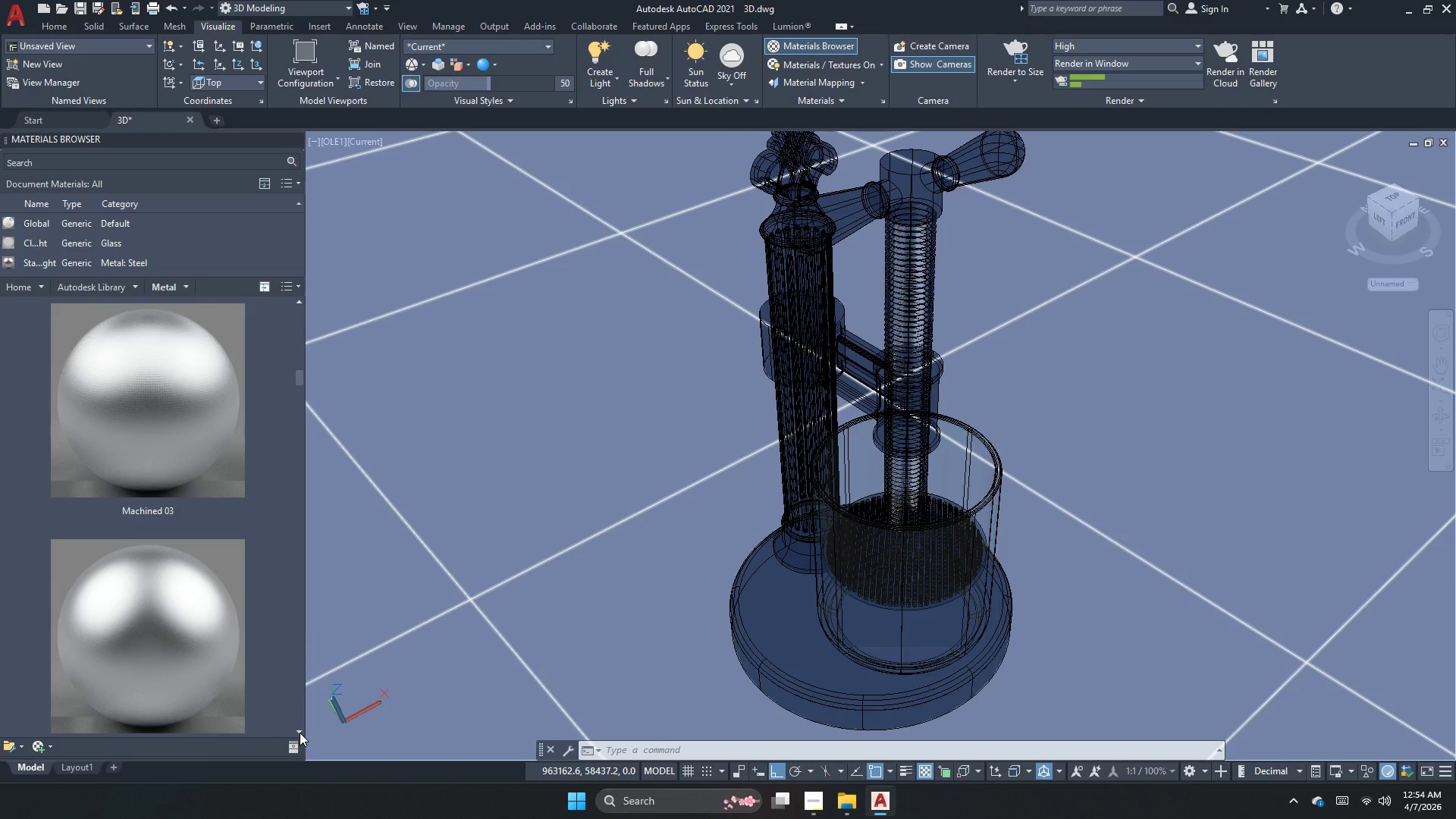 
triple_click([300, 733])
 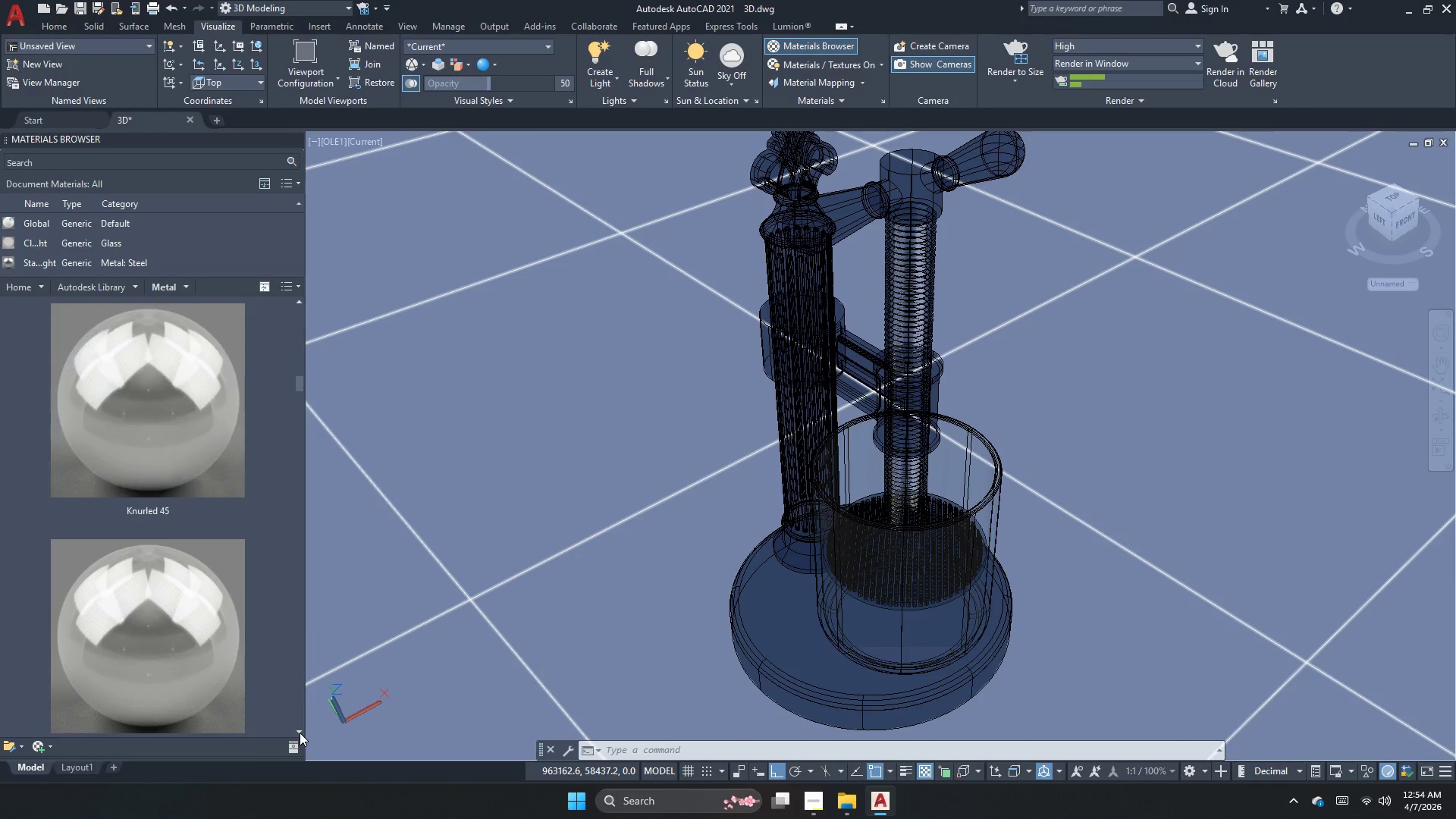 
triple_click([300, 733])
 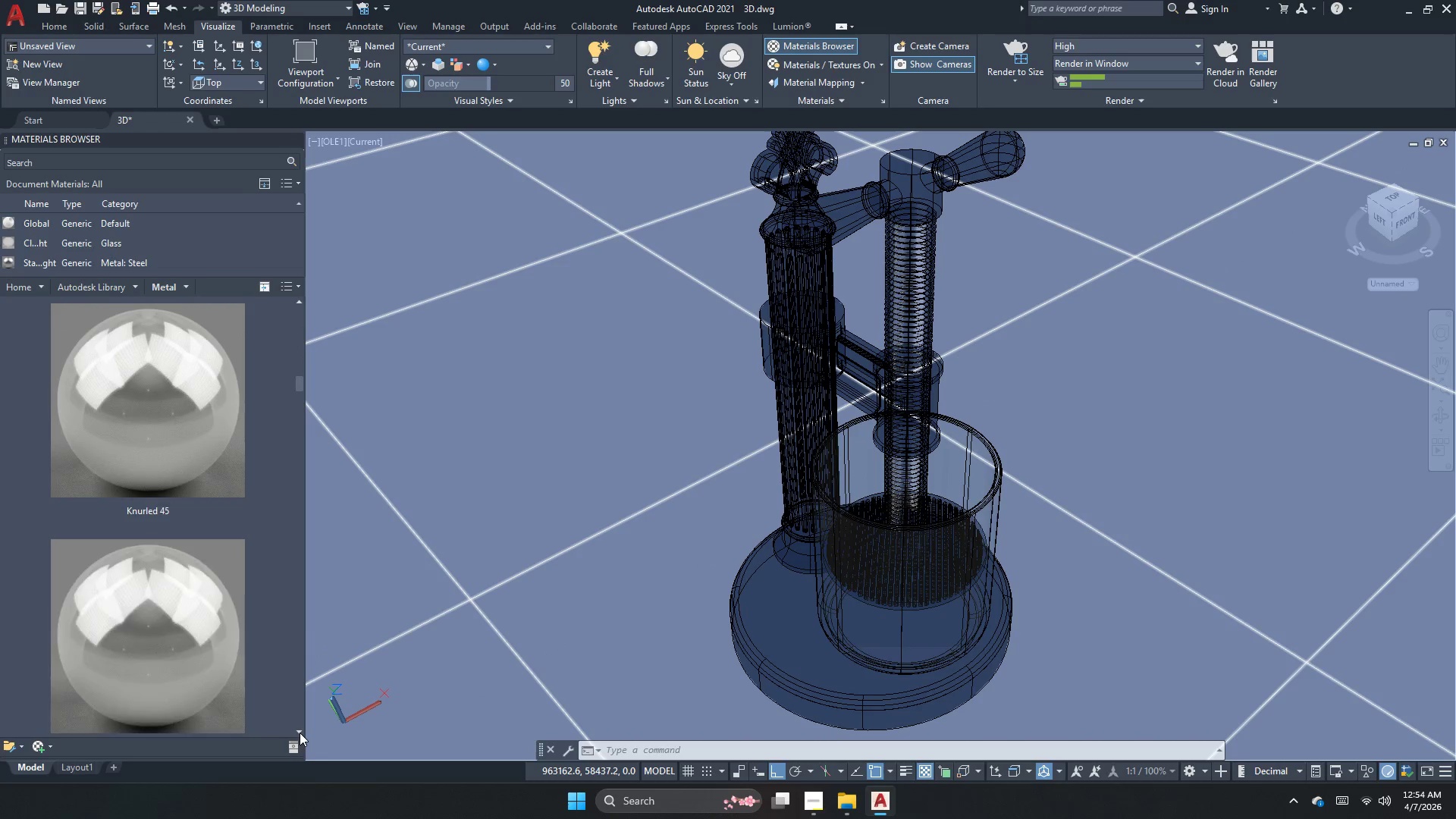 
triple_click([300, 733])
 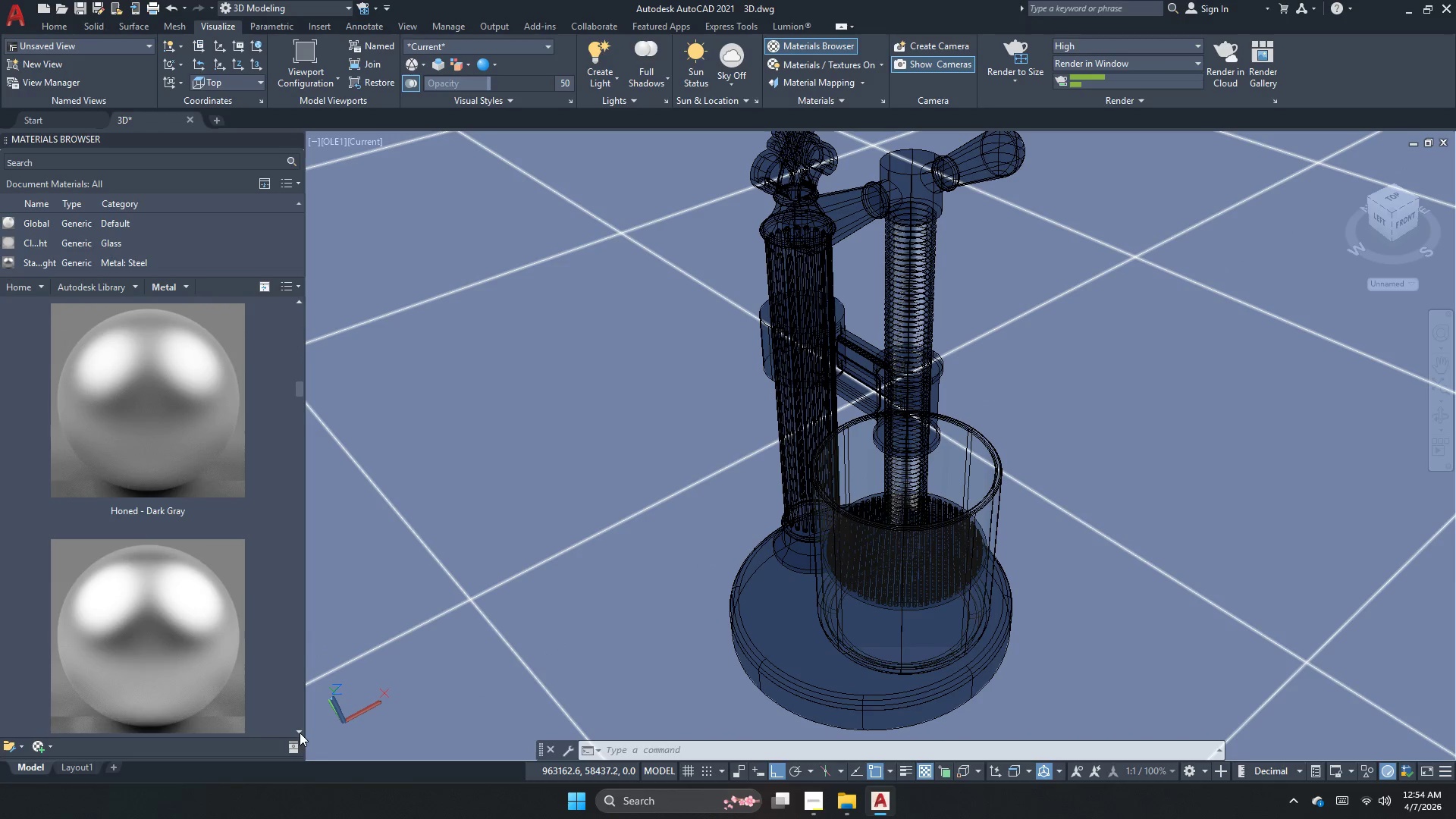 
triple_click([300, 733])
 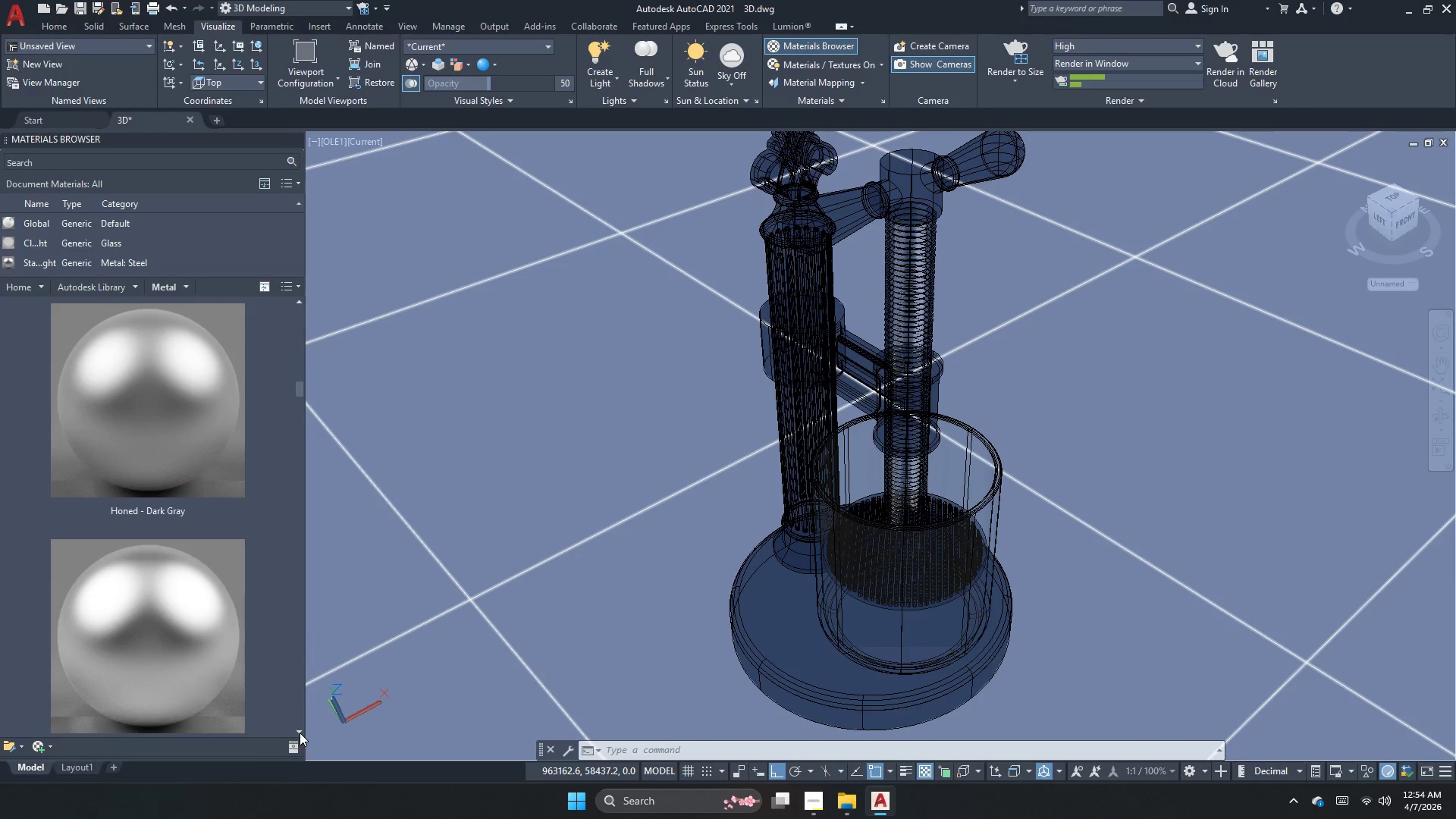 
triple_click([300, 733])
 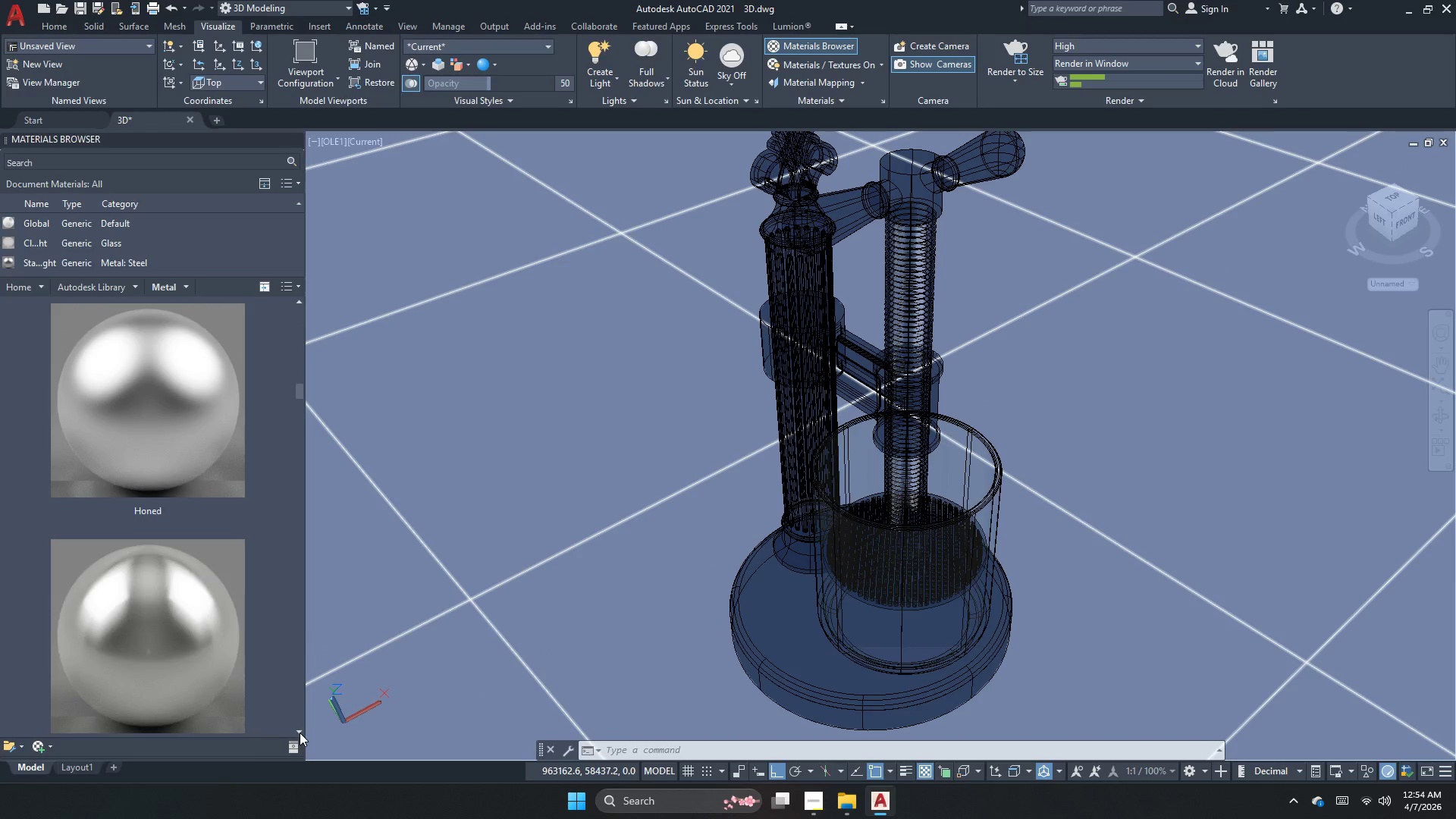 
triple_click([300, 733])
 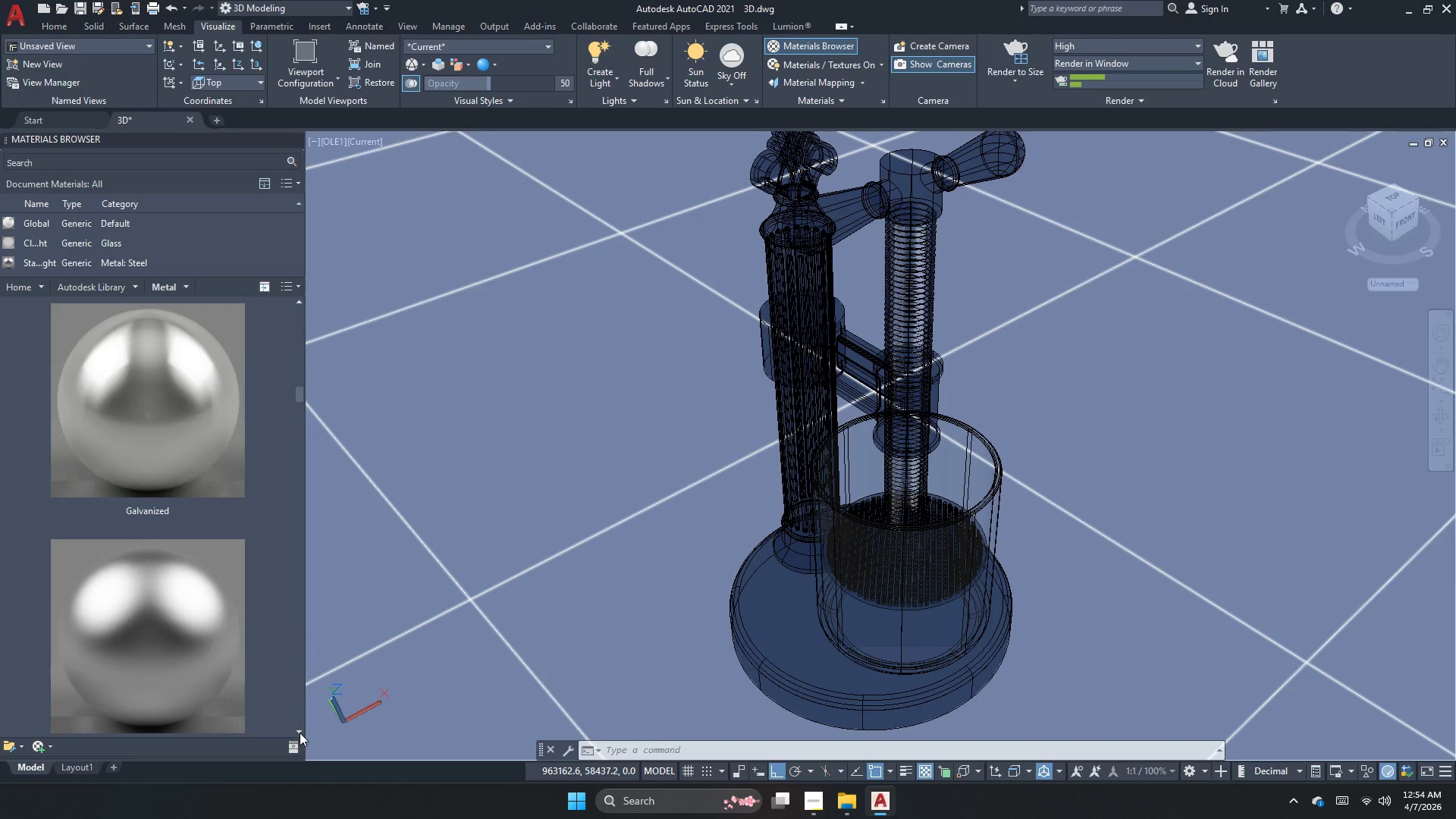 
triple_click([300, 733])
 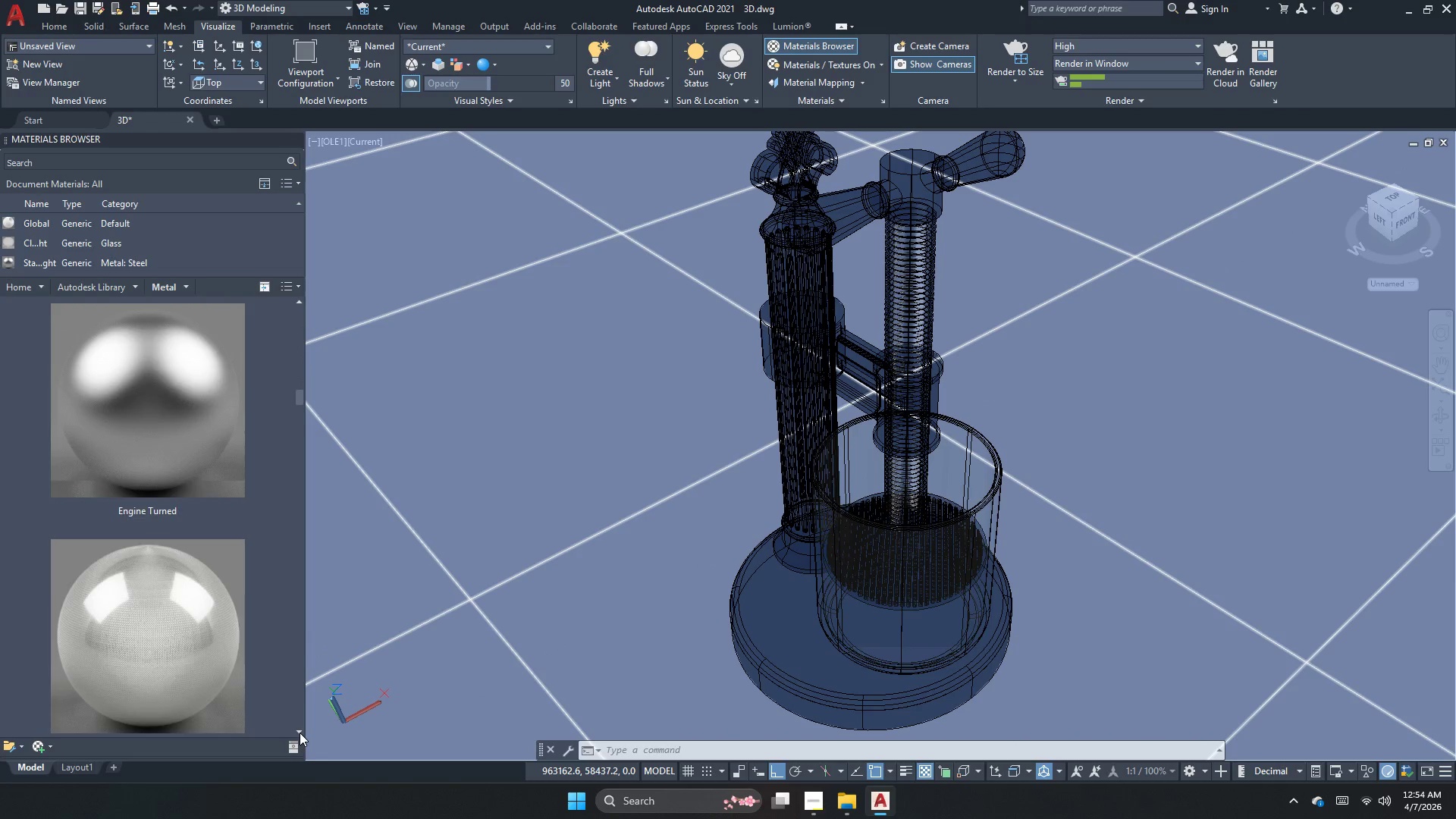 
triple_click([300, 733])
 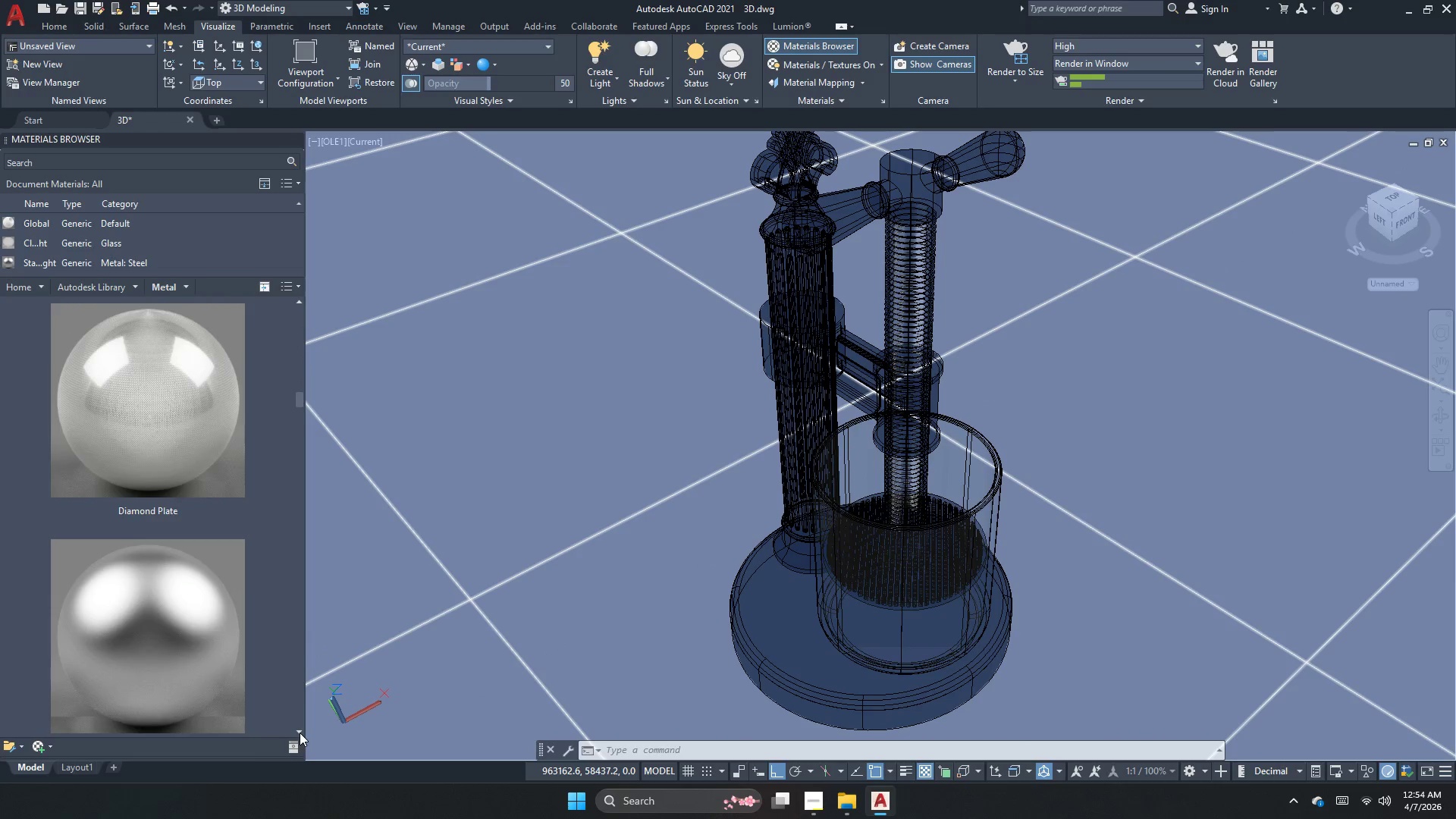 
triple_click([300, 733])
 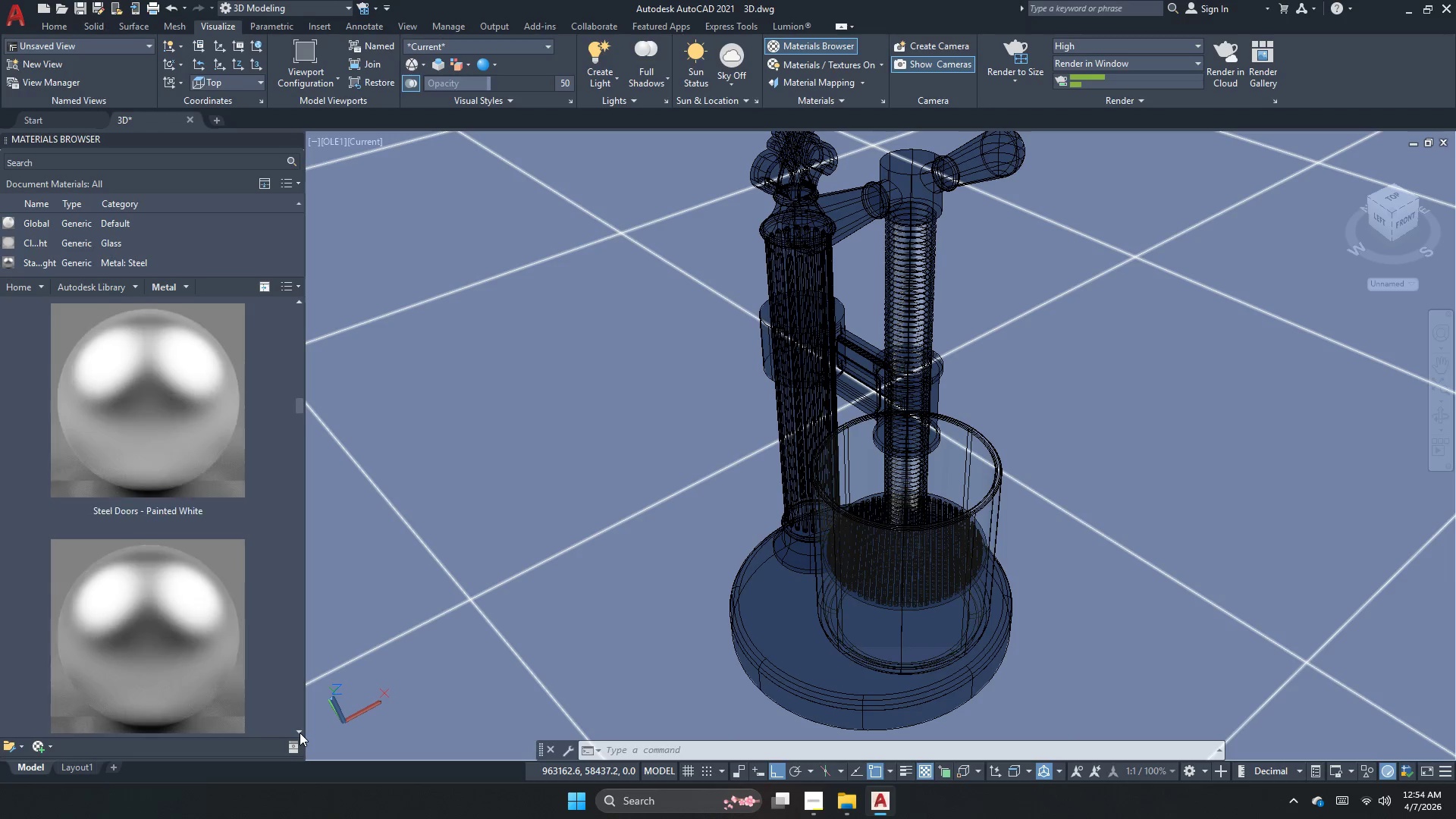 
triple_click([300, 733])
 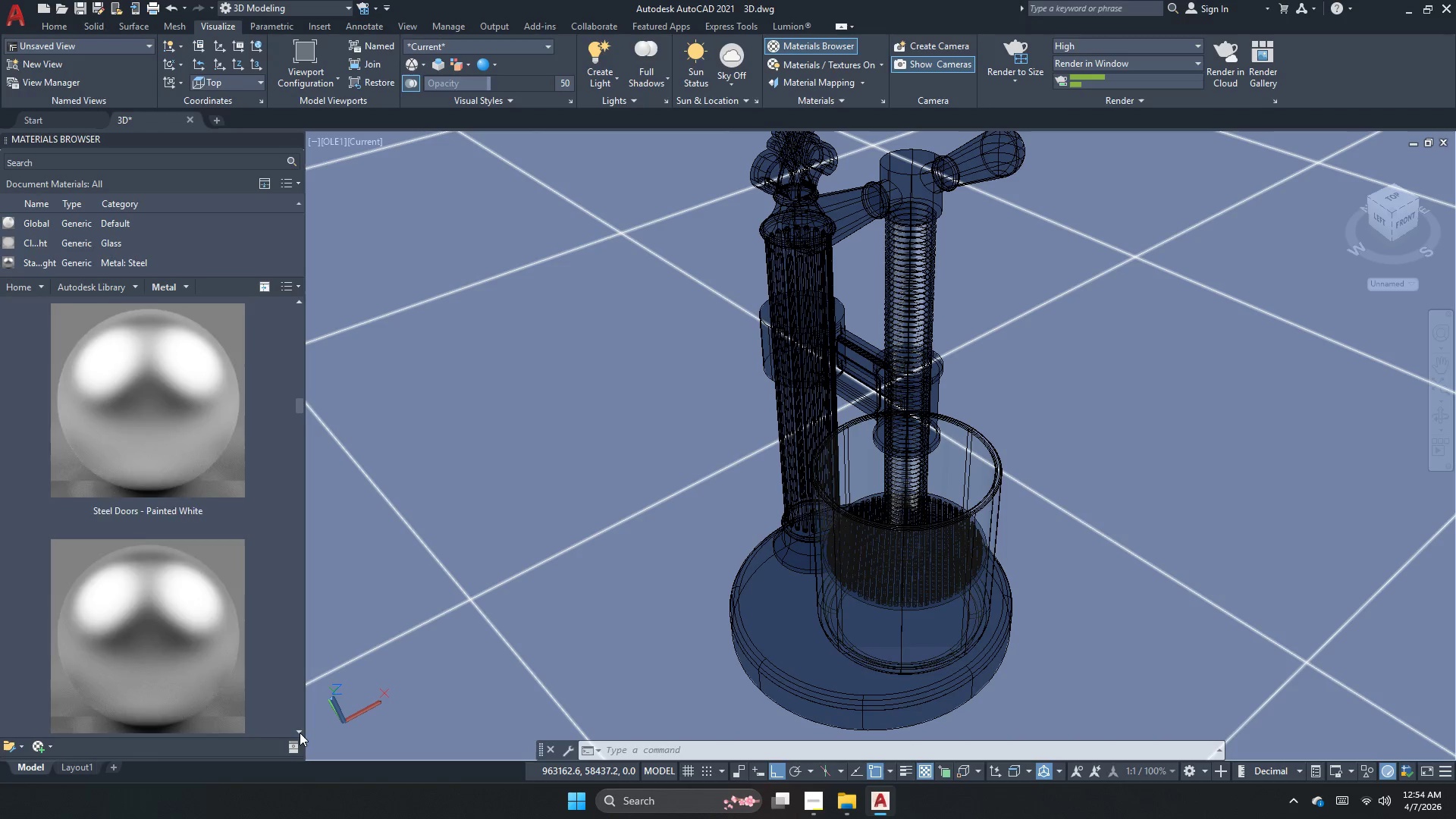 
triple_click([300, 733])
 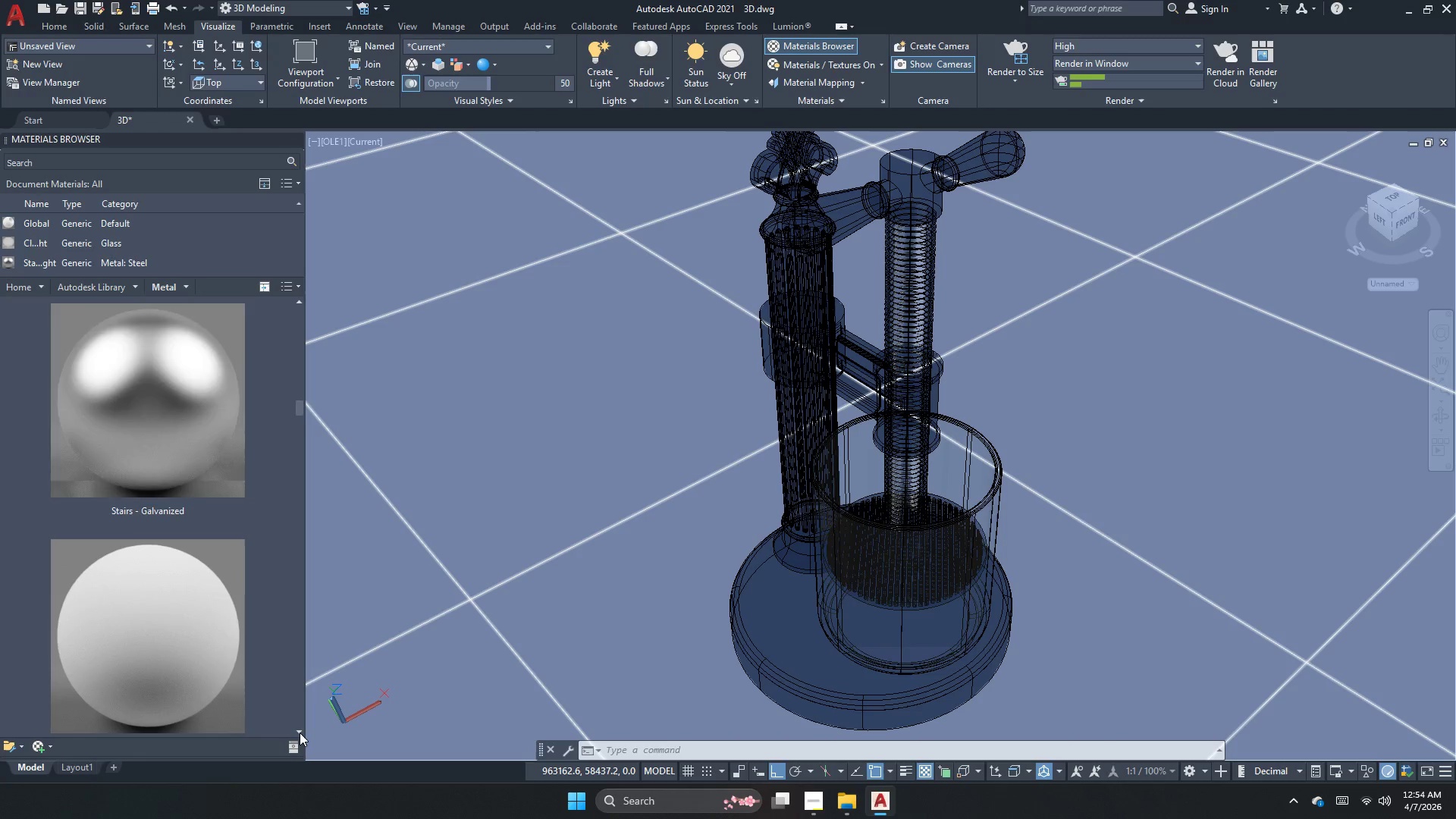 
triple_click([300, 733])
 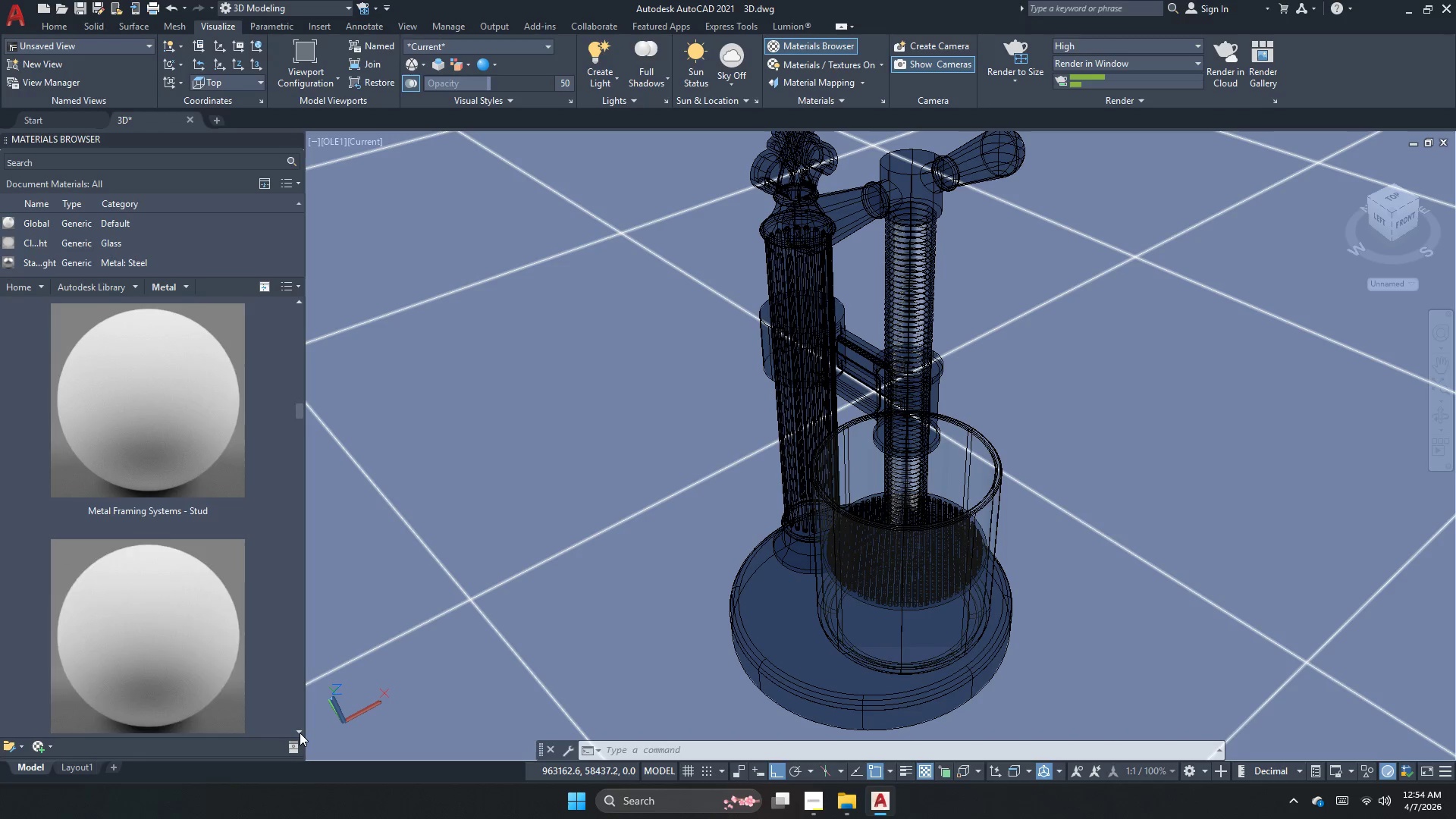 
triple_click([300, 733])
 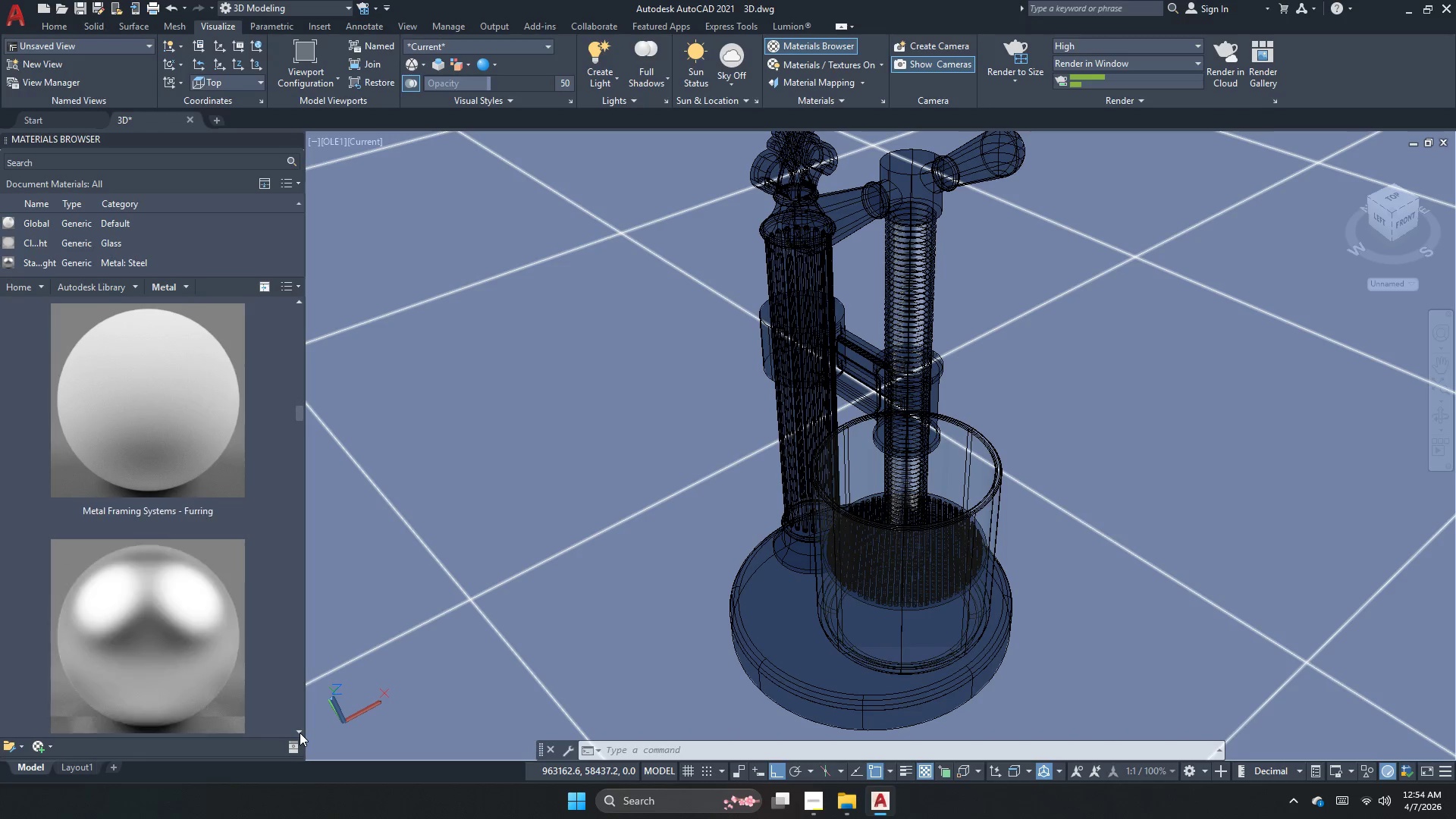 
triple_click([300, 733])
 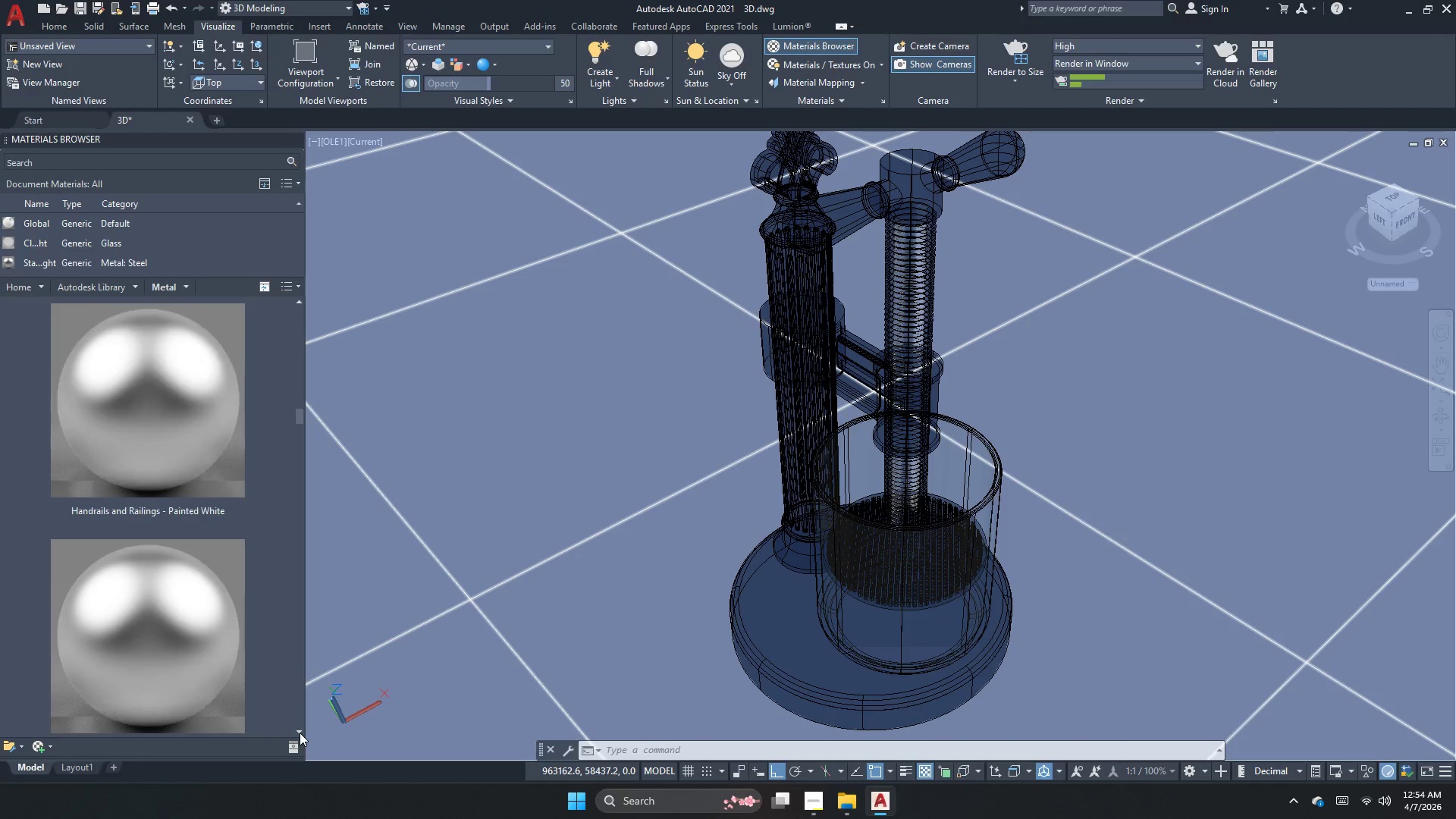 
triple_click([300, 733])
 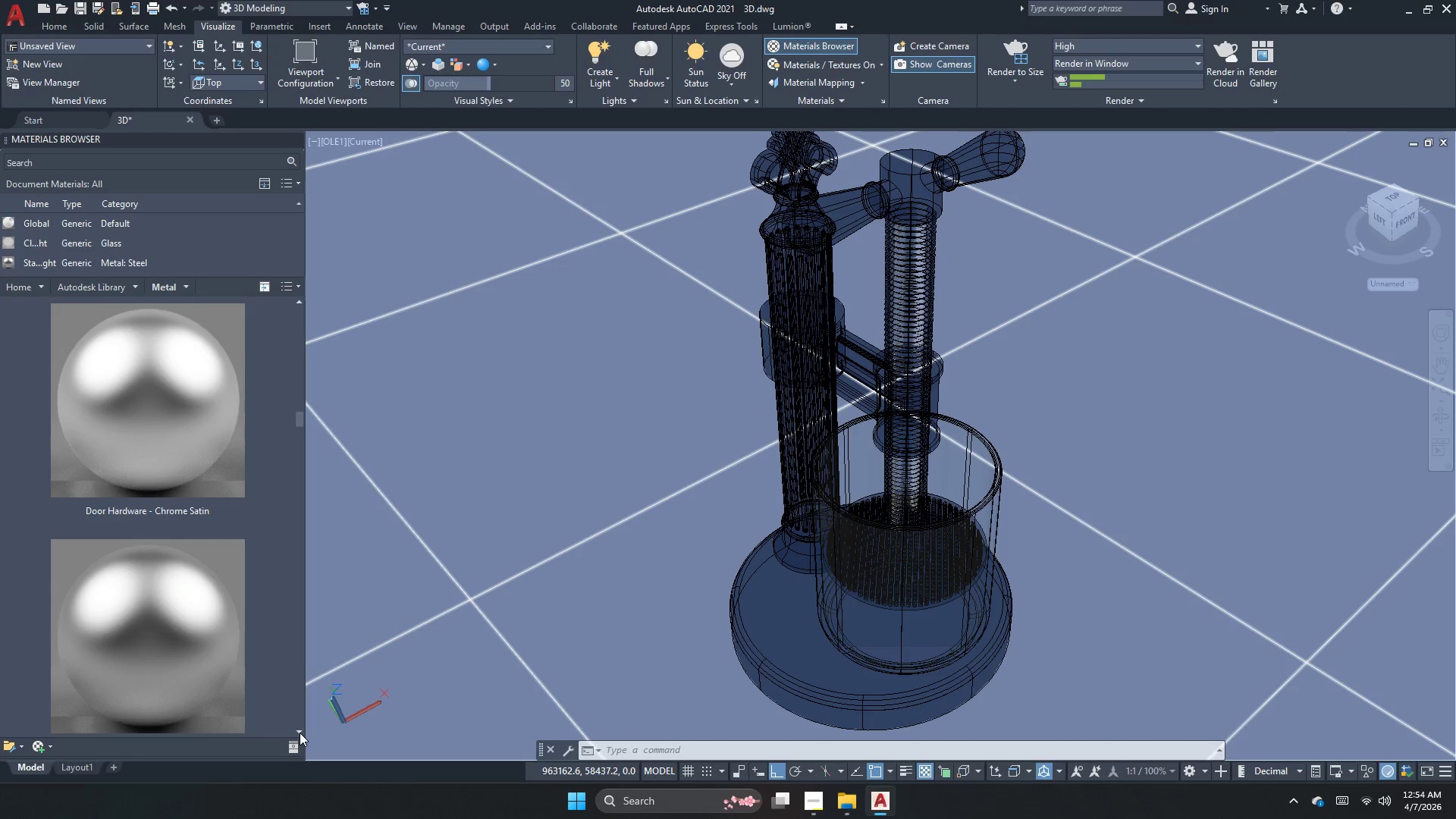 
triple_click([300, 733])
 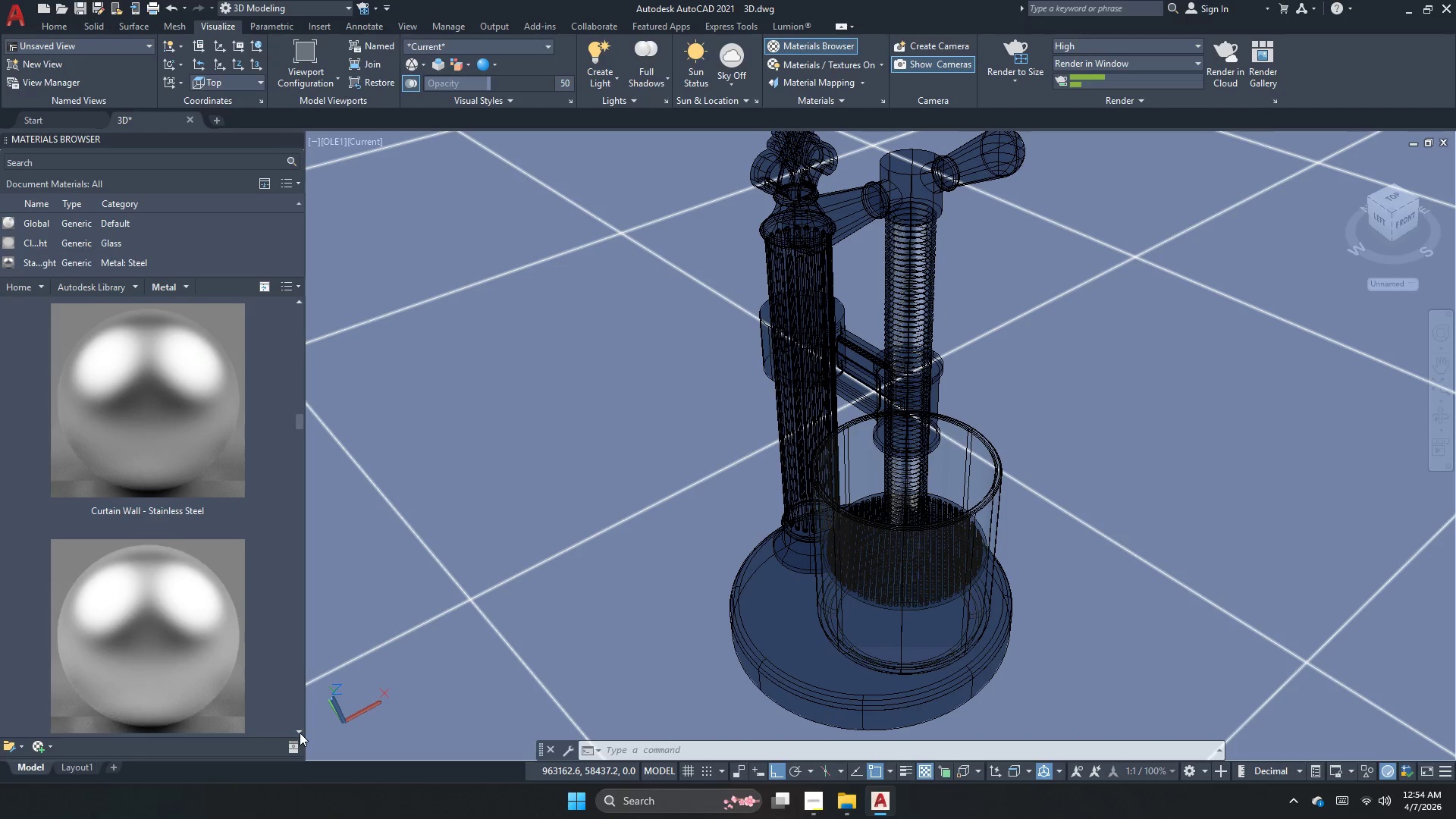 
triple_click([300, 733])
 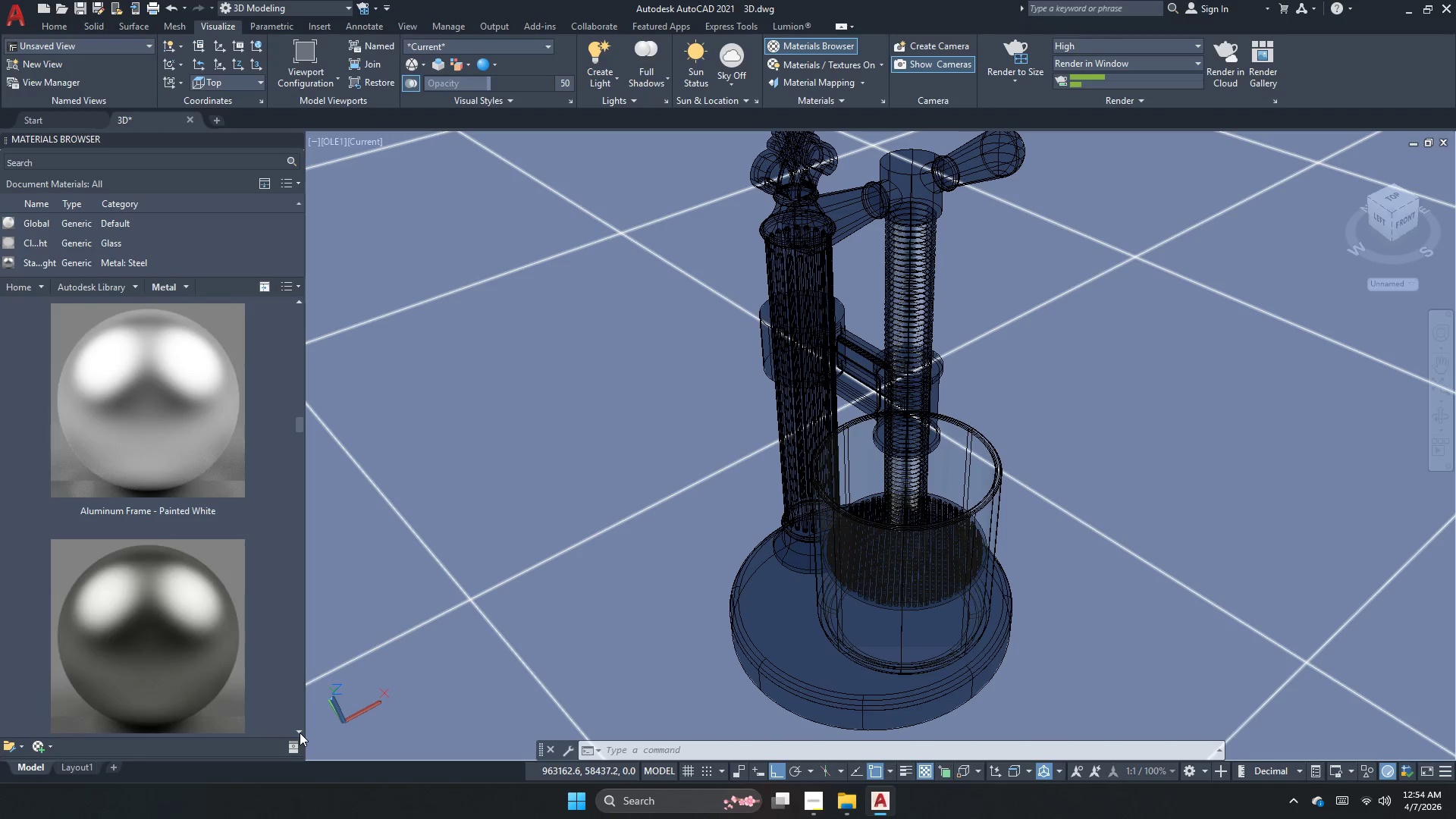 
triple_click([300, 733])
 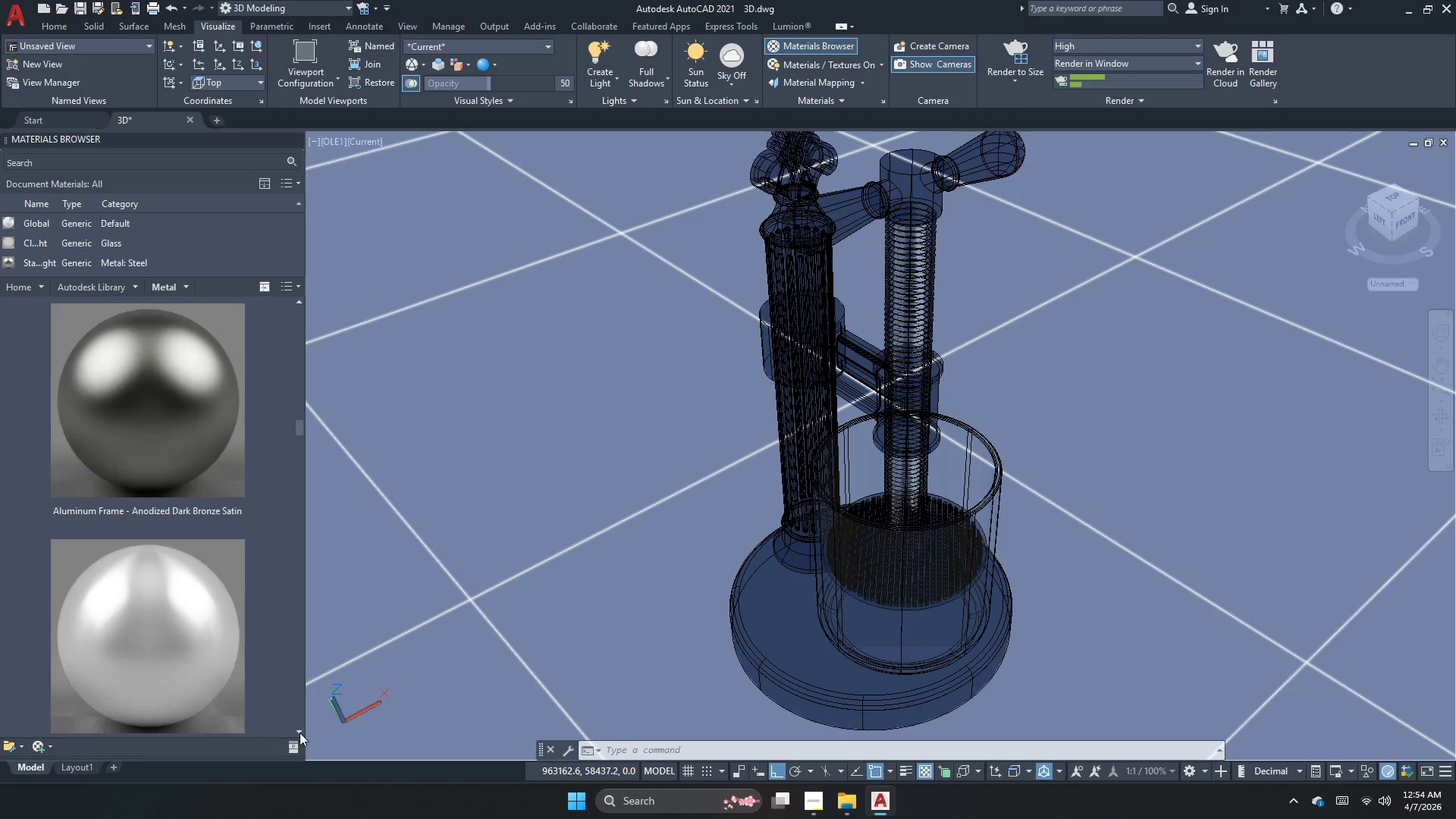 
triple_click([300, 733])
 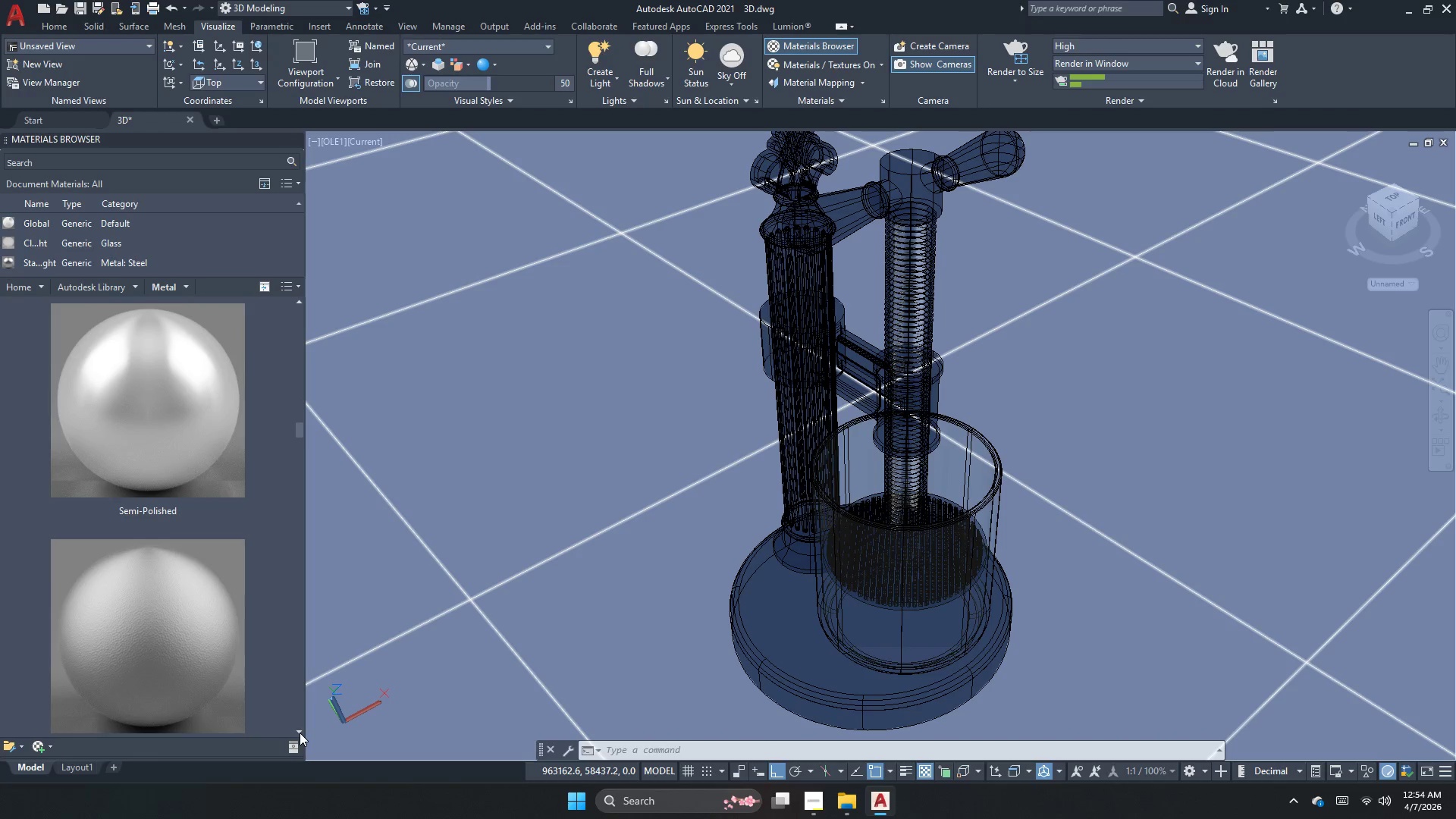 
triple_click([300, 733])
 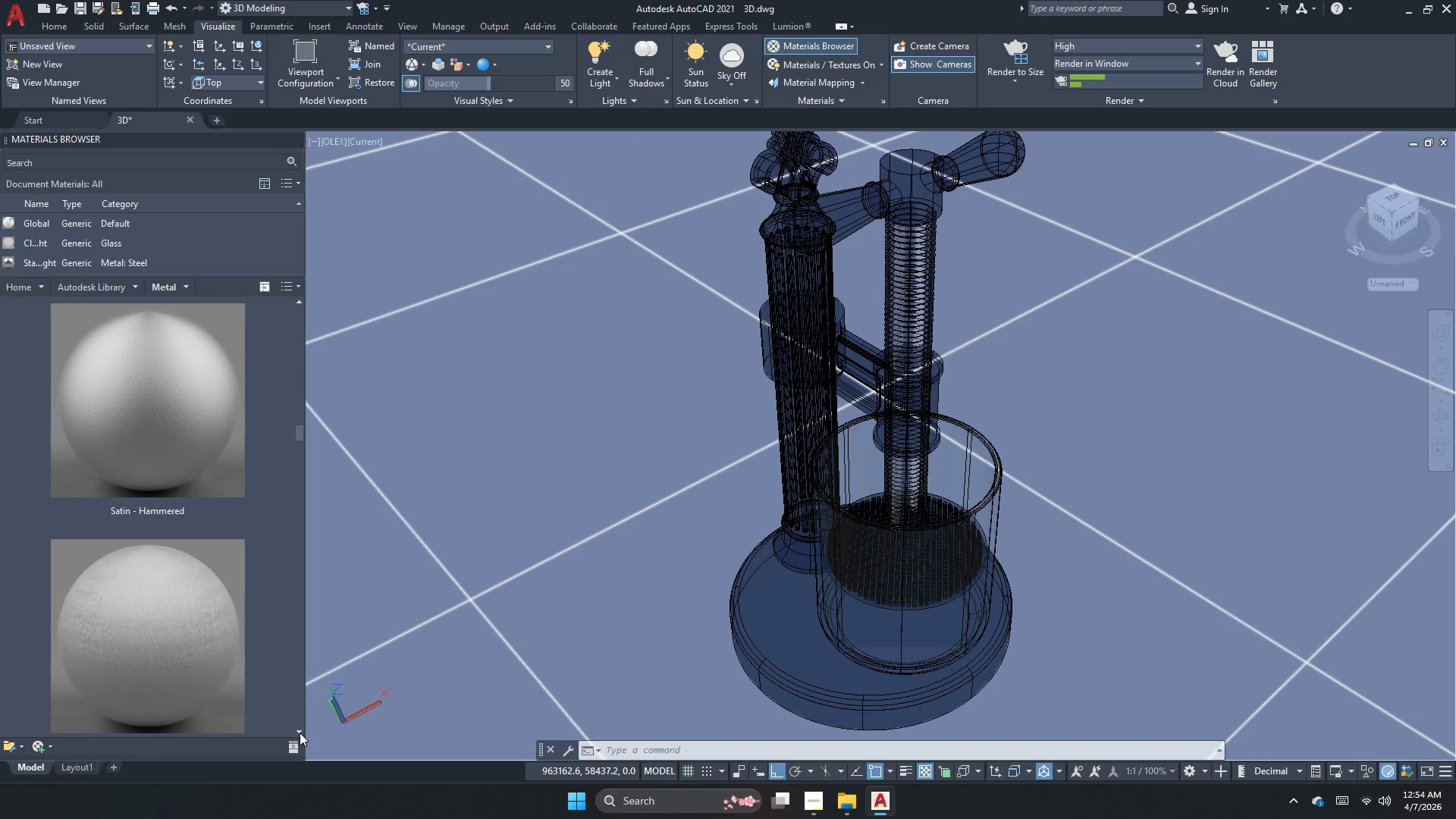 
triple_click([300, 733])
 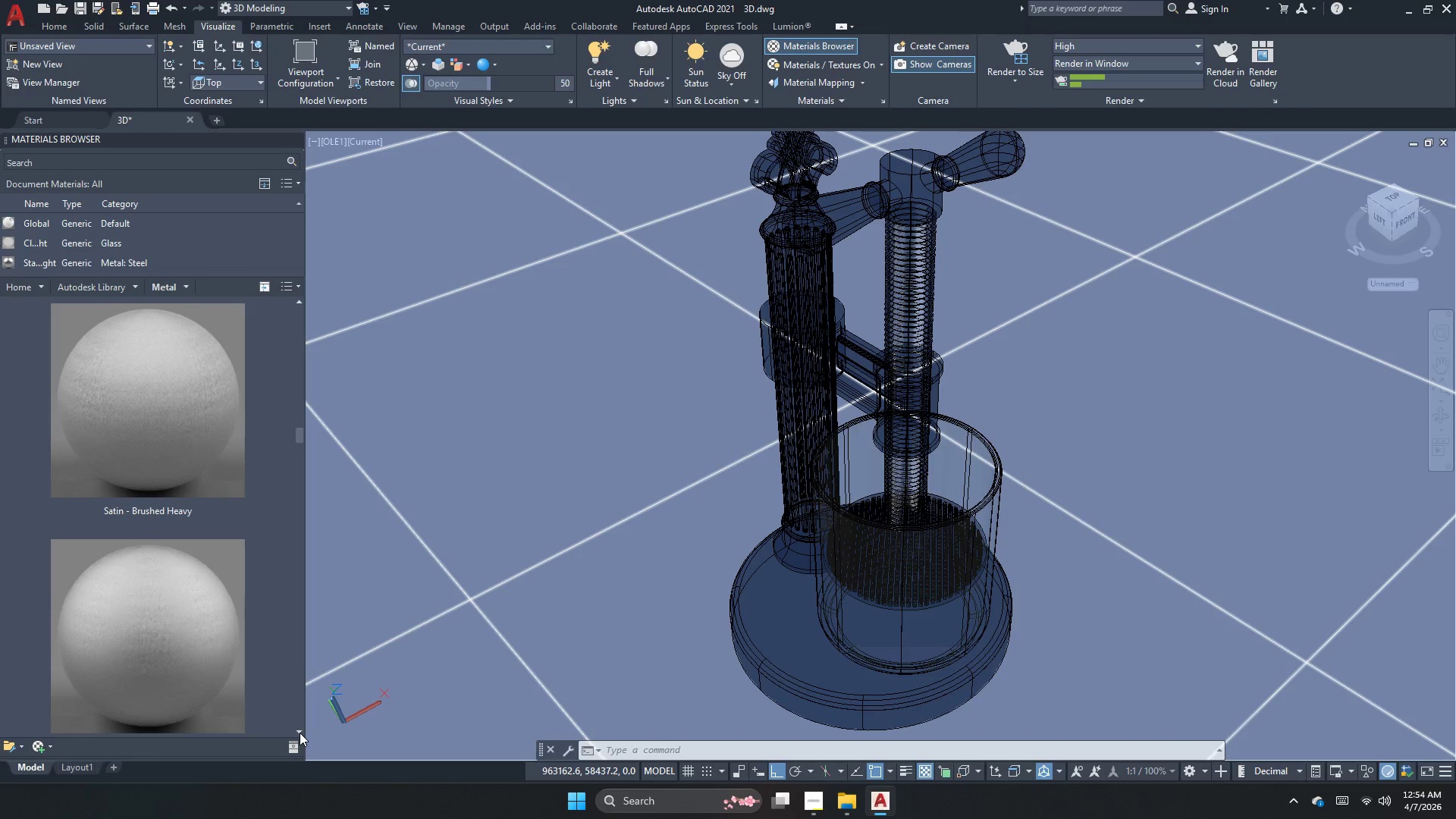 
triple_click([300, 733])
 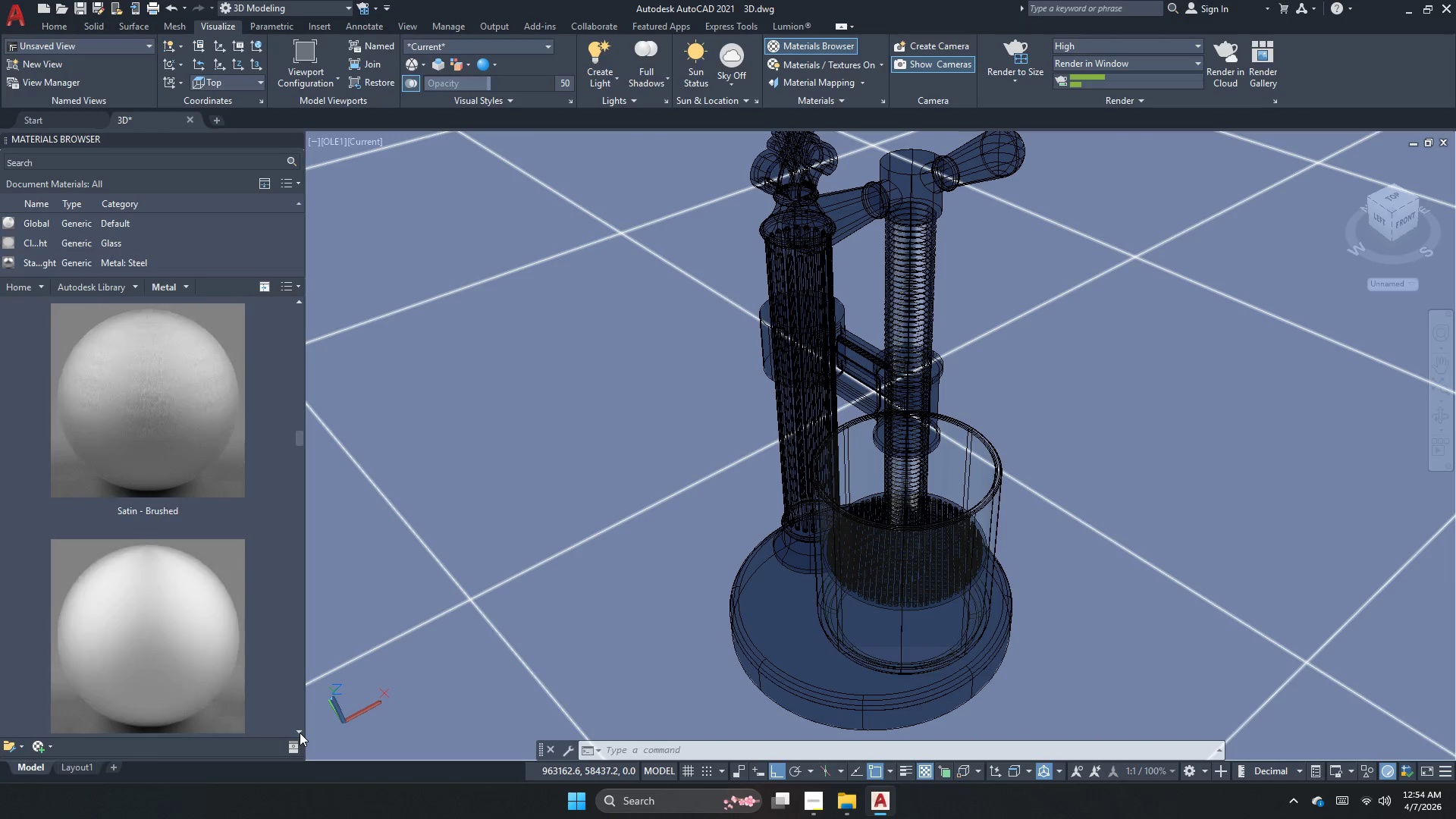 
triple_click([300, 733])
 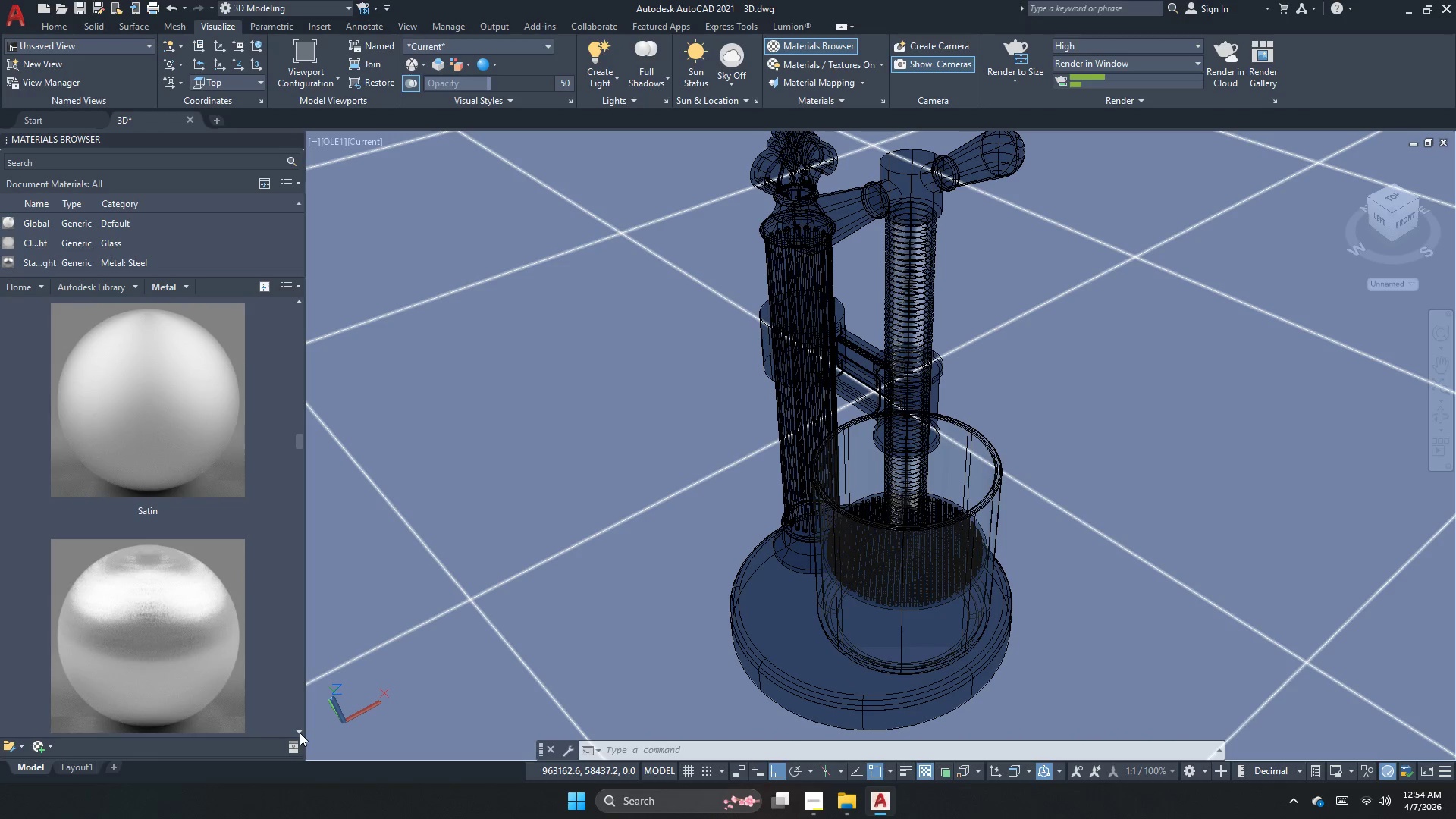 
triple_click([300, 733])
 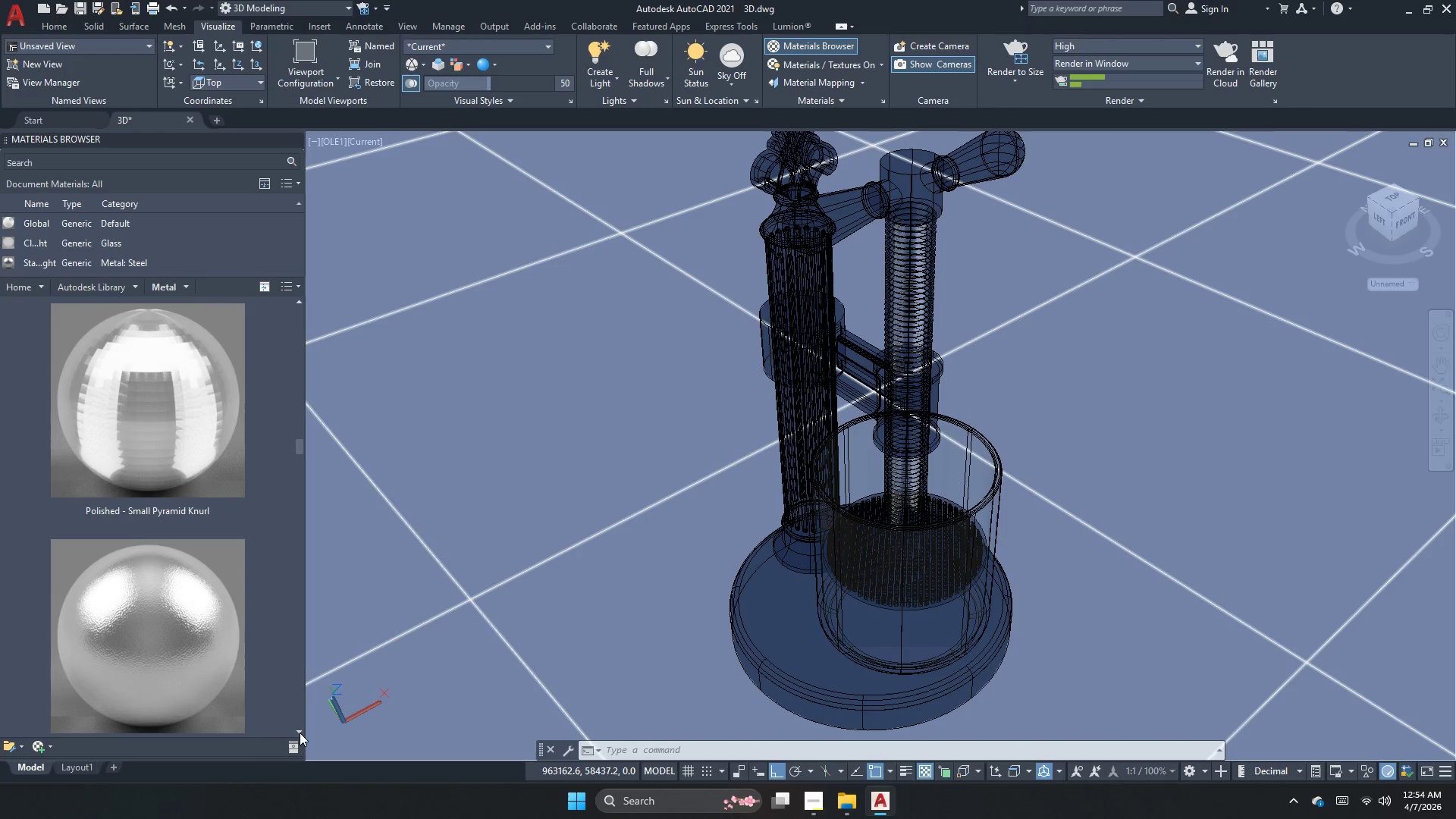 
triple_click([300, 733])
 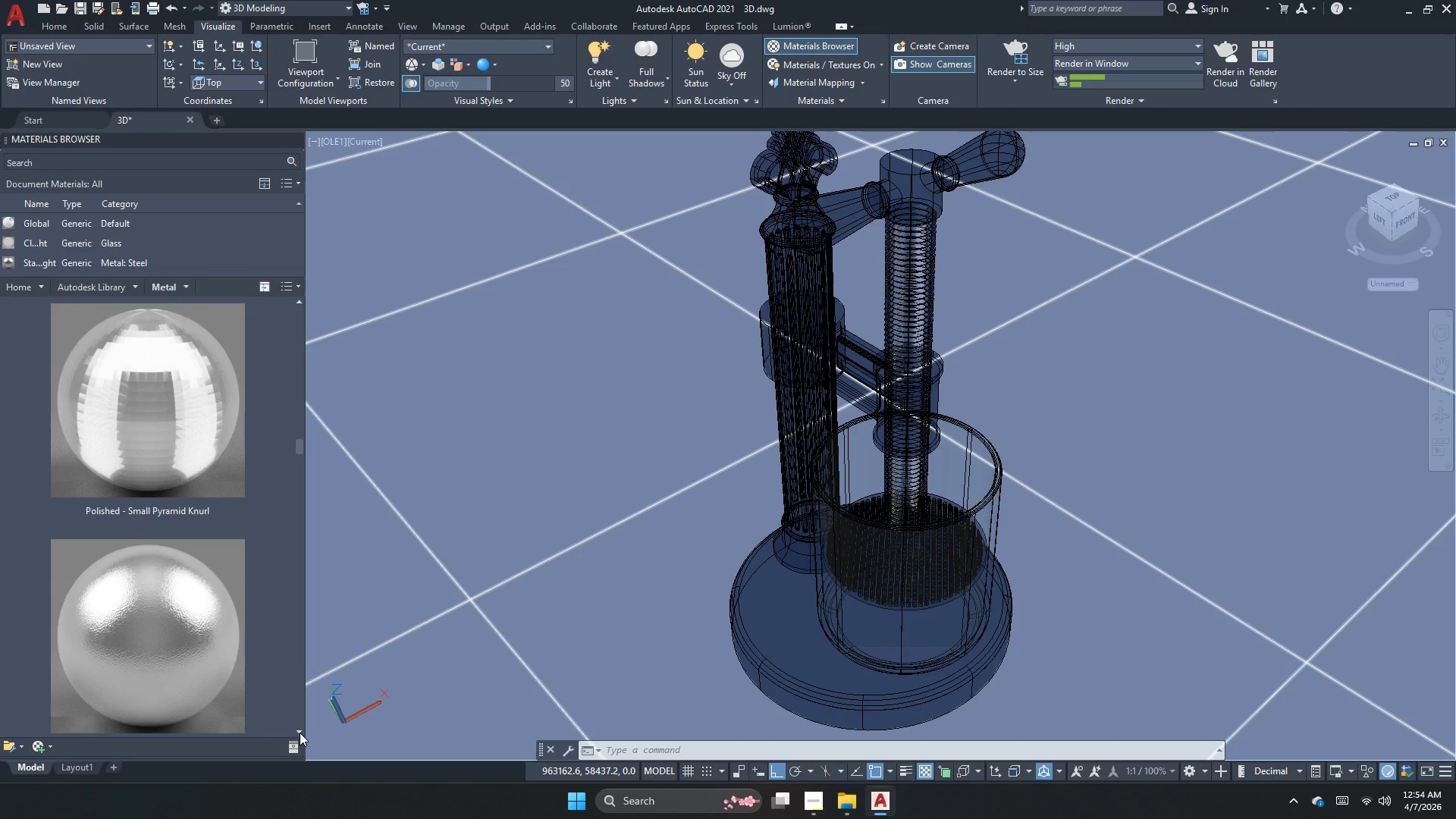 
triple_click([300, 733])
 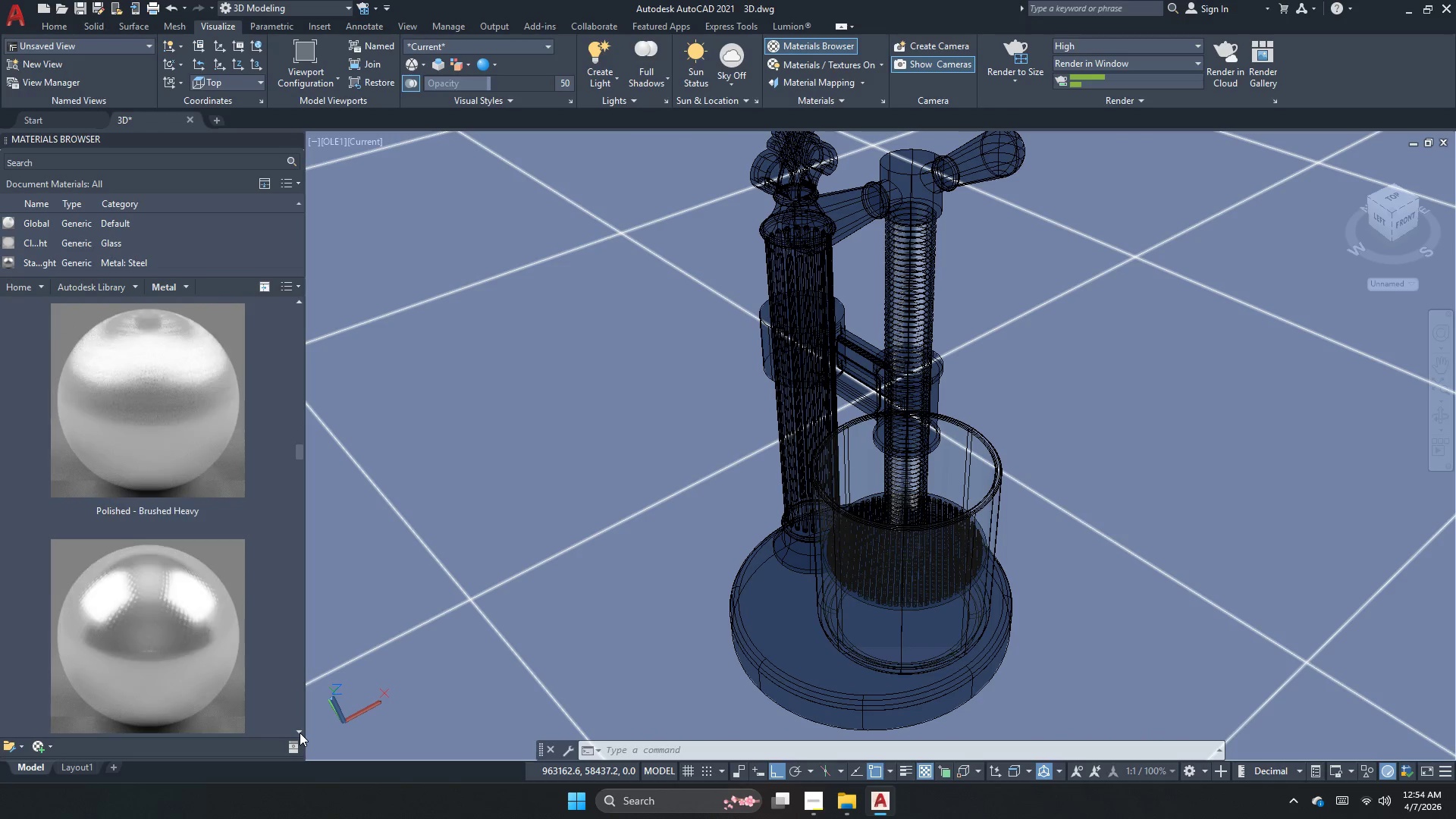 
triple_click([300, 733])
 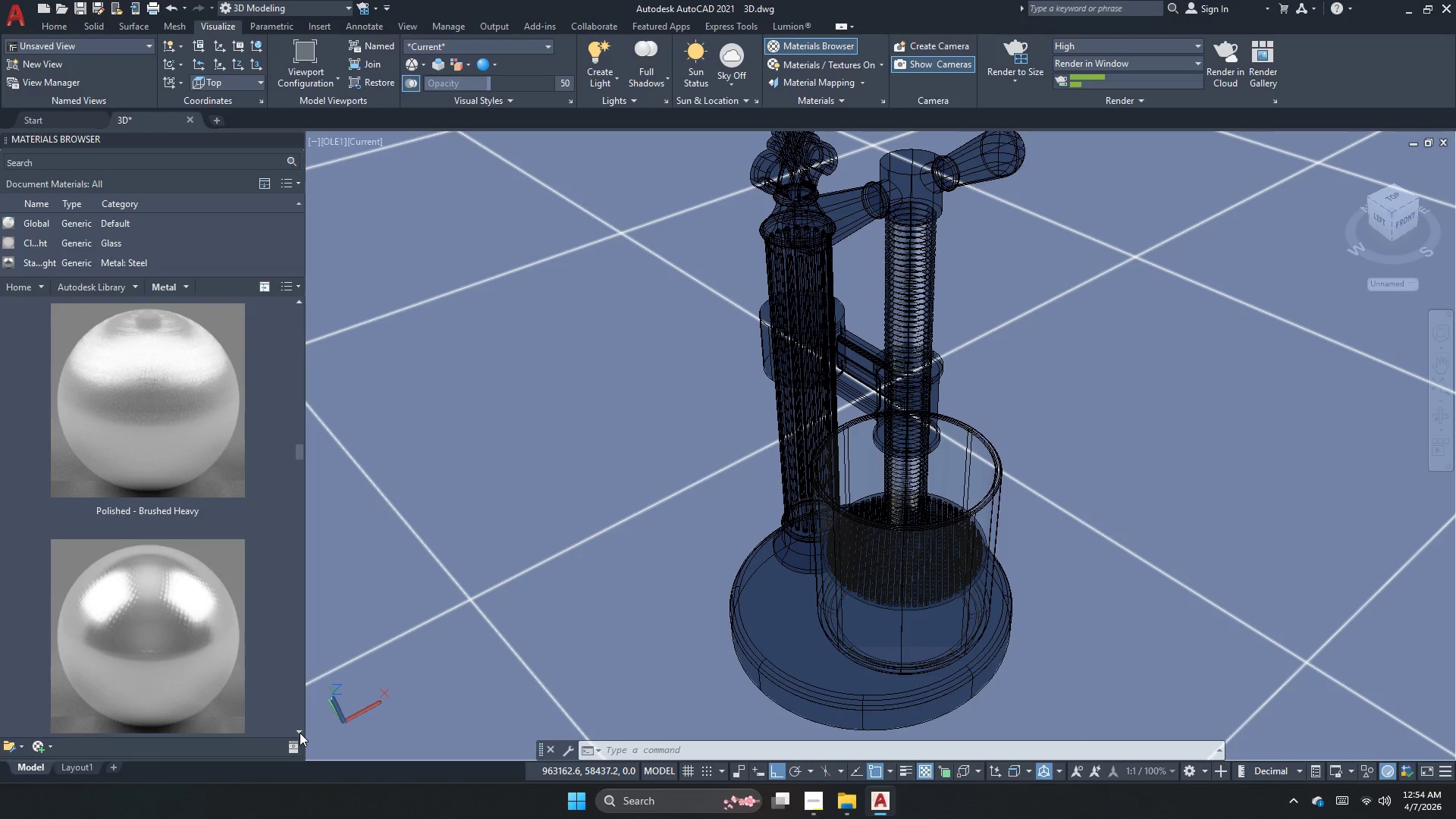 
triple_click([300, 733])
 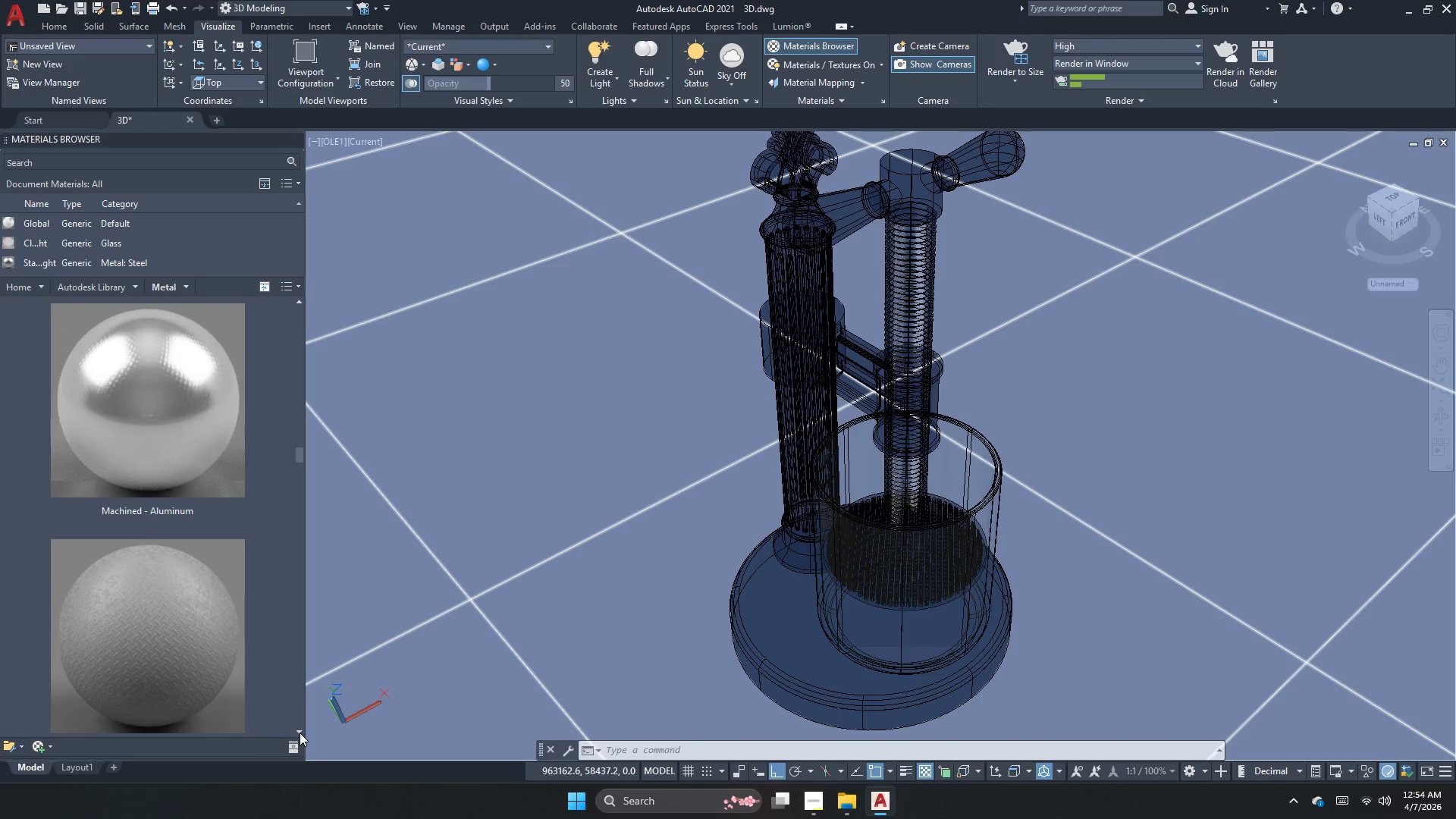 
triple_click([300, 733])
 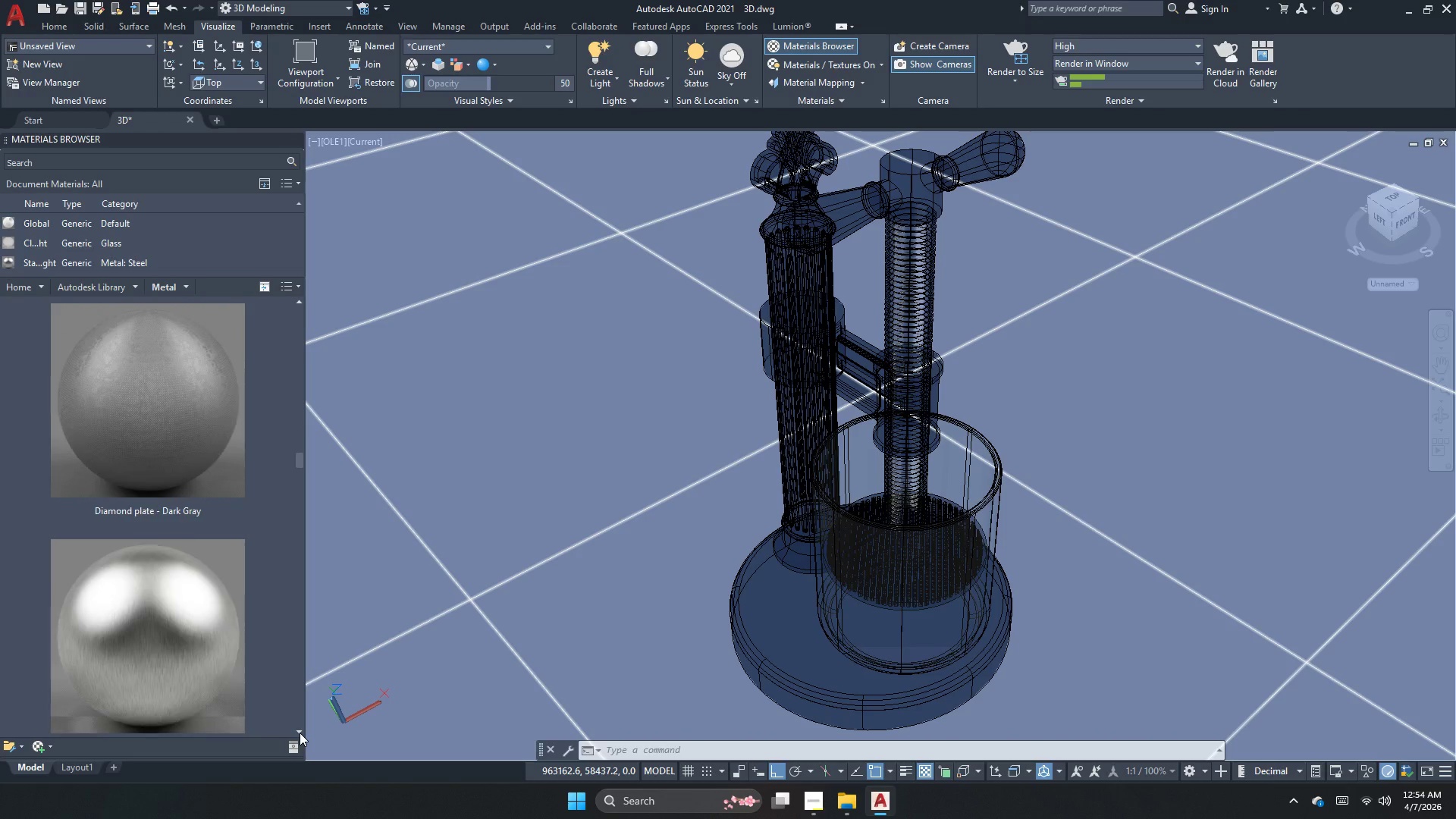 
triple_click([300, 733])
 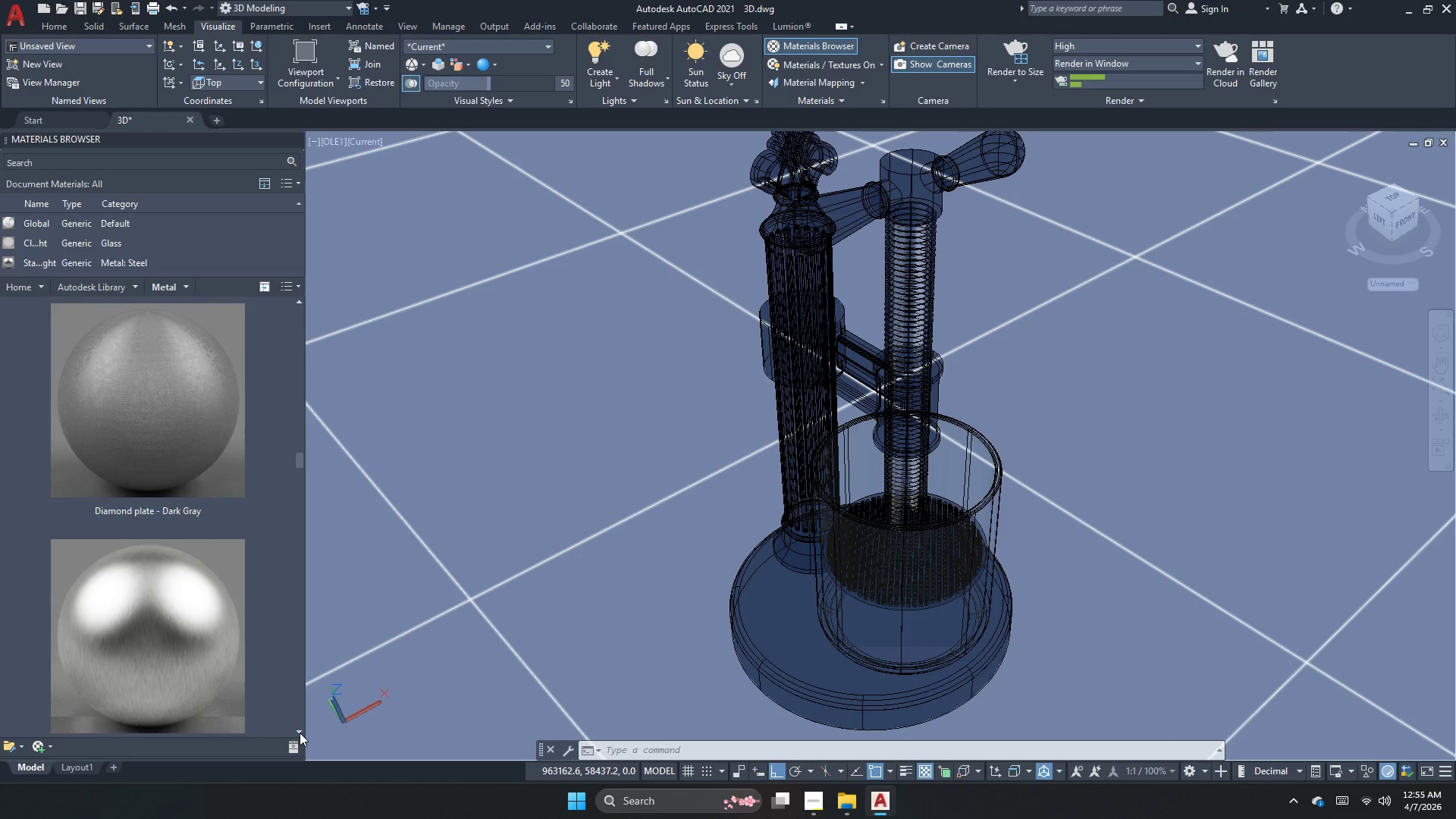 
triple_click([300, 733])
 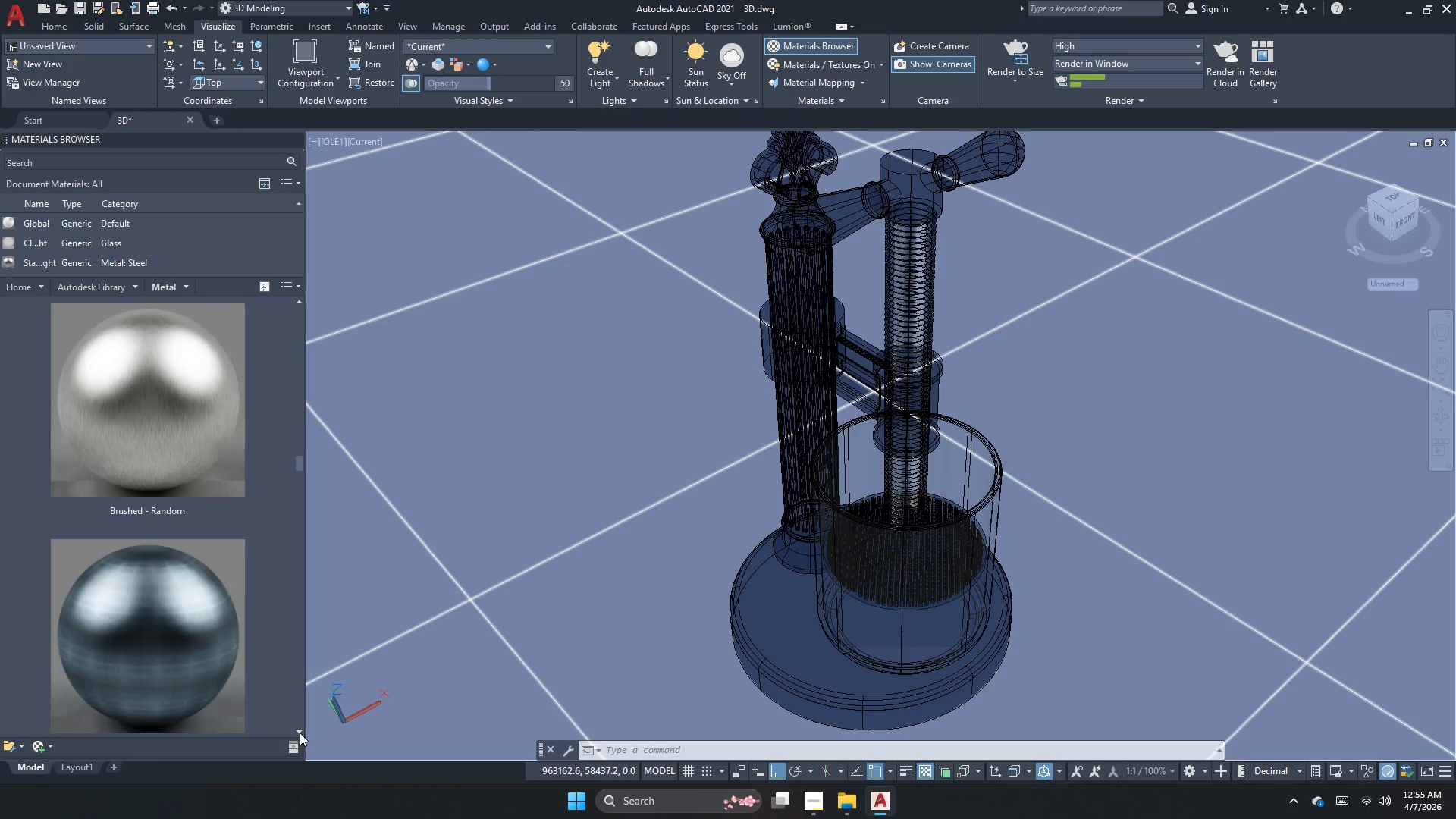 
triple_click([300, 733])
 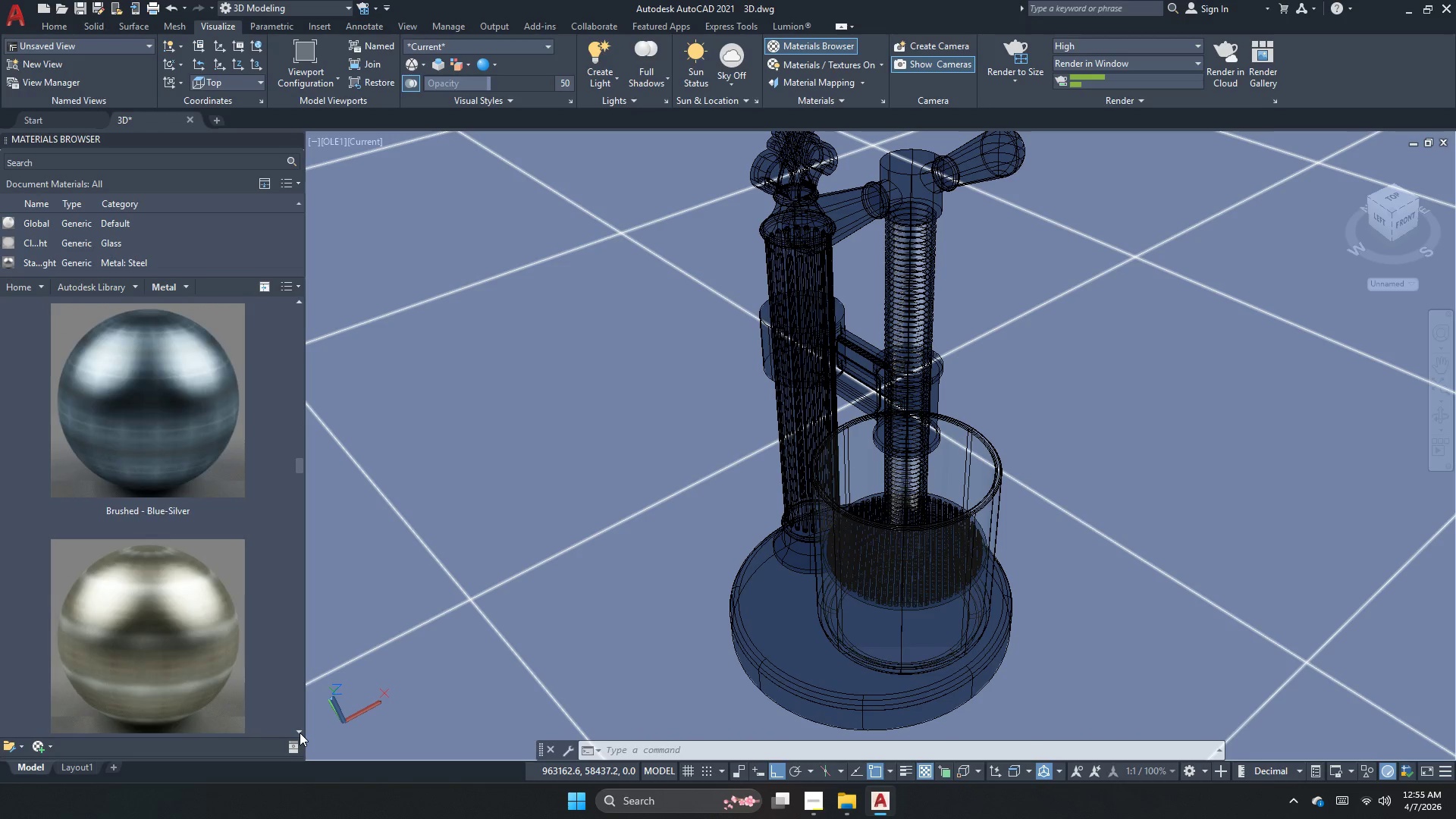 
triple_click([300, 733])
 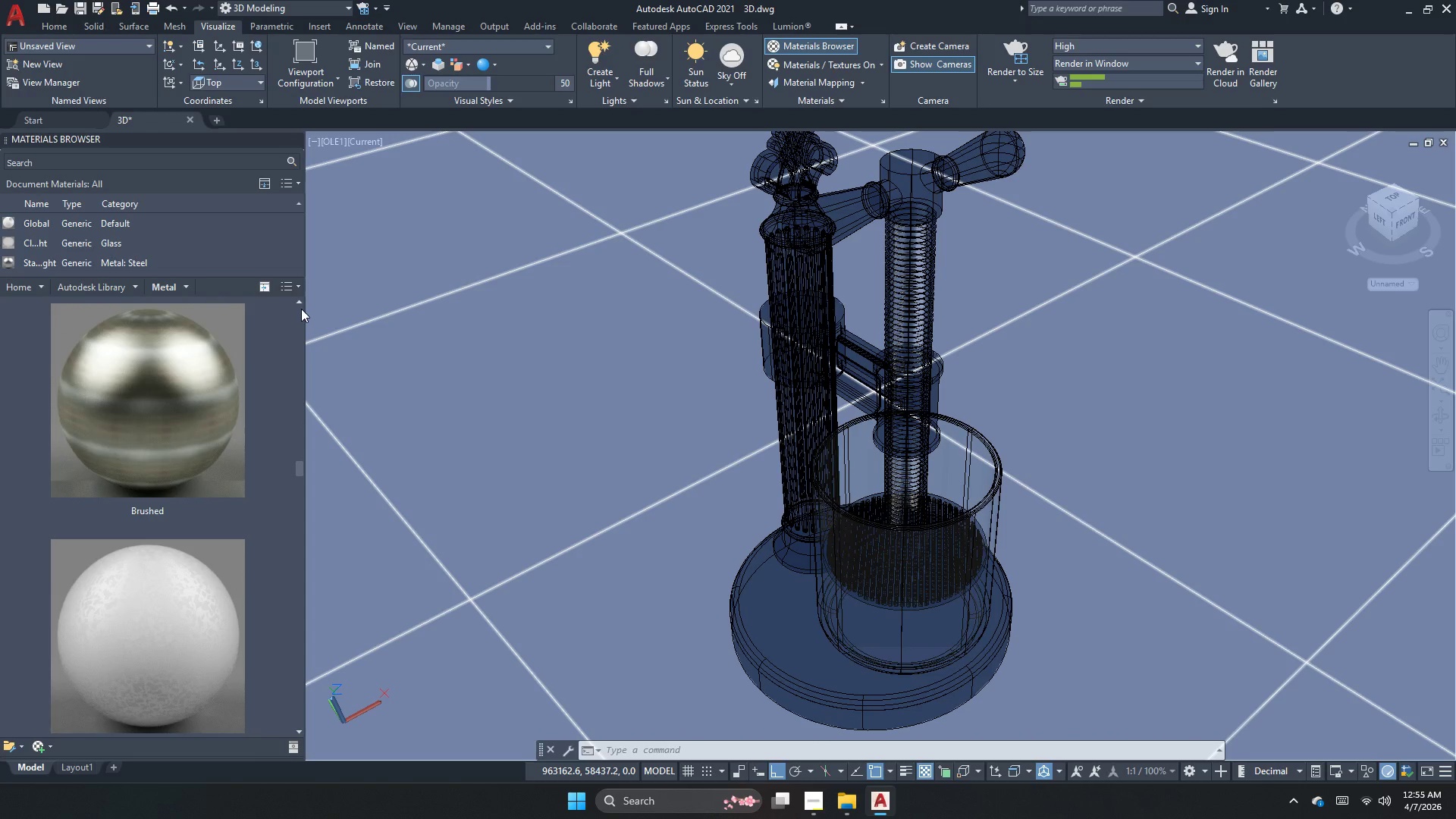 
double_click([300, 306])
 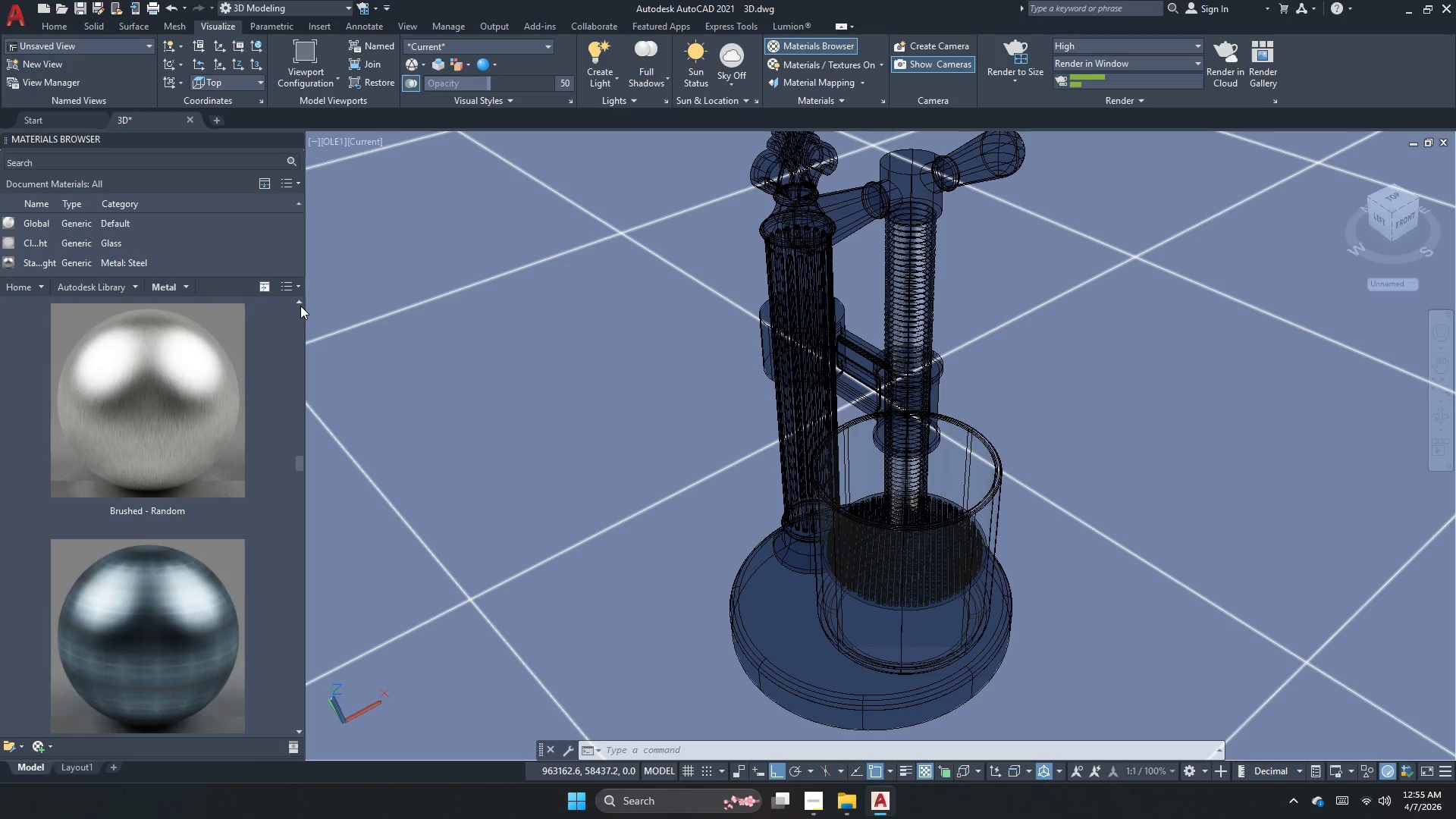 
left_click([300, 306])
 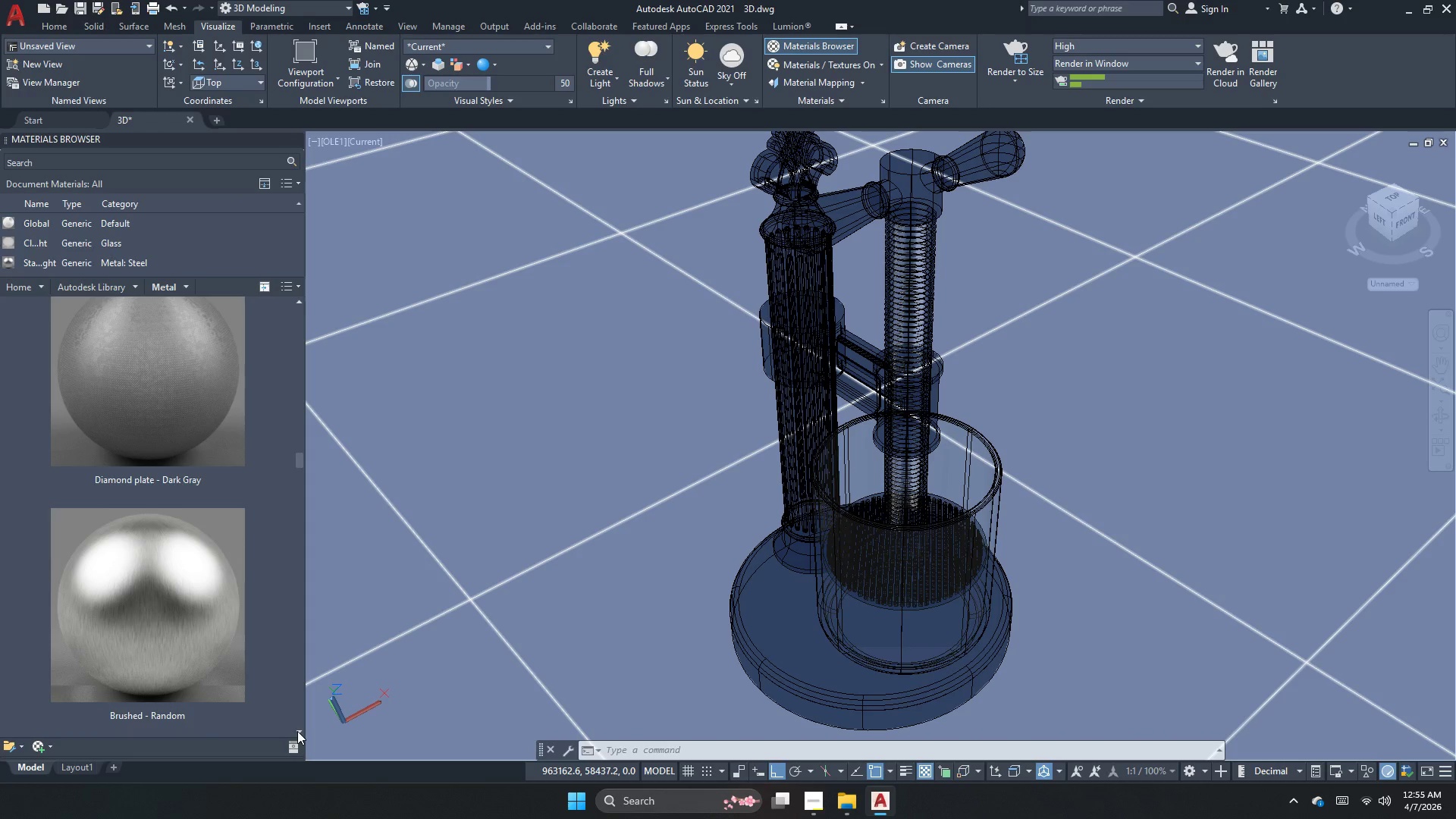 
double_click([297, 731])
 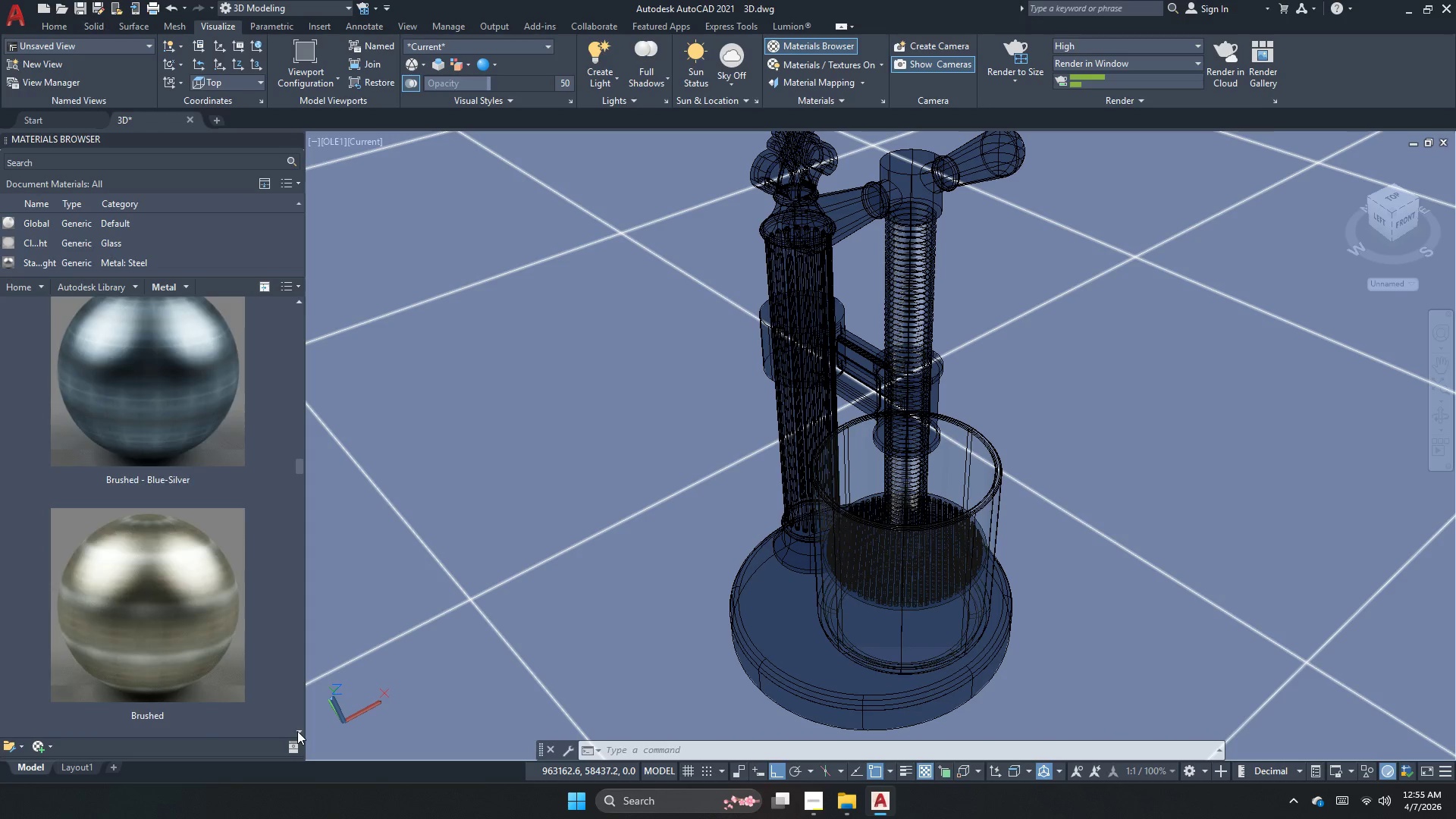 
triple_click([297, 731])
 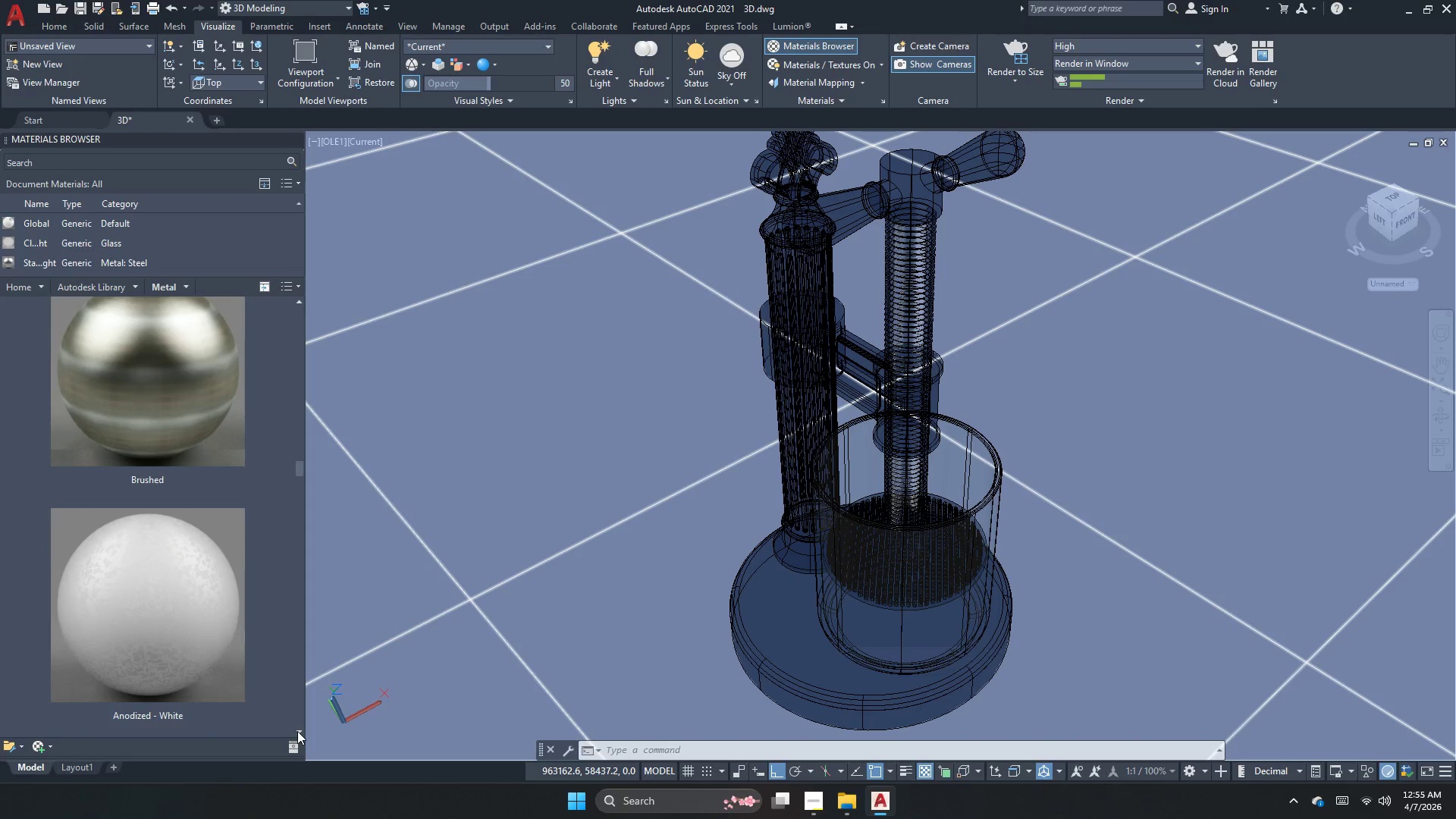 
triple_click([297, 731])
 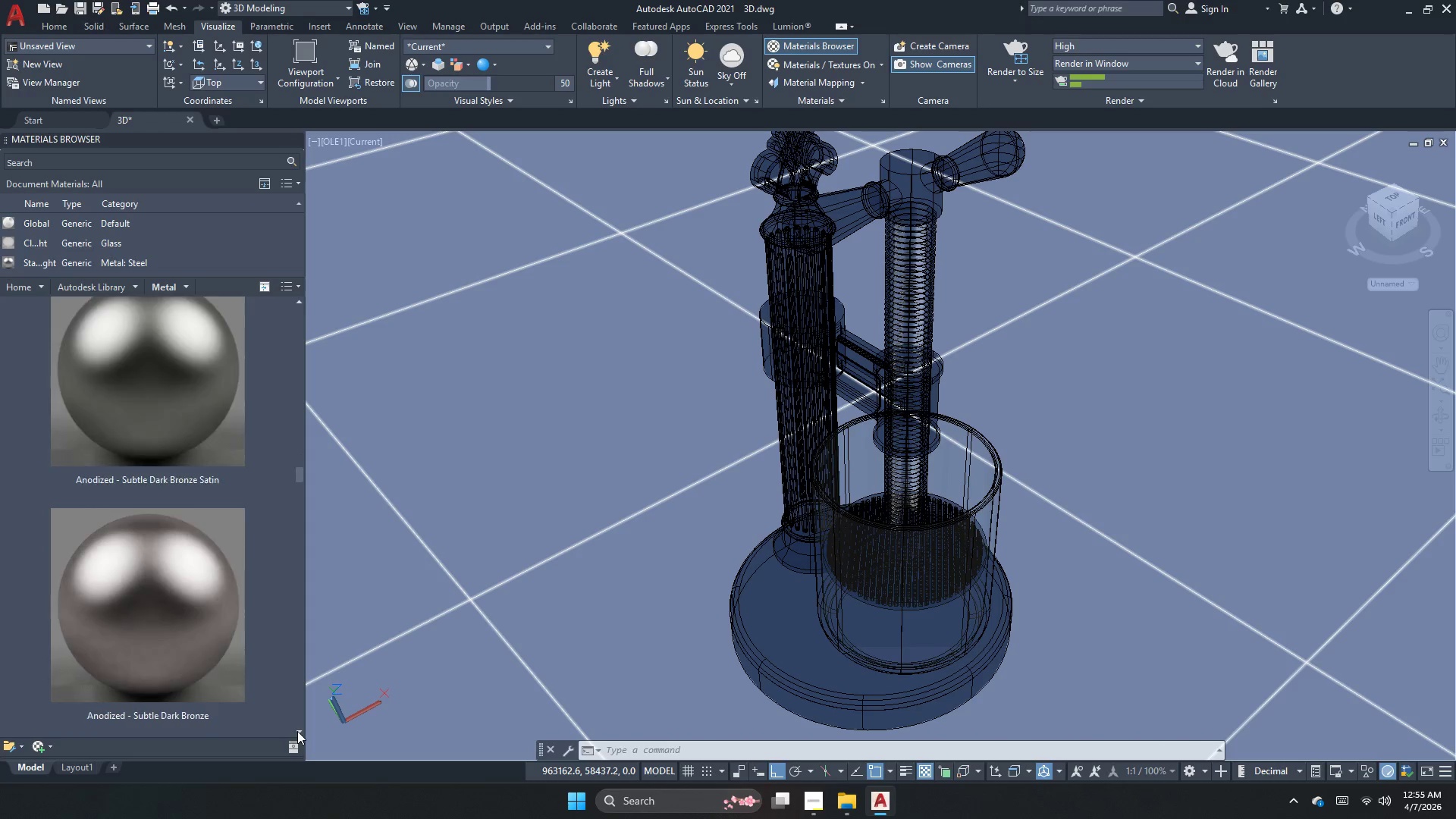 
triple_click([297, 731])
 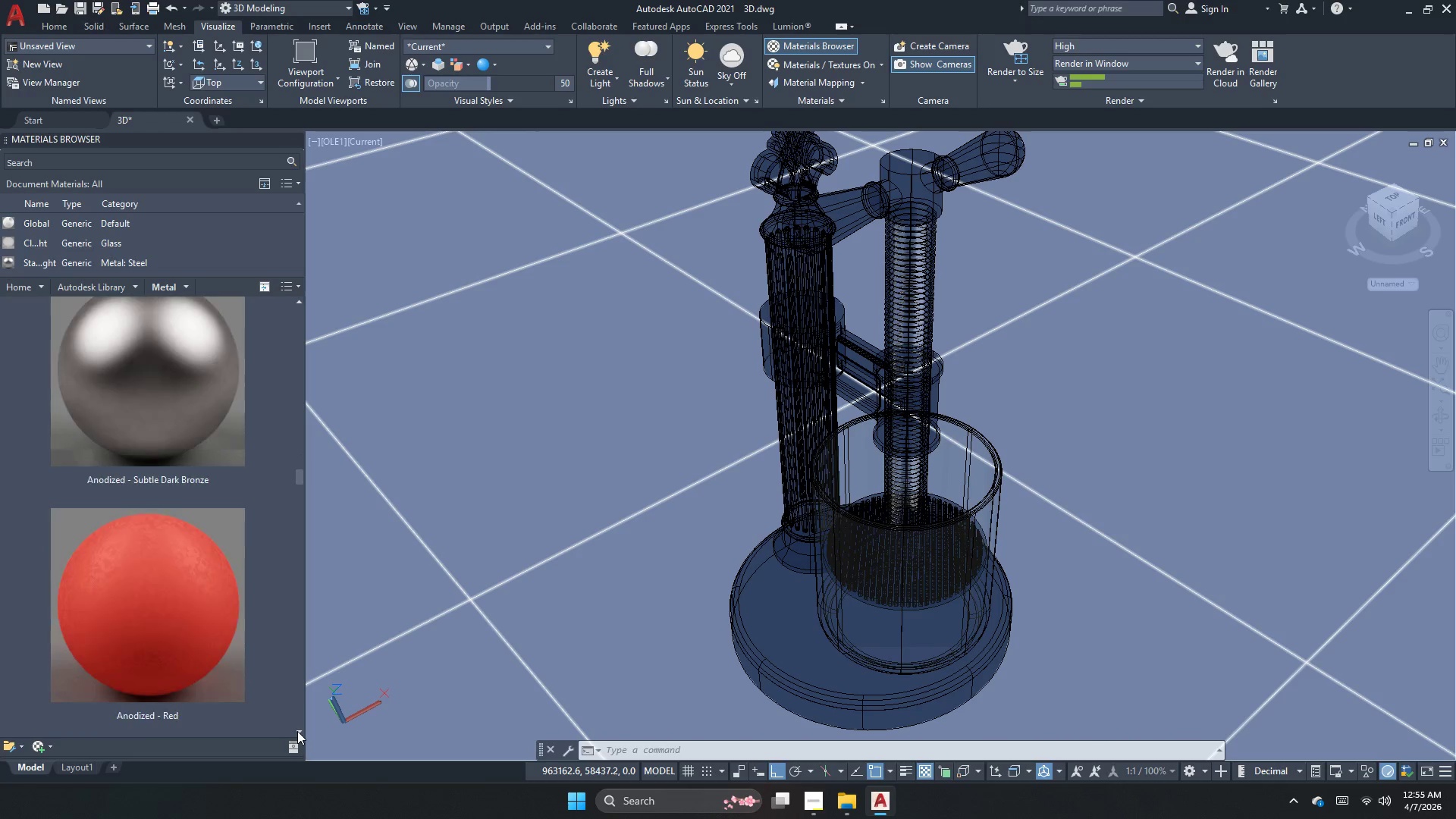 
triple_click([297, 731])
 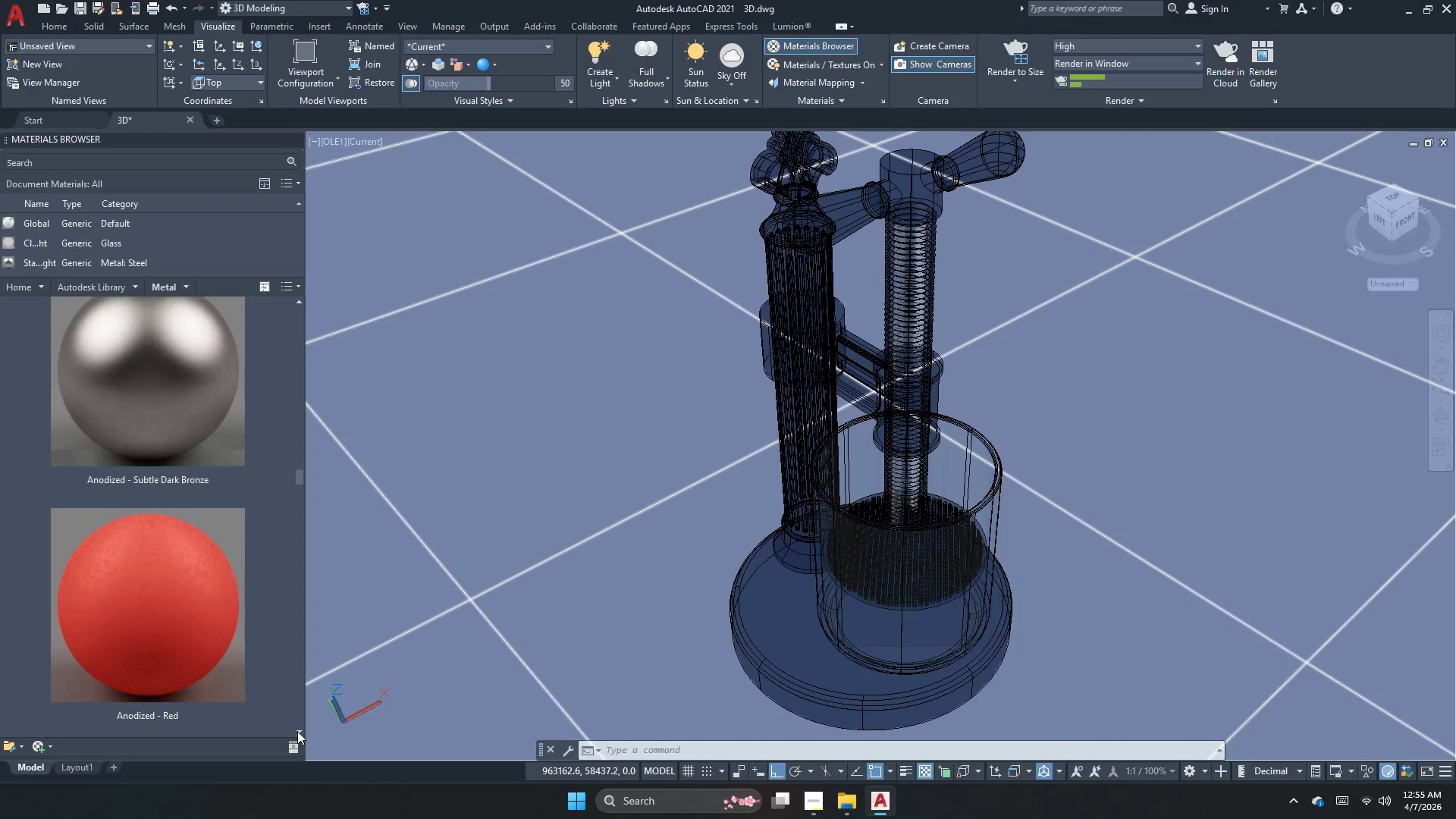 
triple_click([297, 731])
 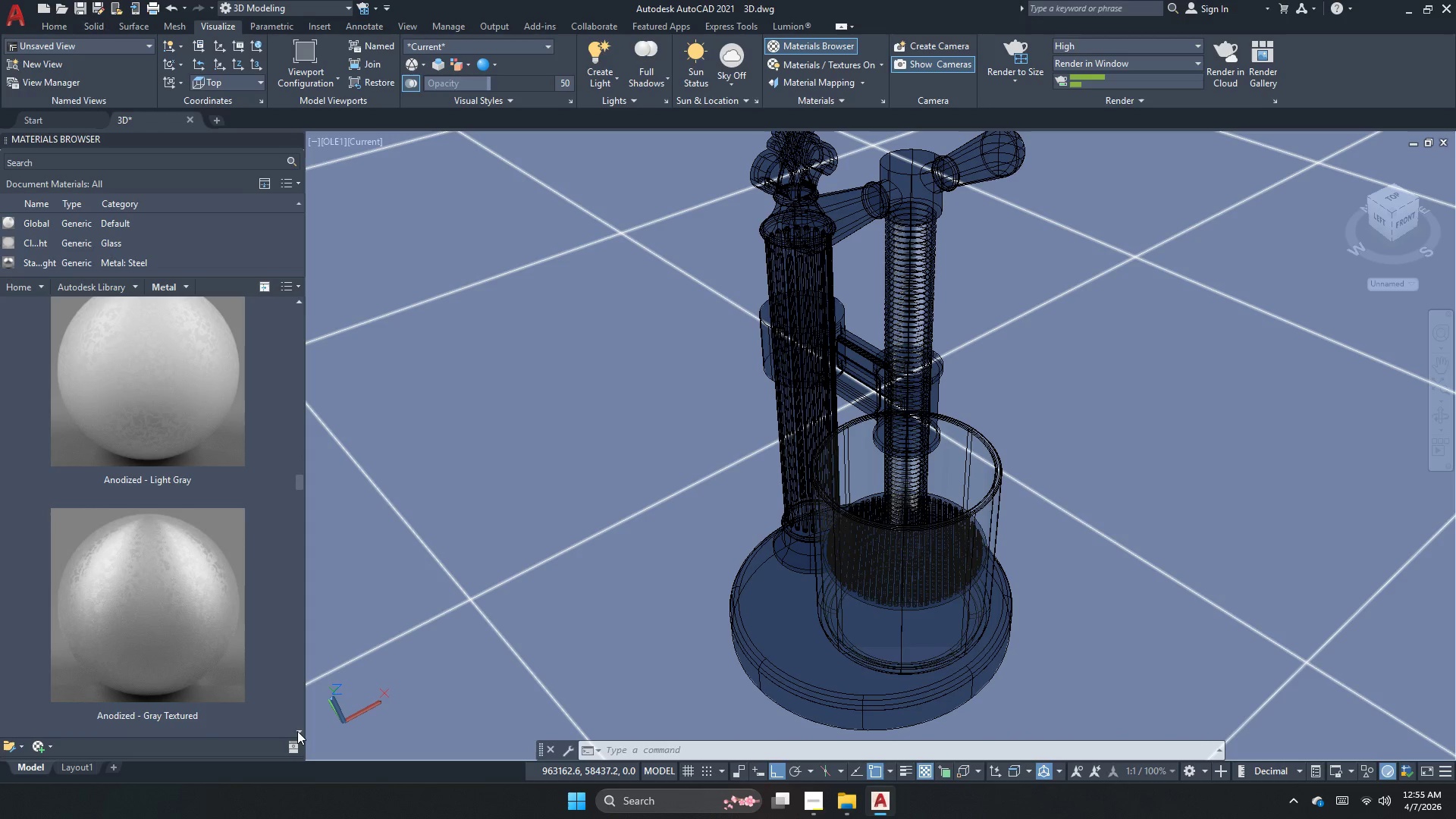 
triple_click([297, 731])
 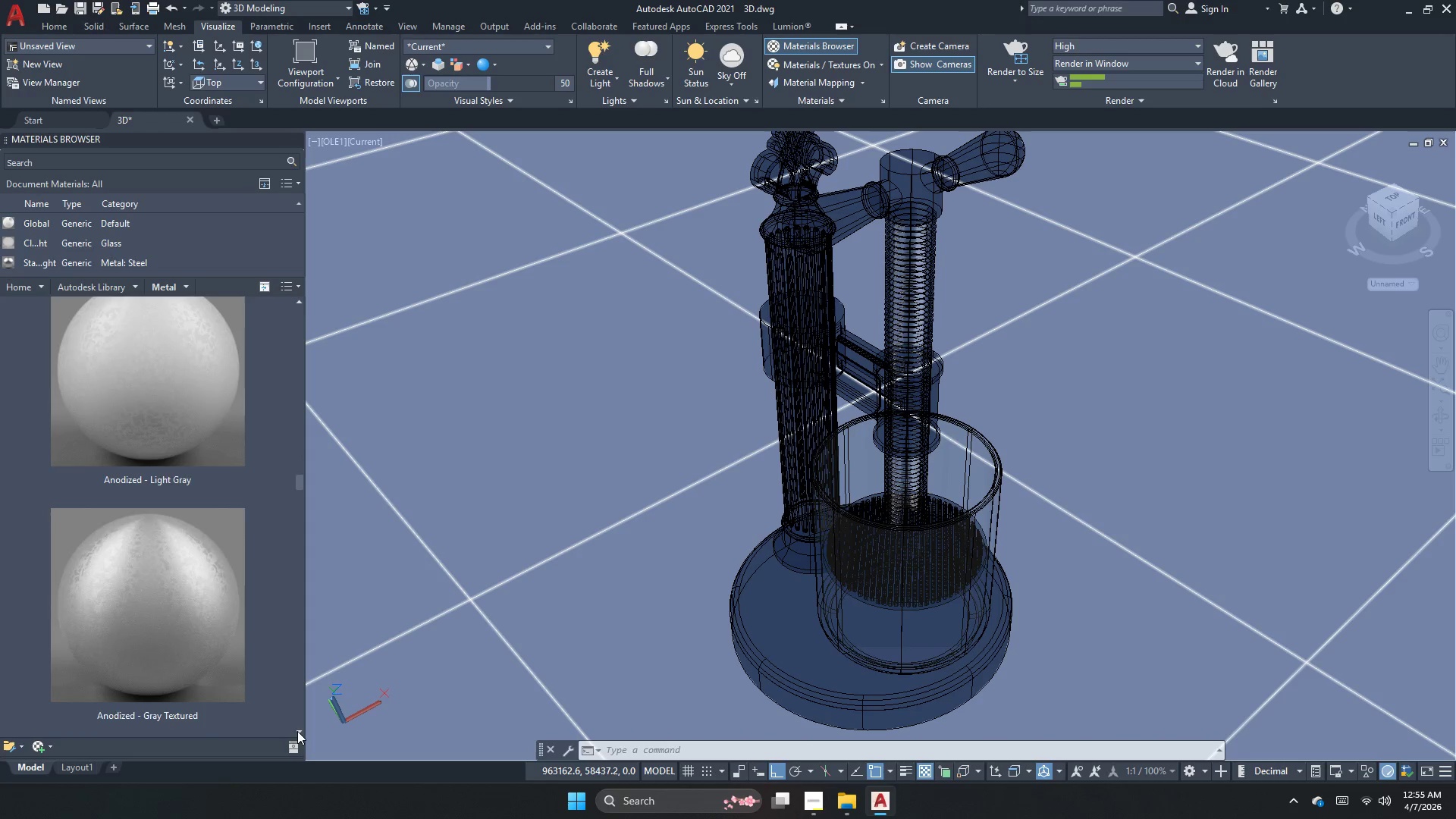 
triple_click([297, 731])
 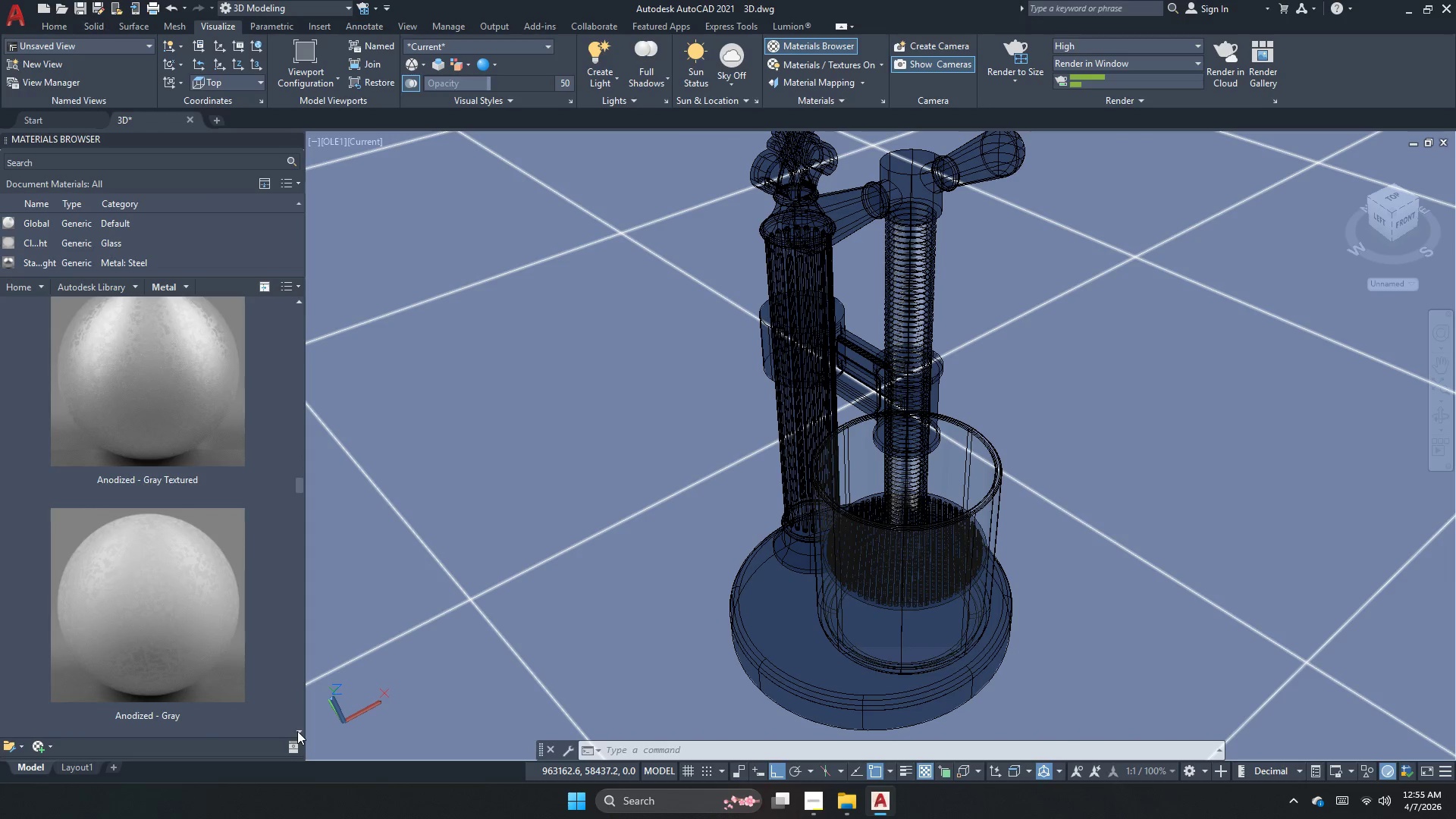 
triple_click([297, 731])
 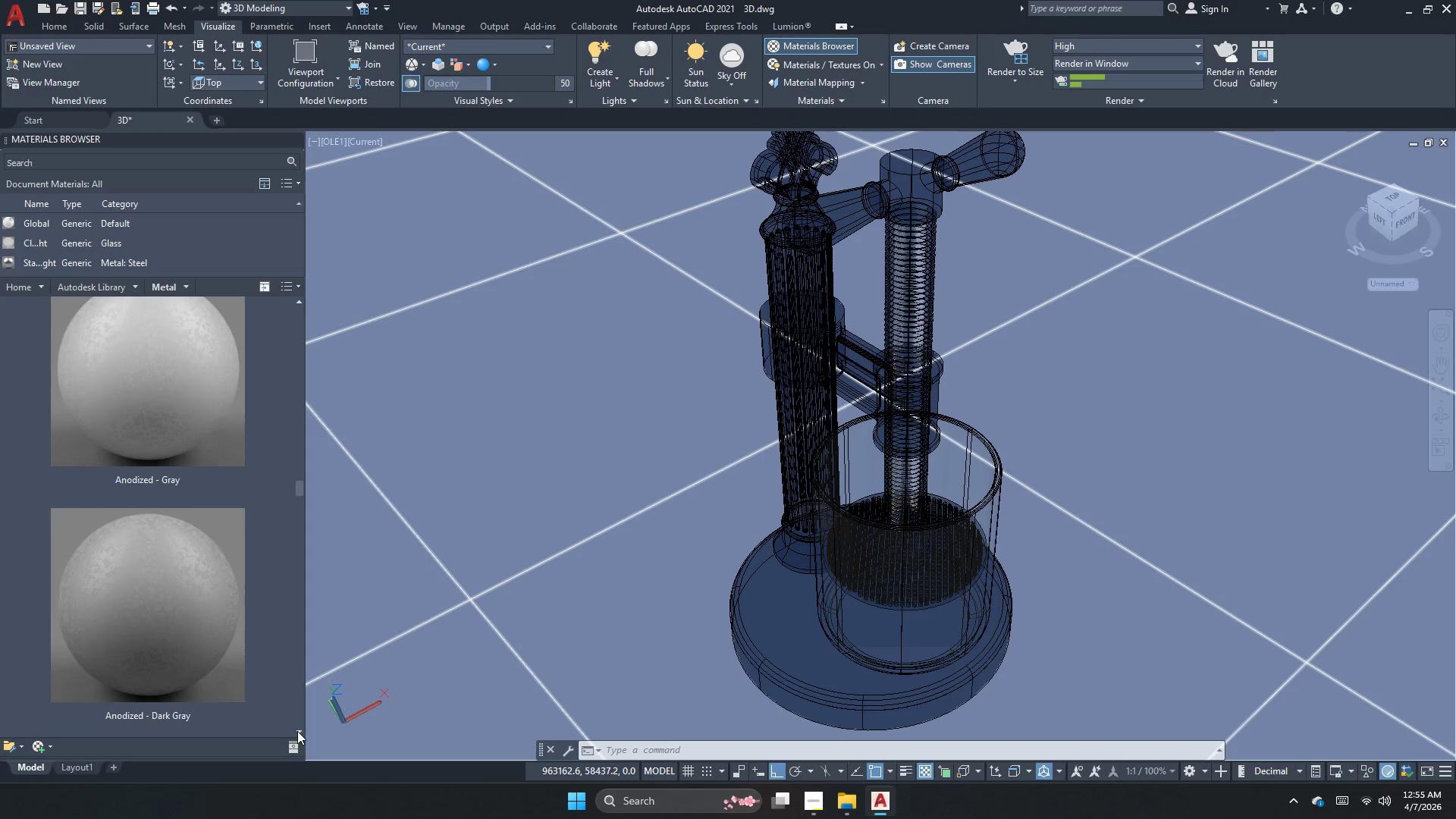 
triple_click([297, 731])
 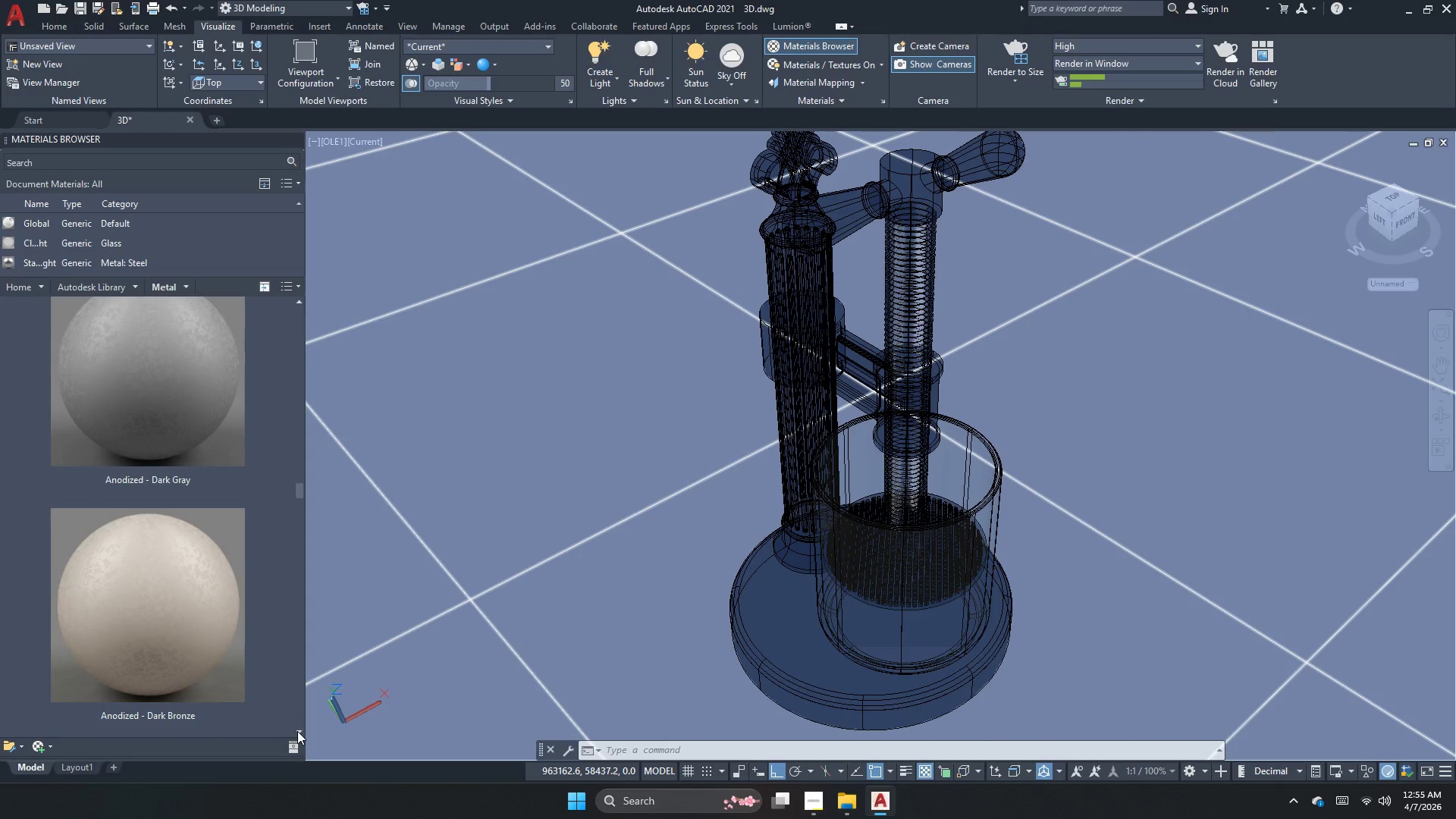 
triple_click([297, 731])
 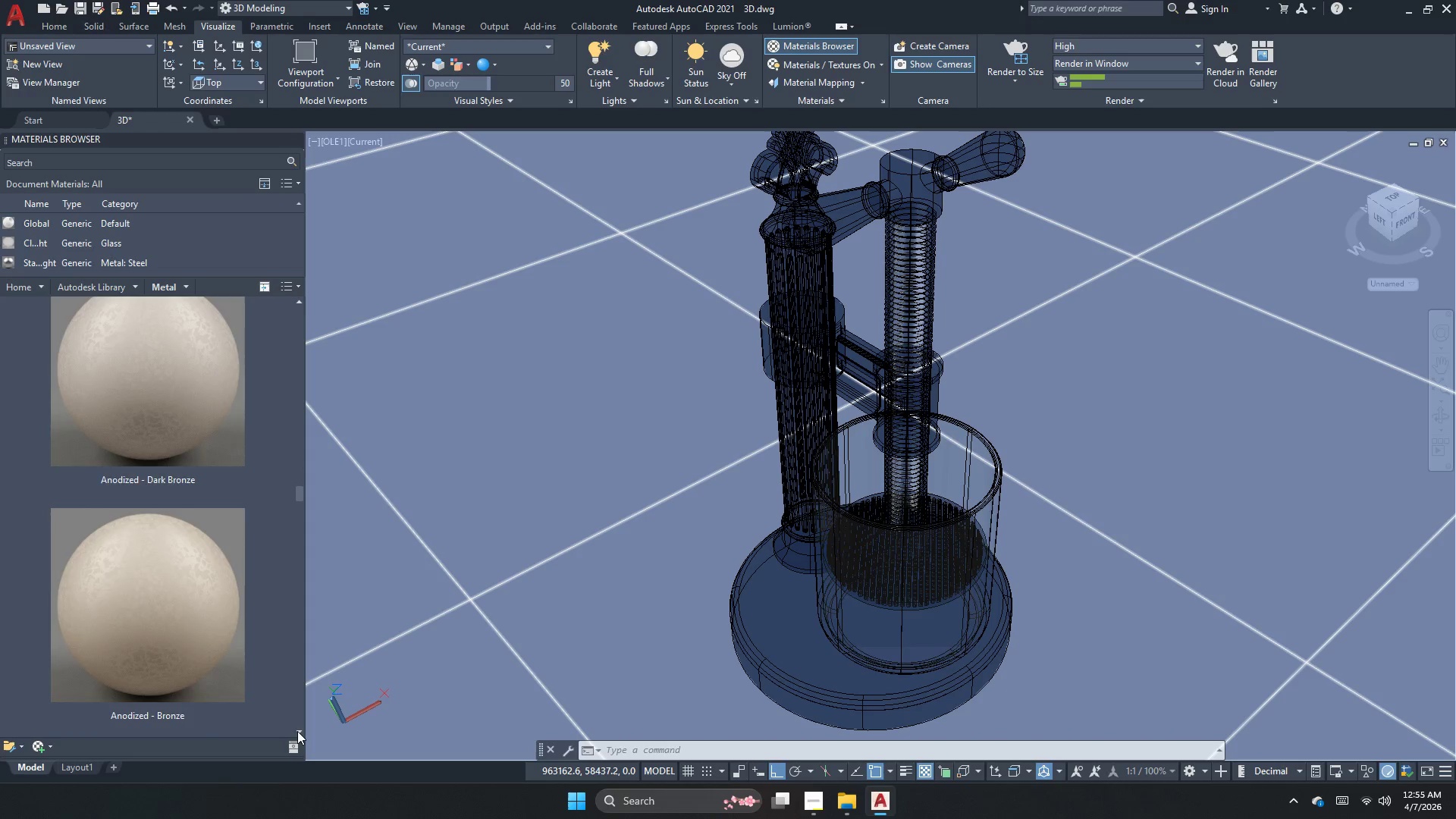 
triple_click([297, 731])
 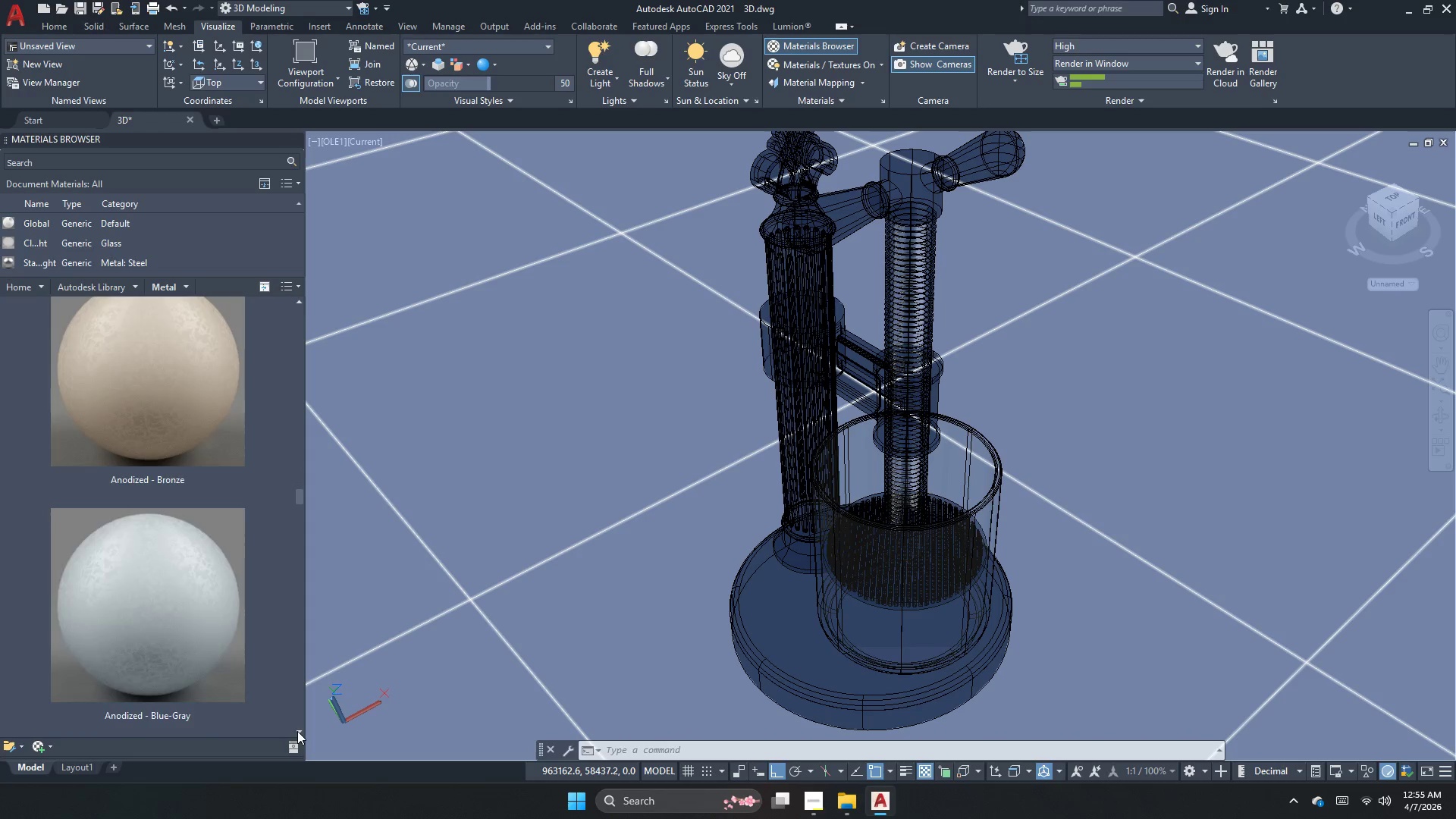 
triple_click([297, 731])
 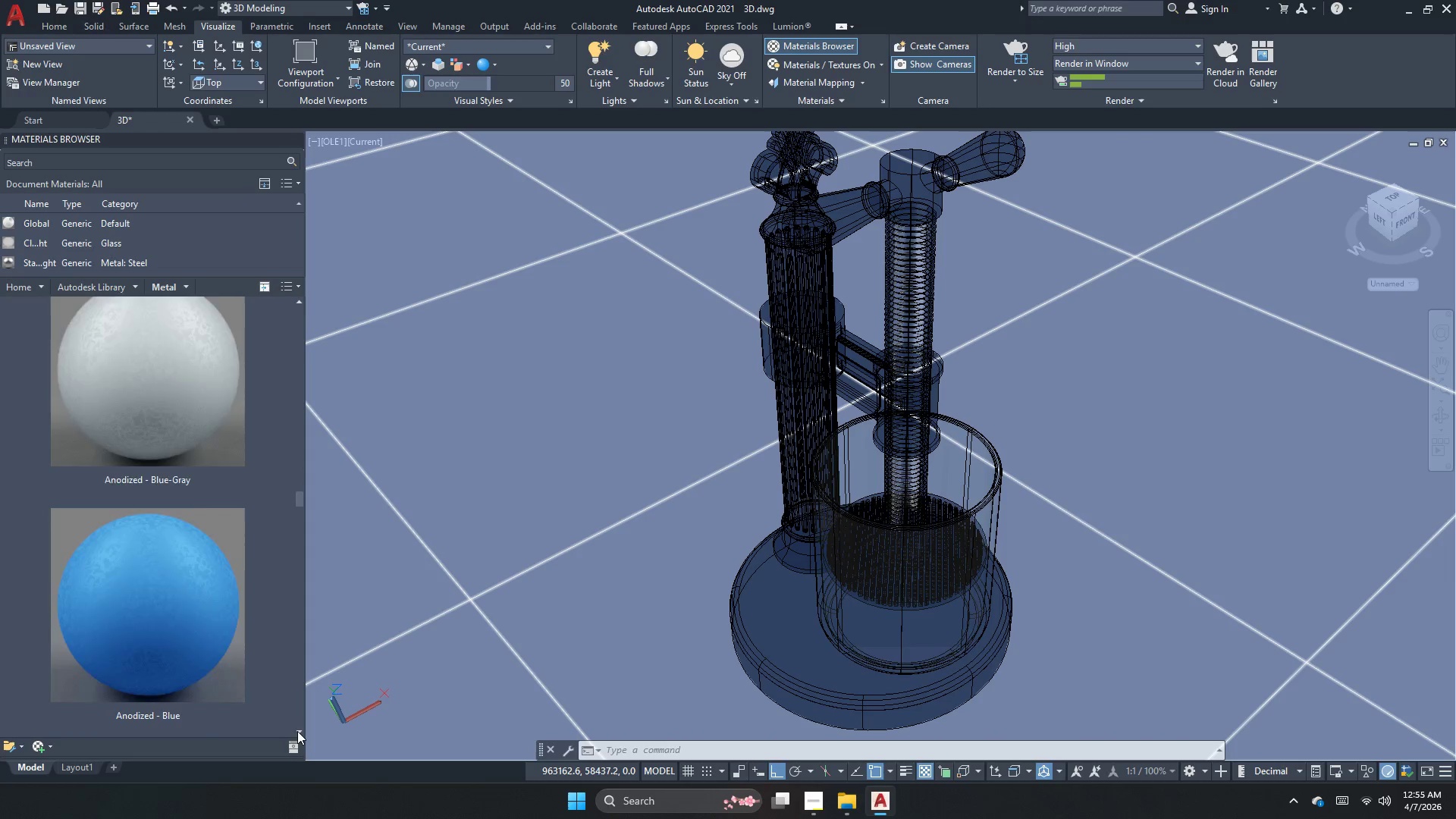 
triple_click([297, 731])
 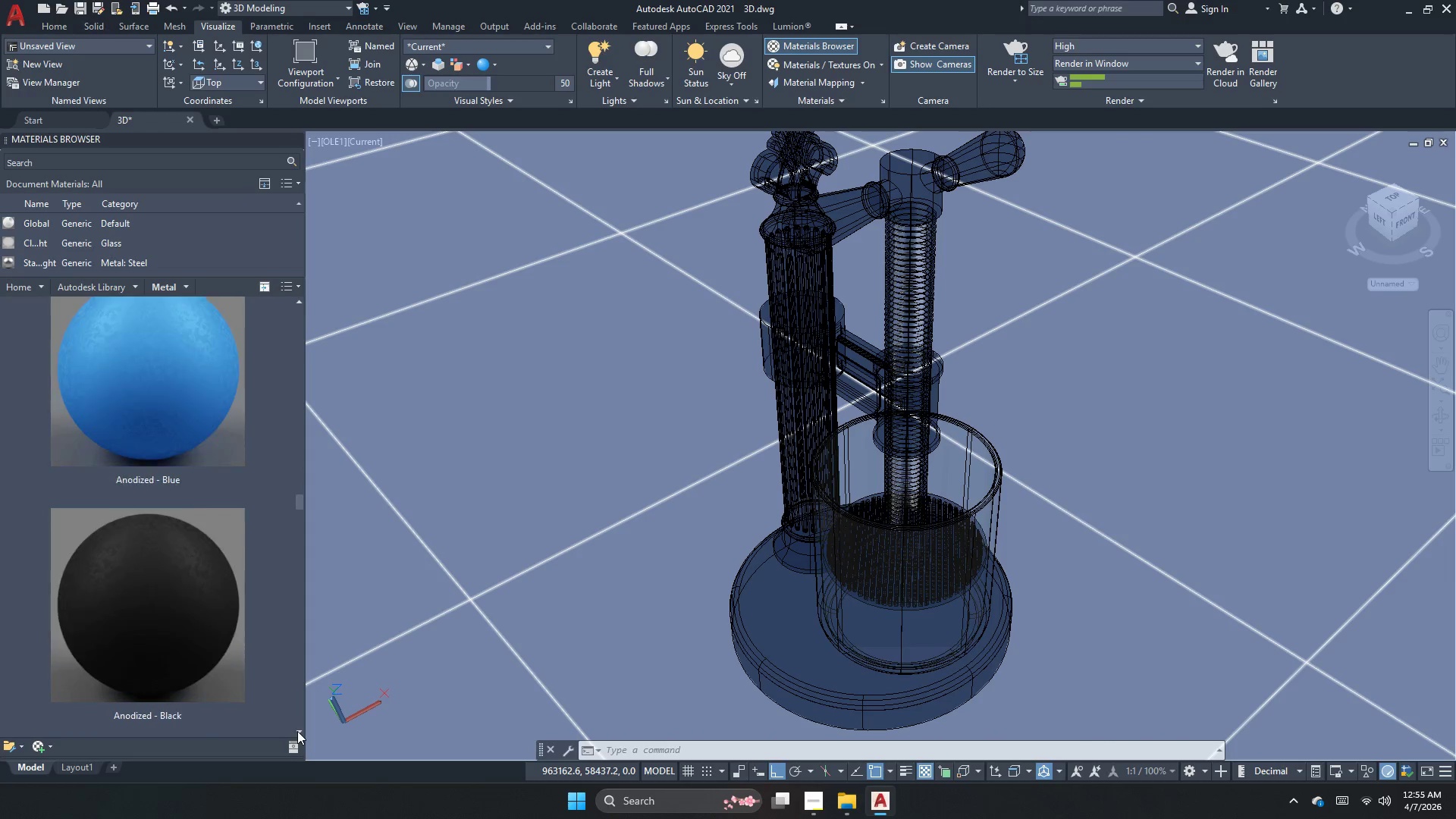 
triple_click([297, 731])
 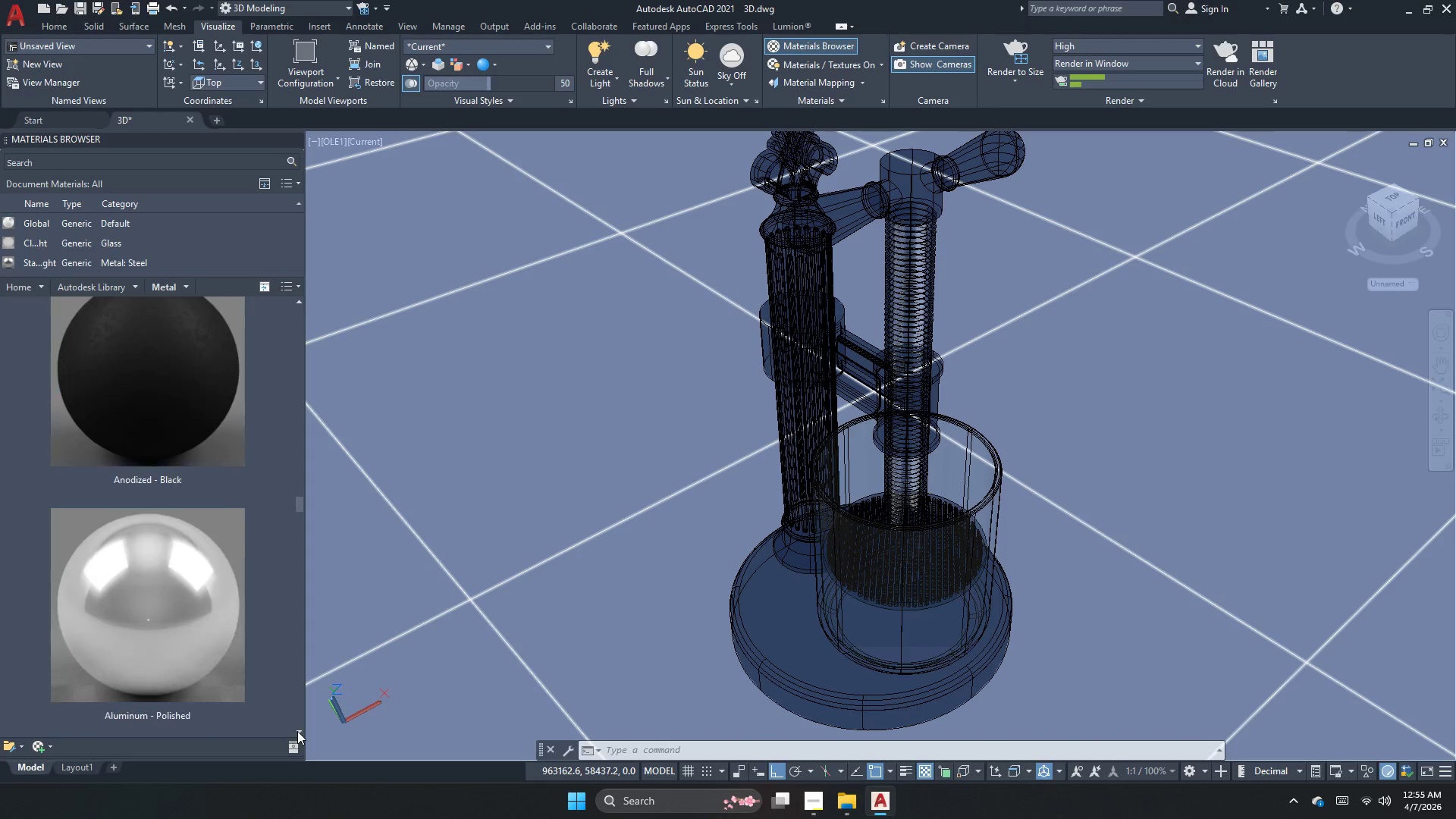 
triple_click([297, 731])
 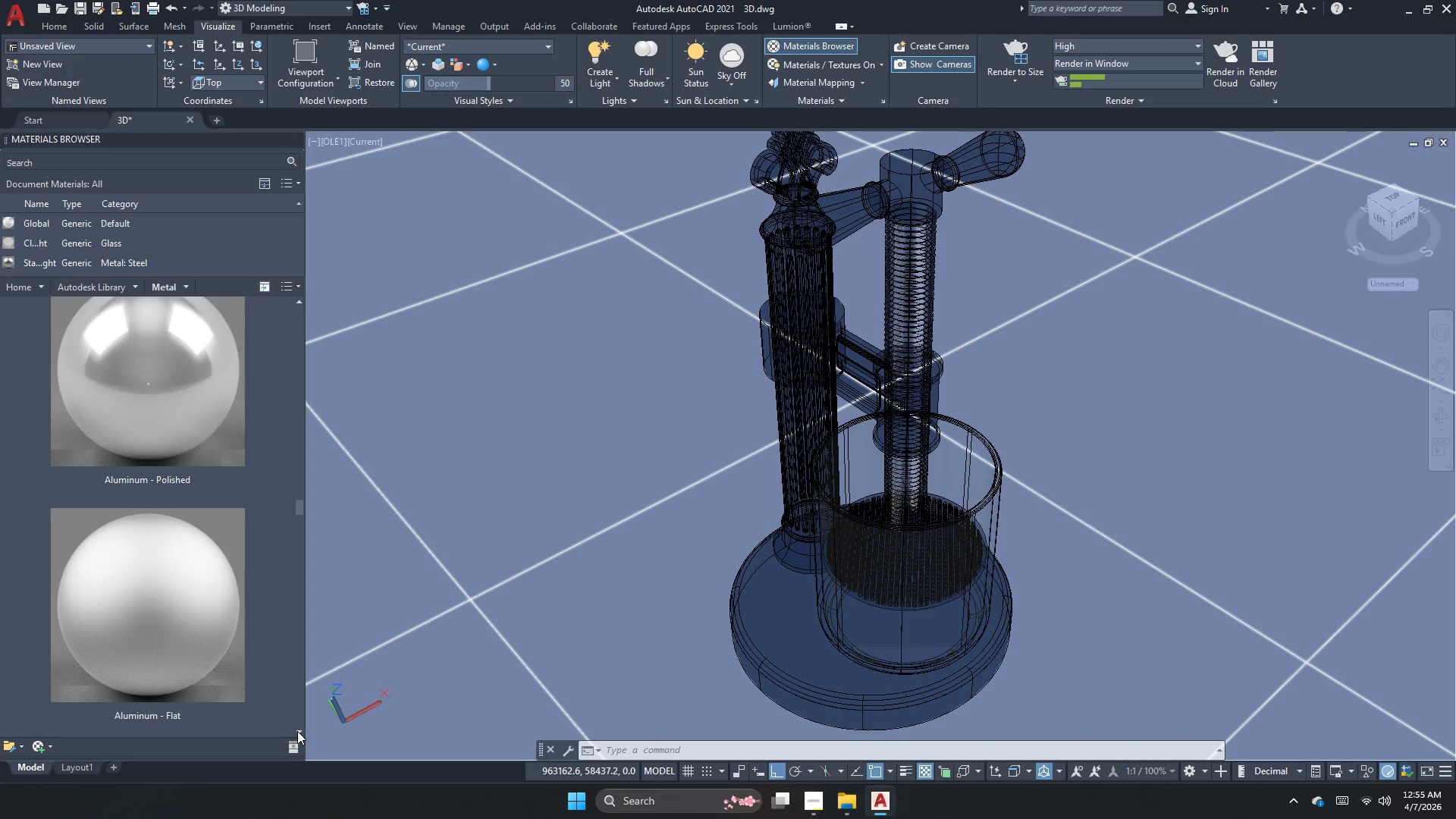 
triple_click([297, 731])
 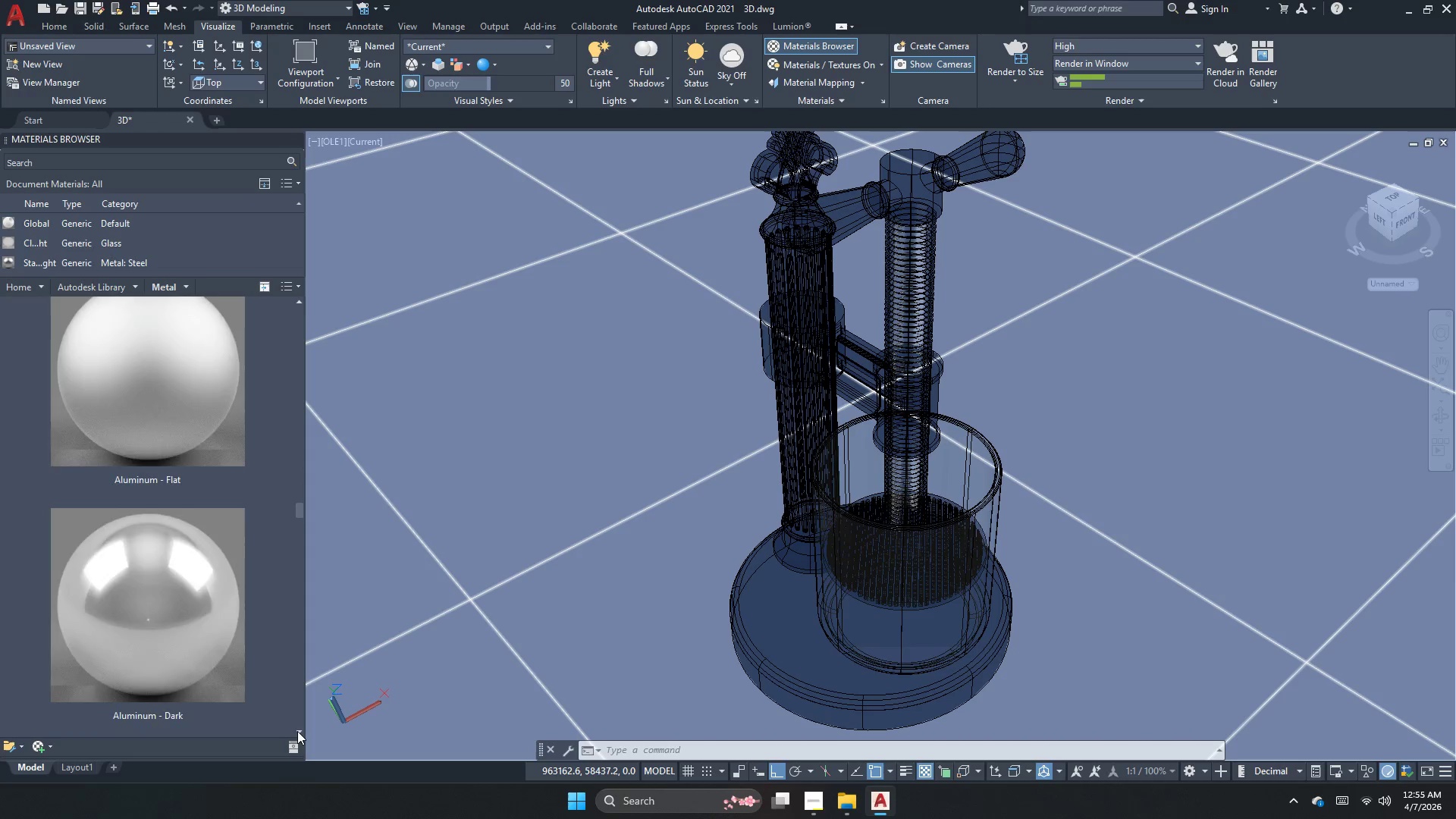 
triple_click([297, 731])
 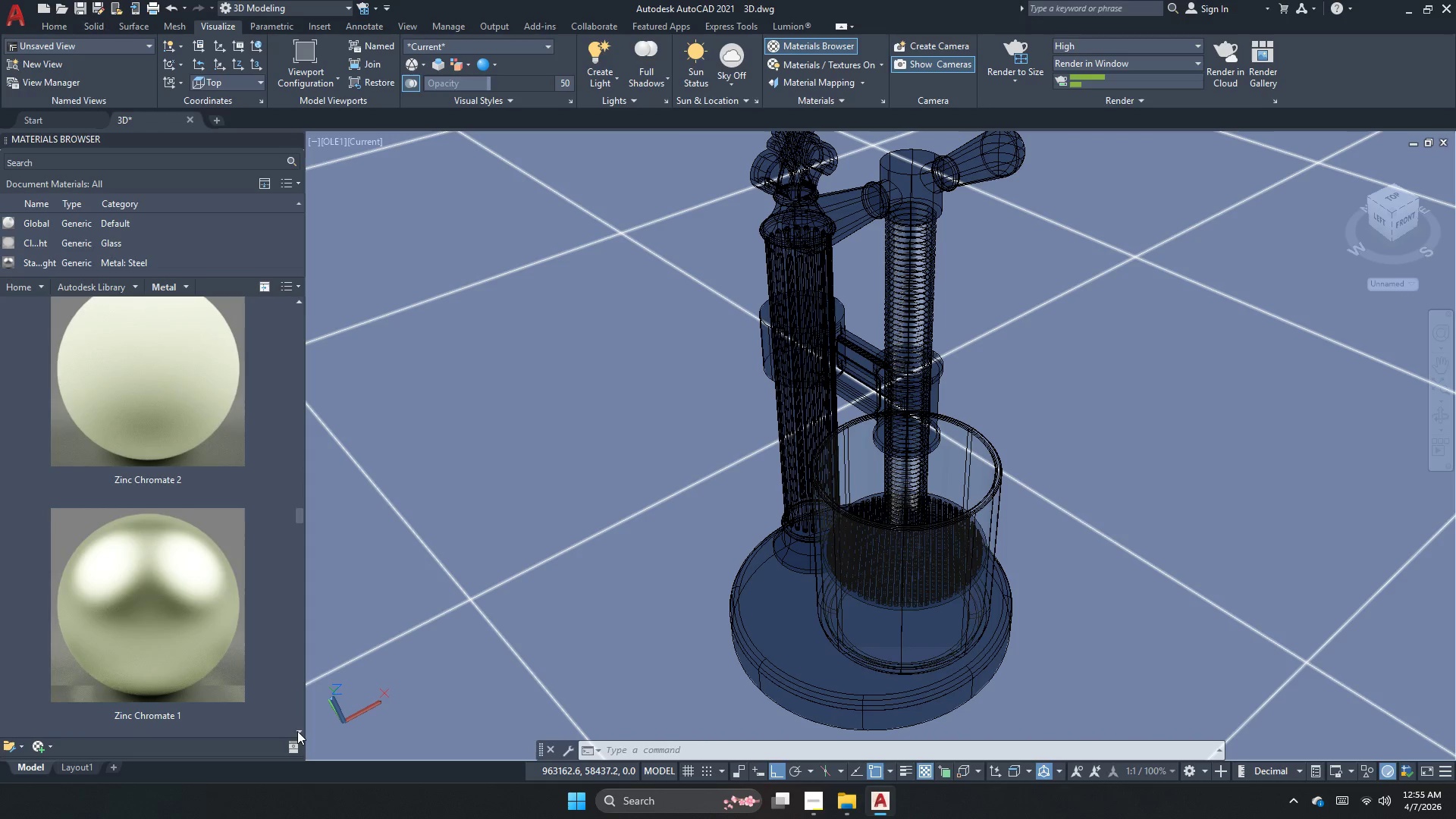 
triple_click([297, 731])
 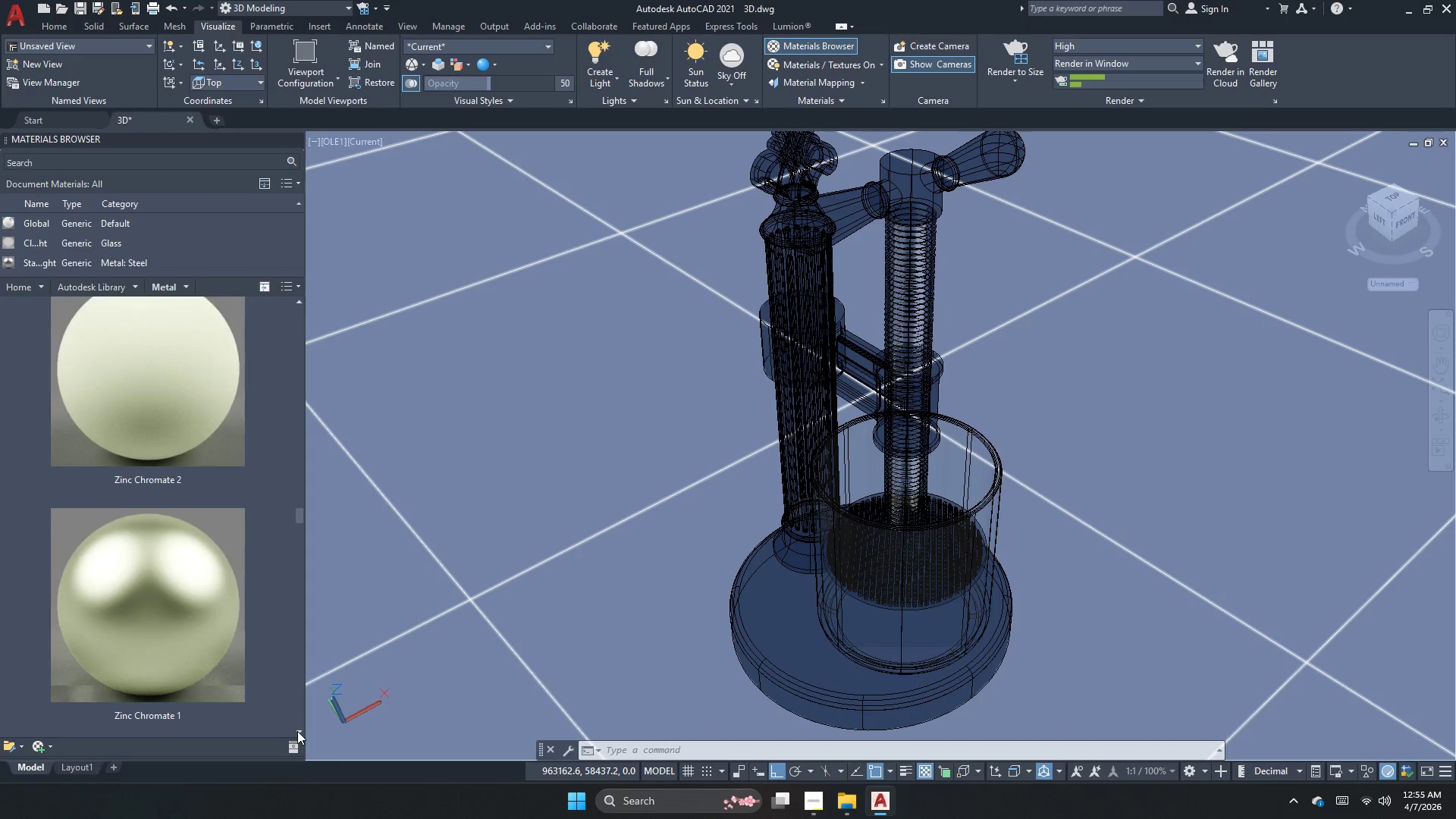 
triple_click([297, 731])
 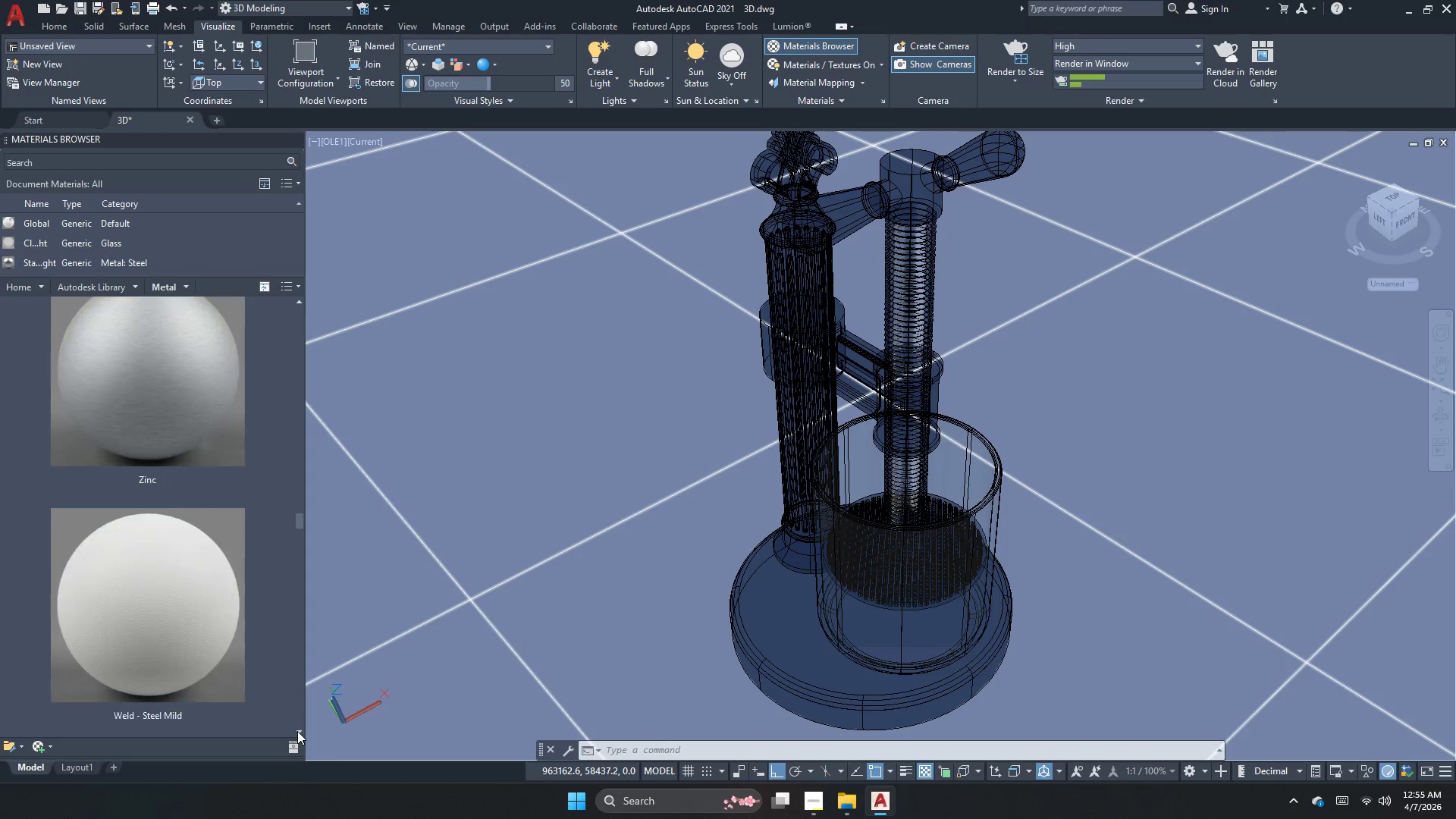 
triple_click([297, 731])
 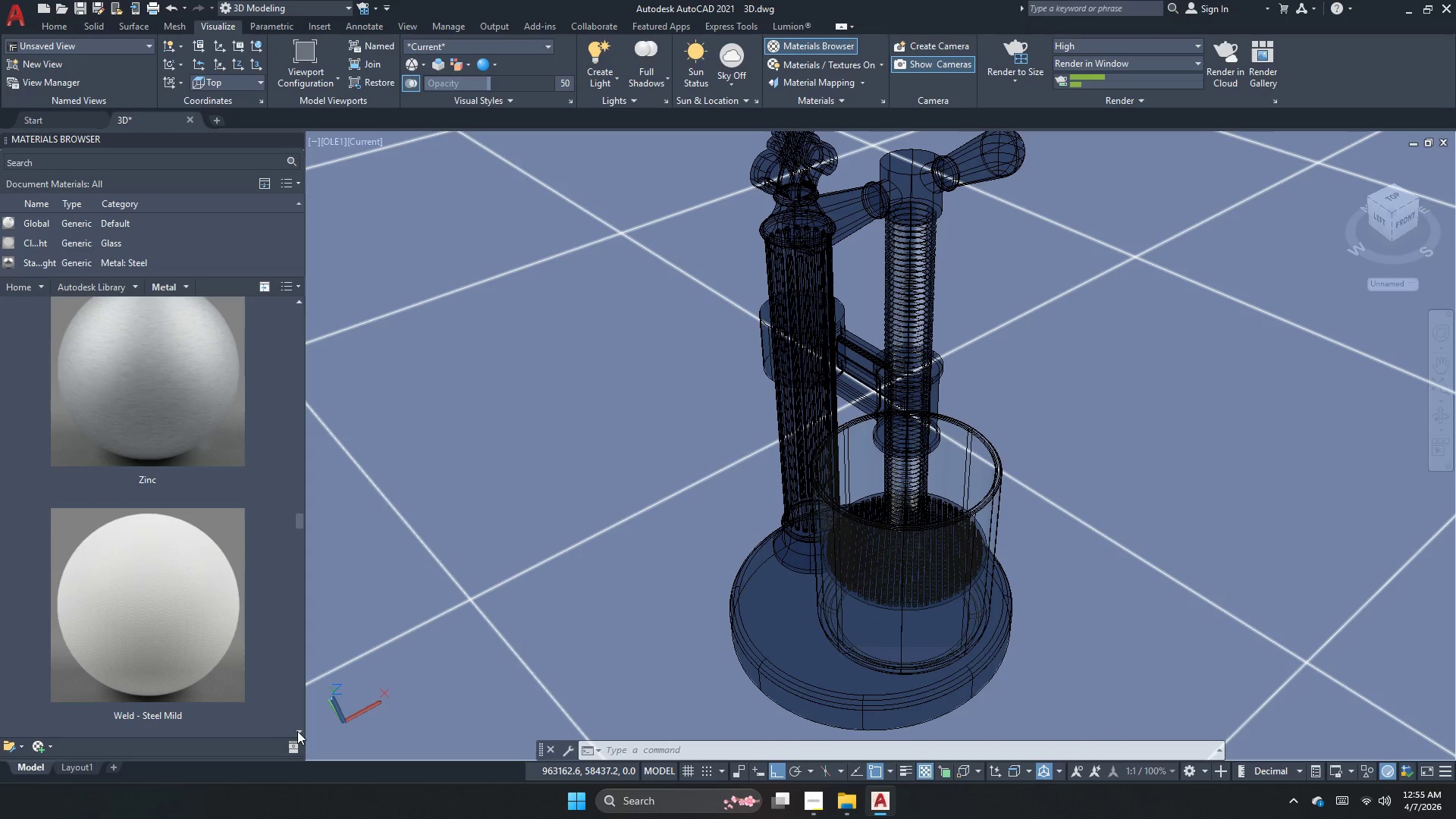 
triple_click([297, 731])
 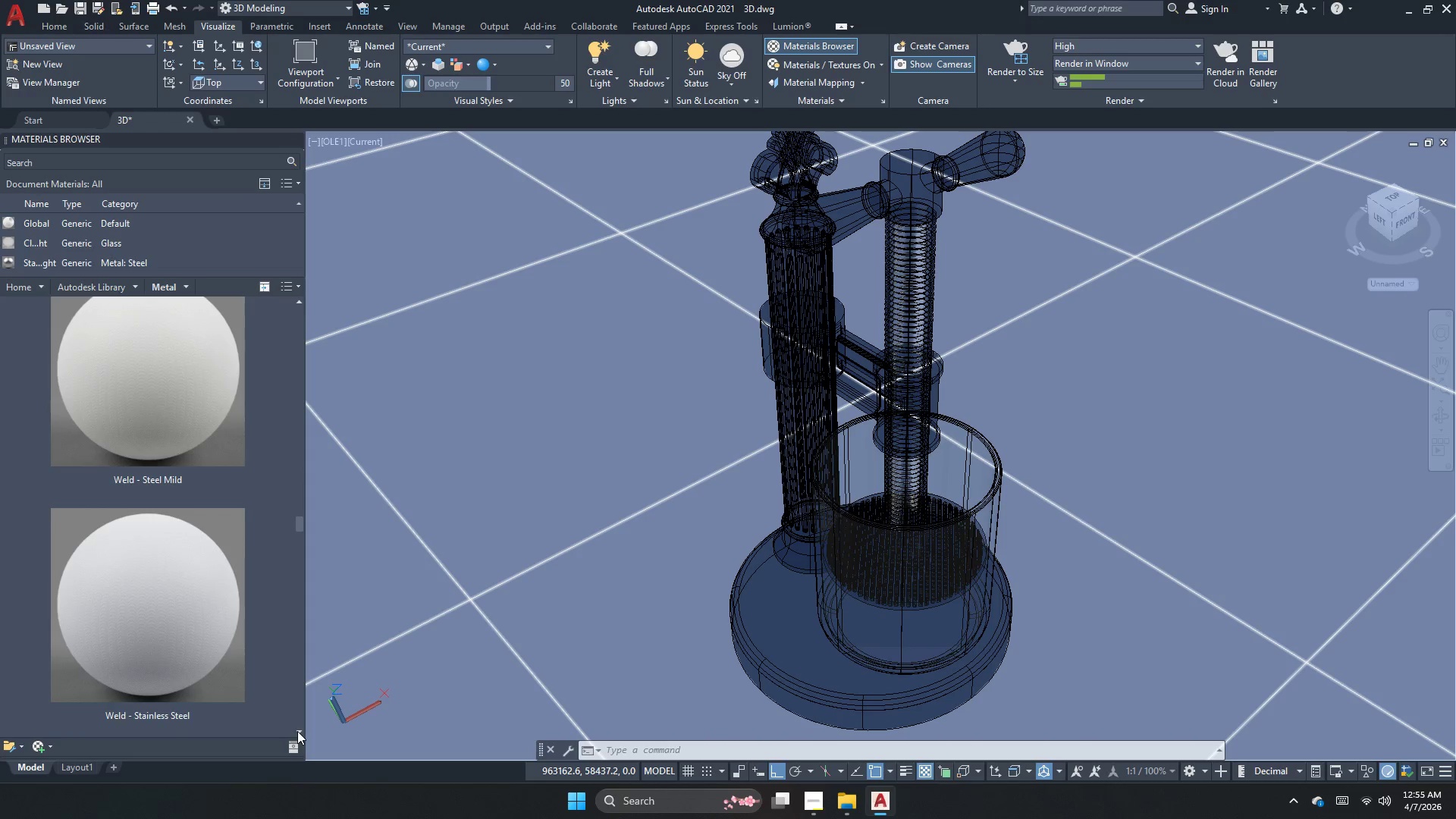 
triple_click([297, 731])
 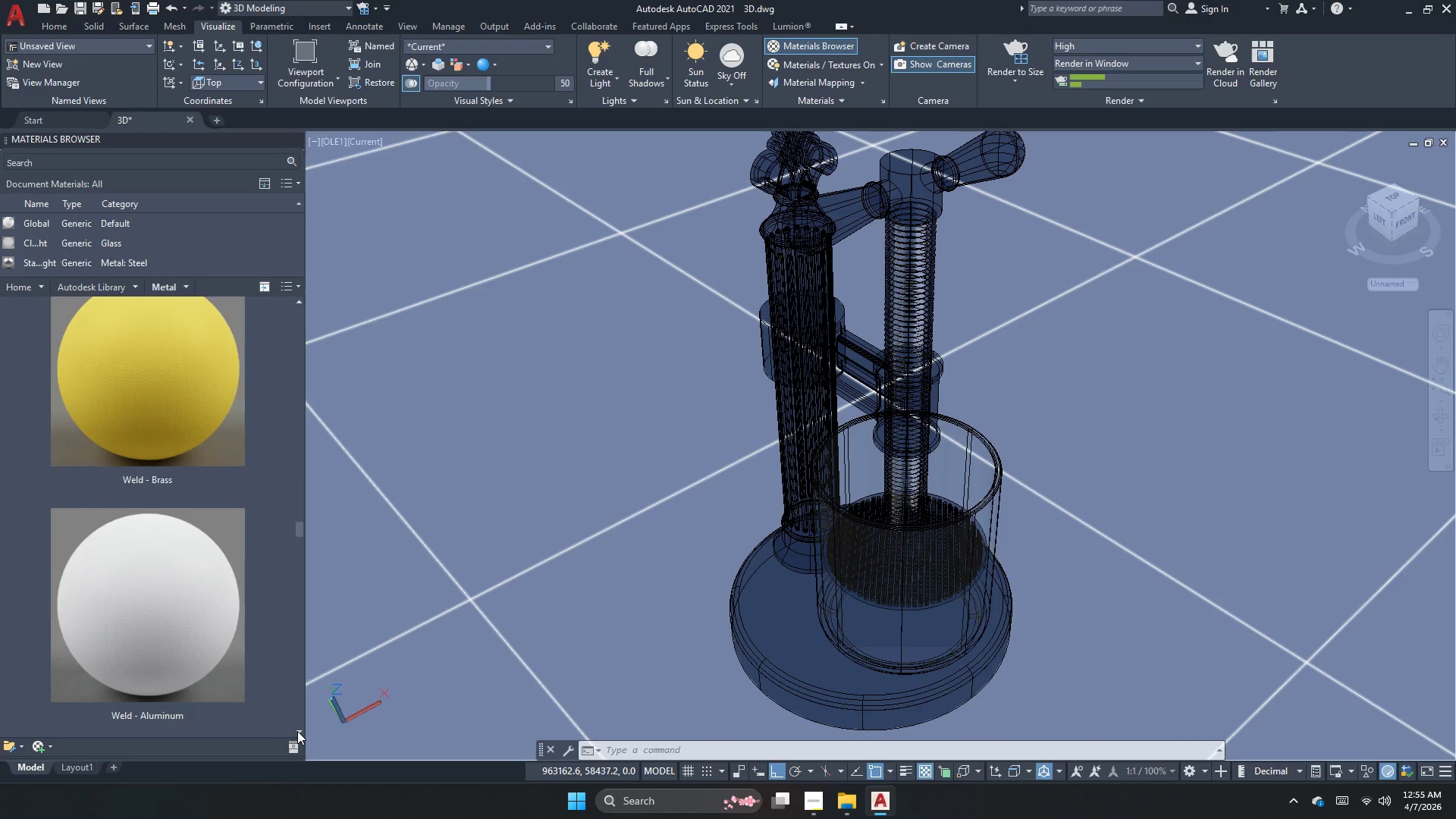 
triple_click([297, 731])
 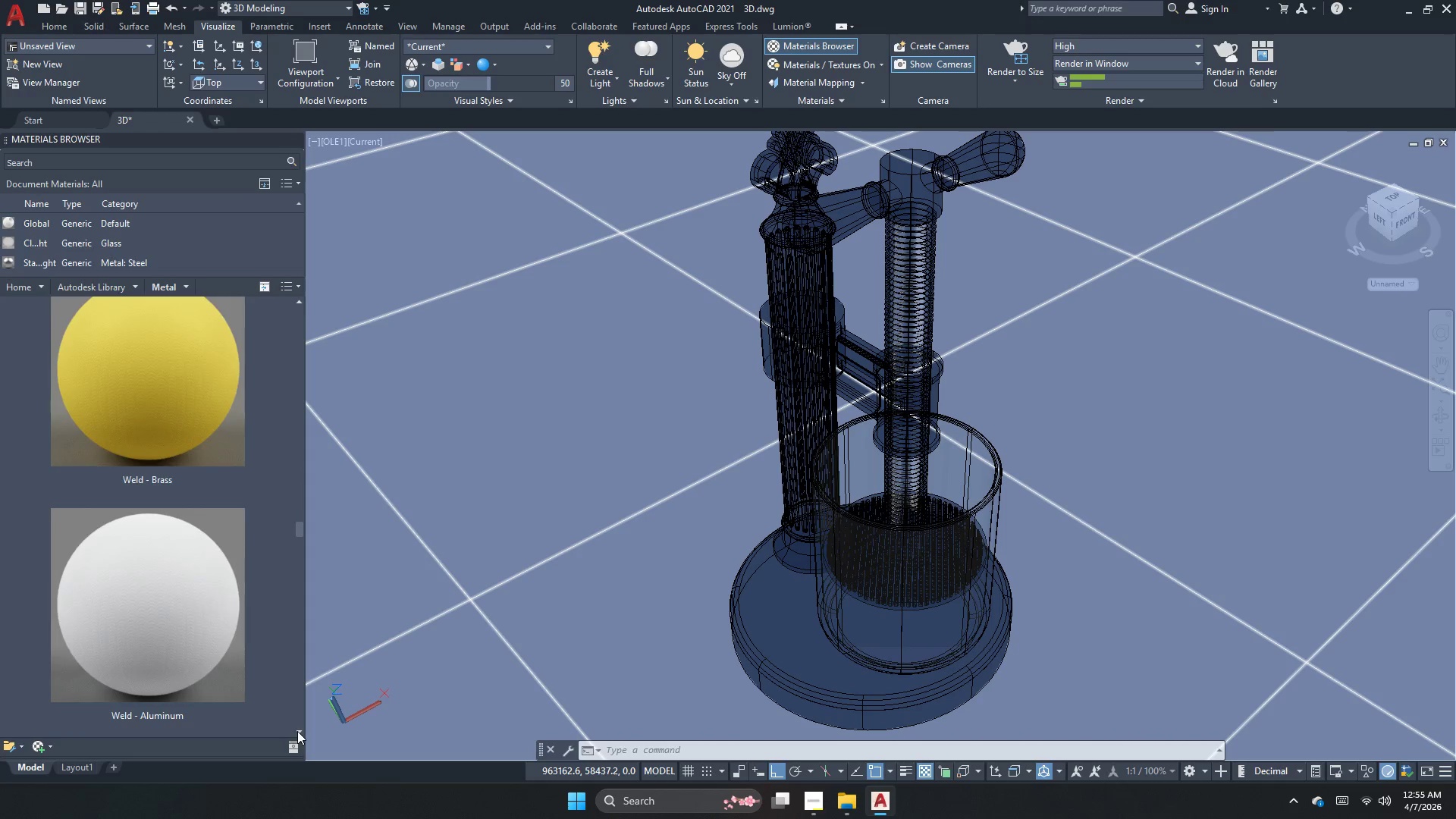 
triple_click([297, 731])
 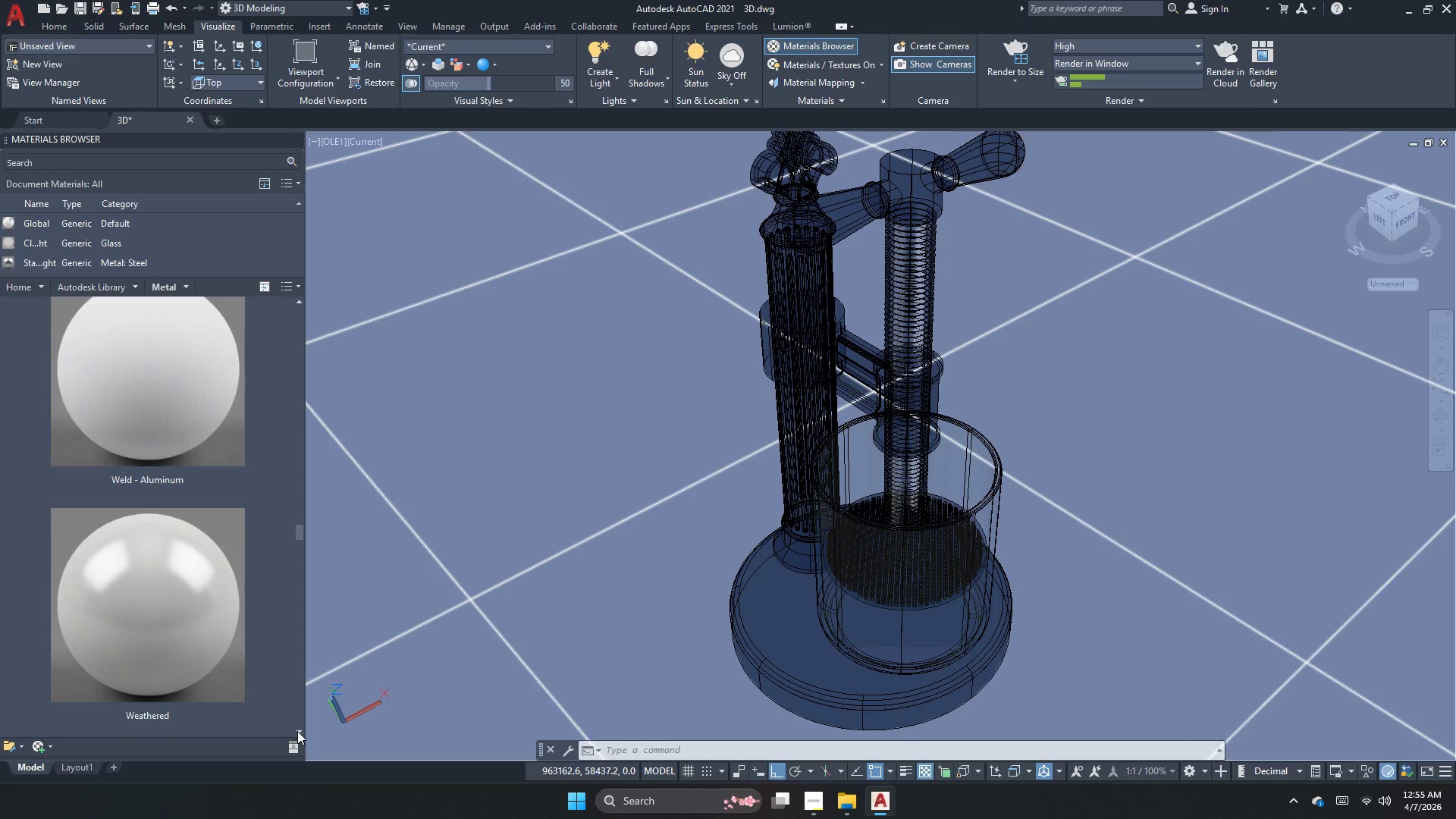 
triple_click([297, 731])
 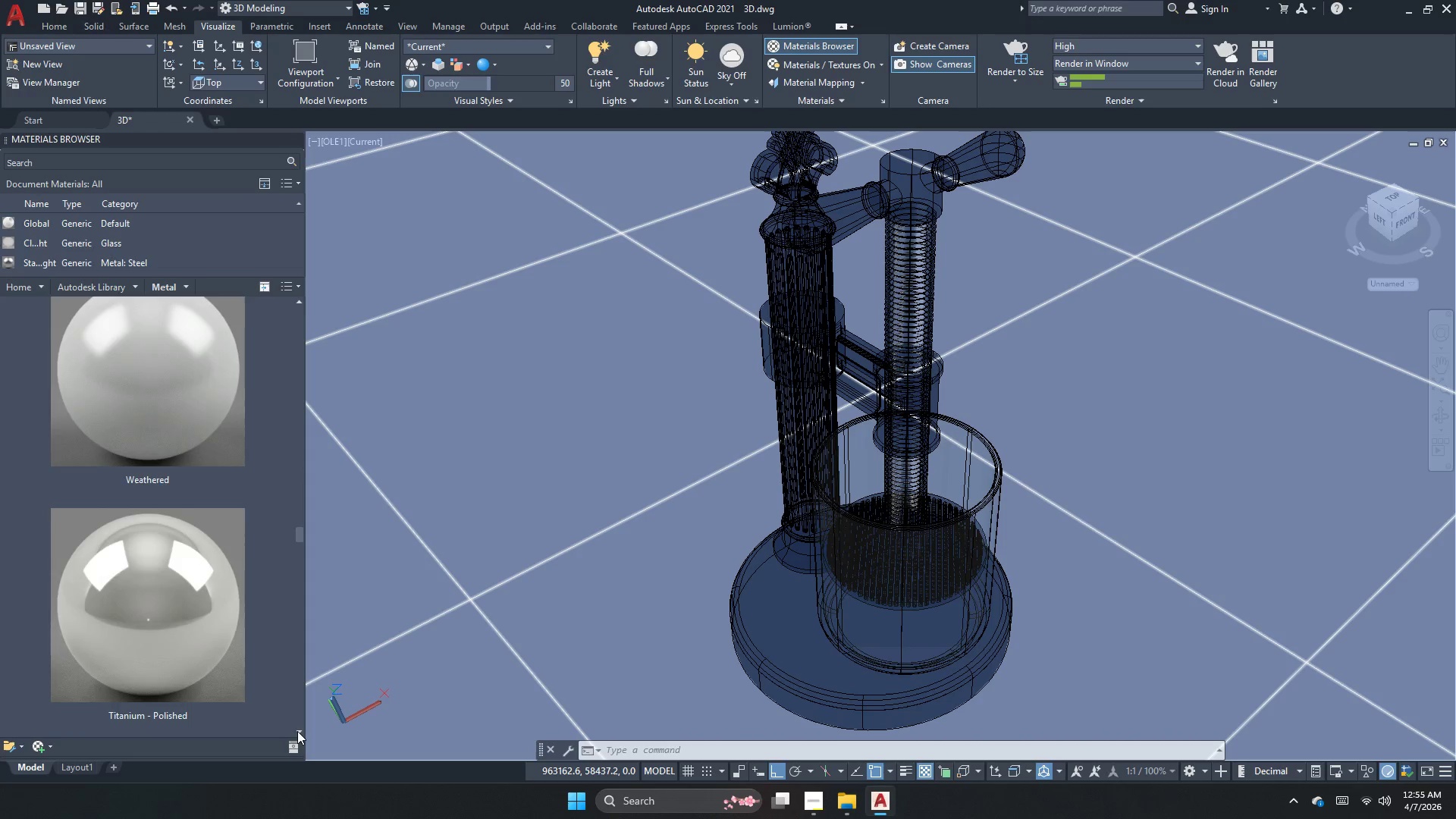 
triple_click([297, 731])
 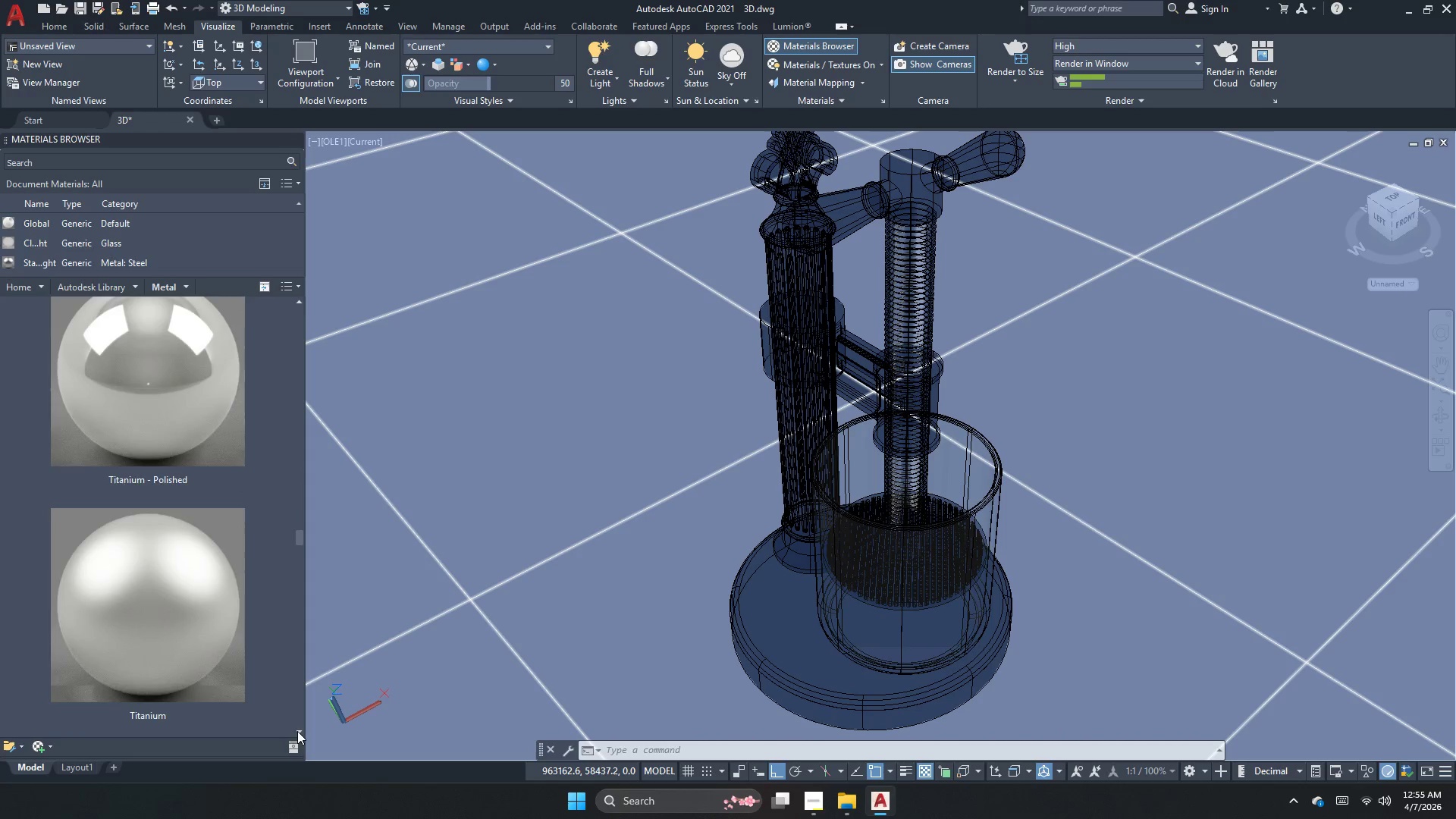 
triple_click([297, 731])
 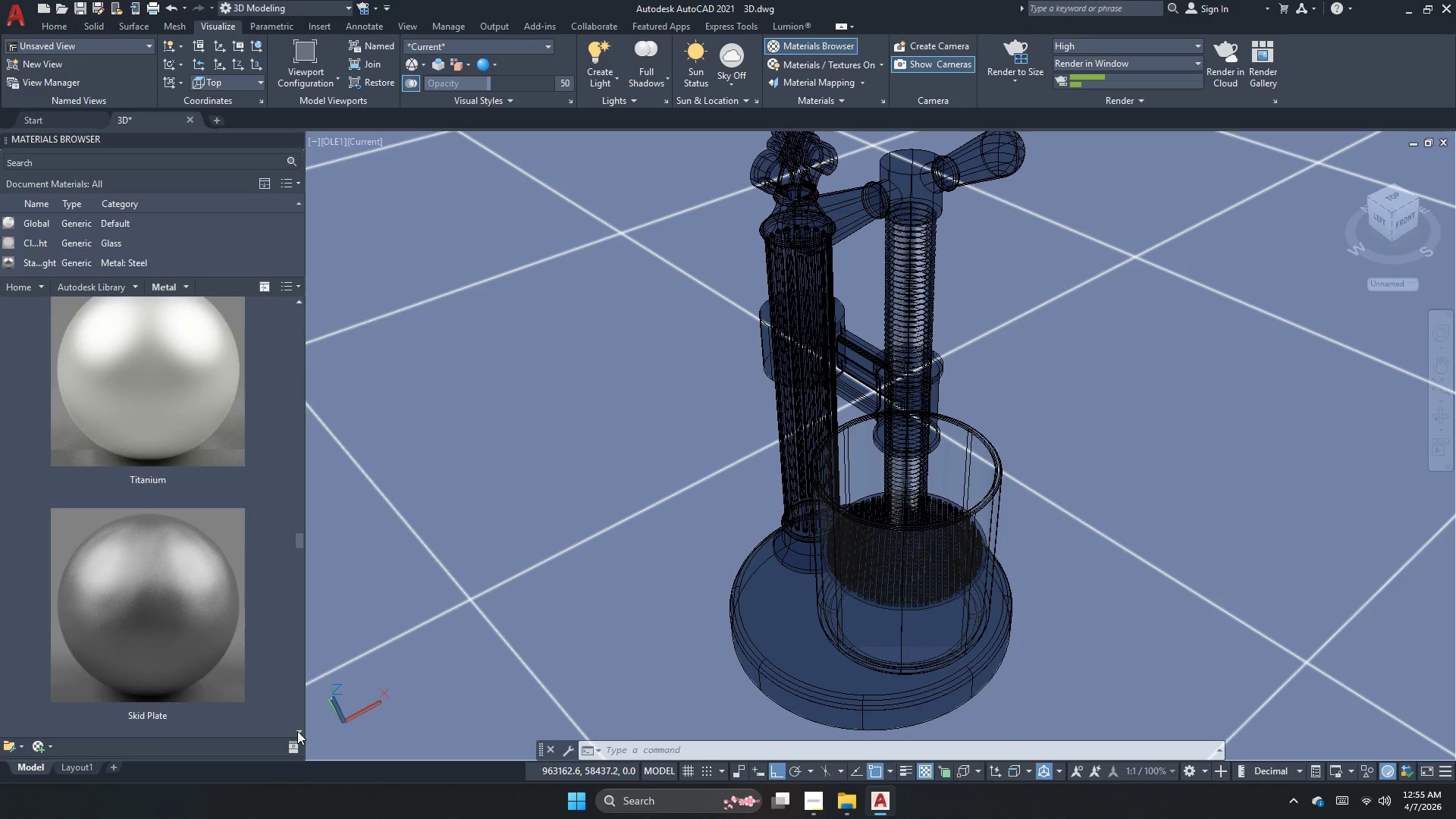 
triple_click([297, 731])
 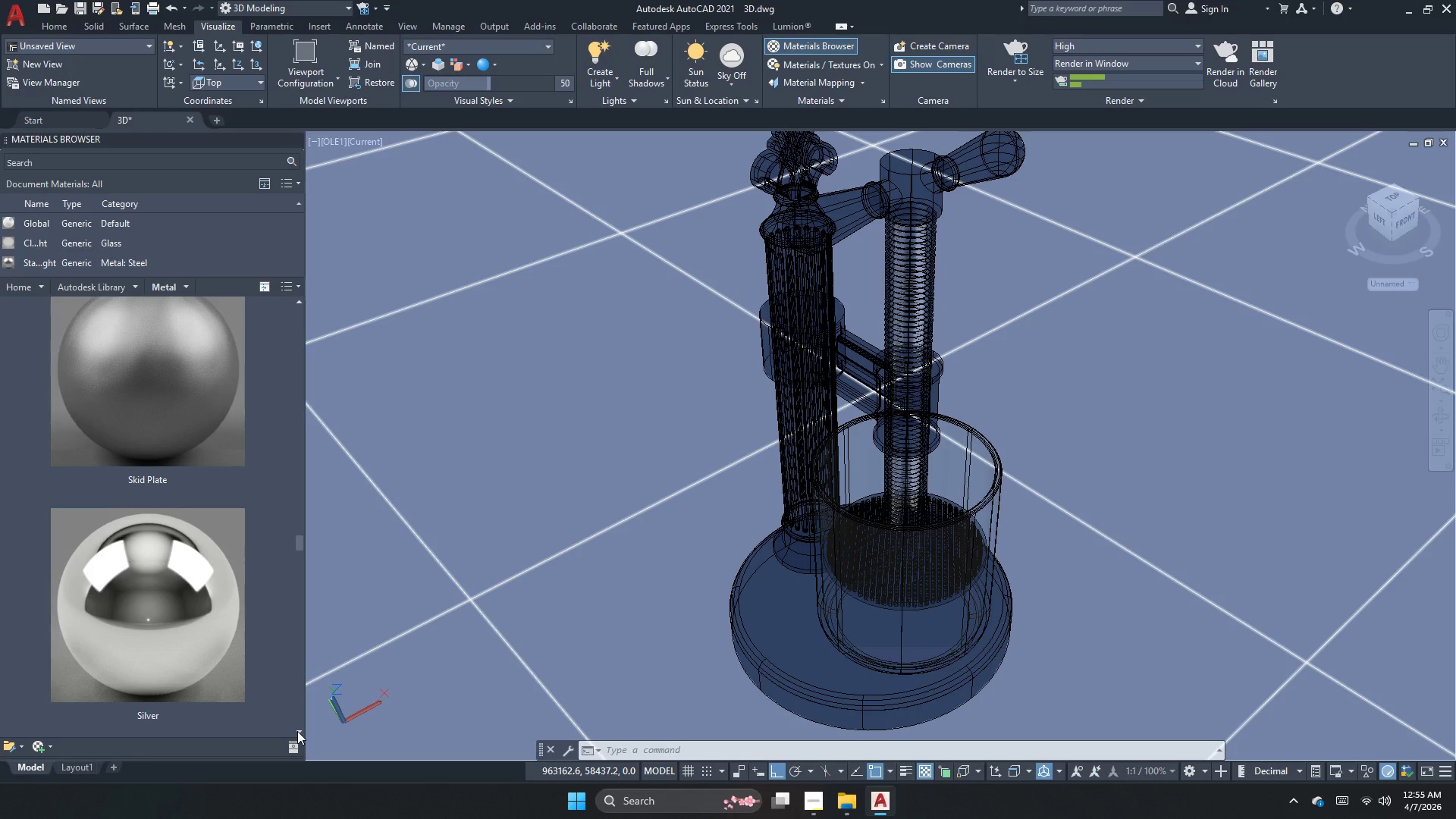 
triple_click([297, 731])
 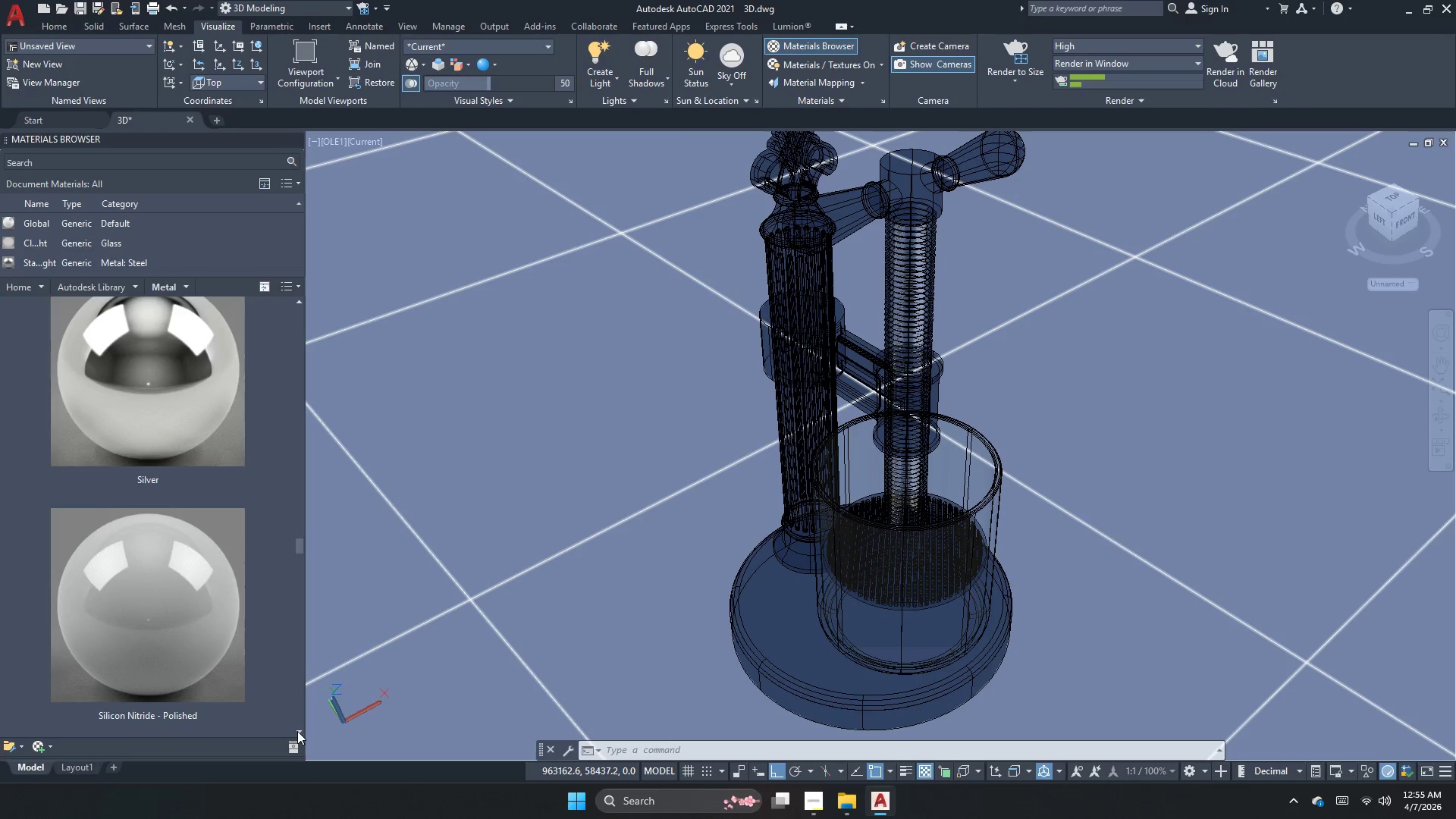 
triple_click([297, 731])
 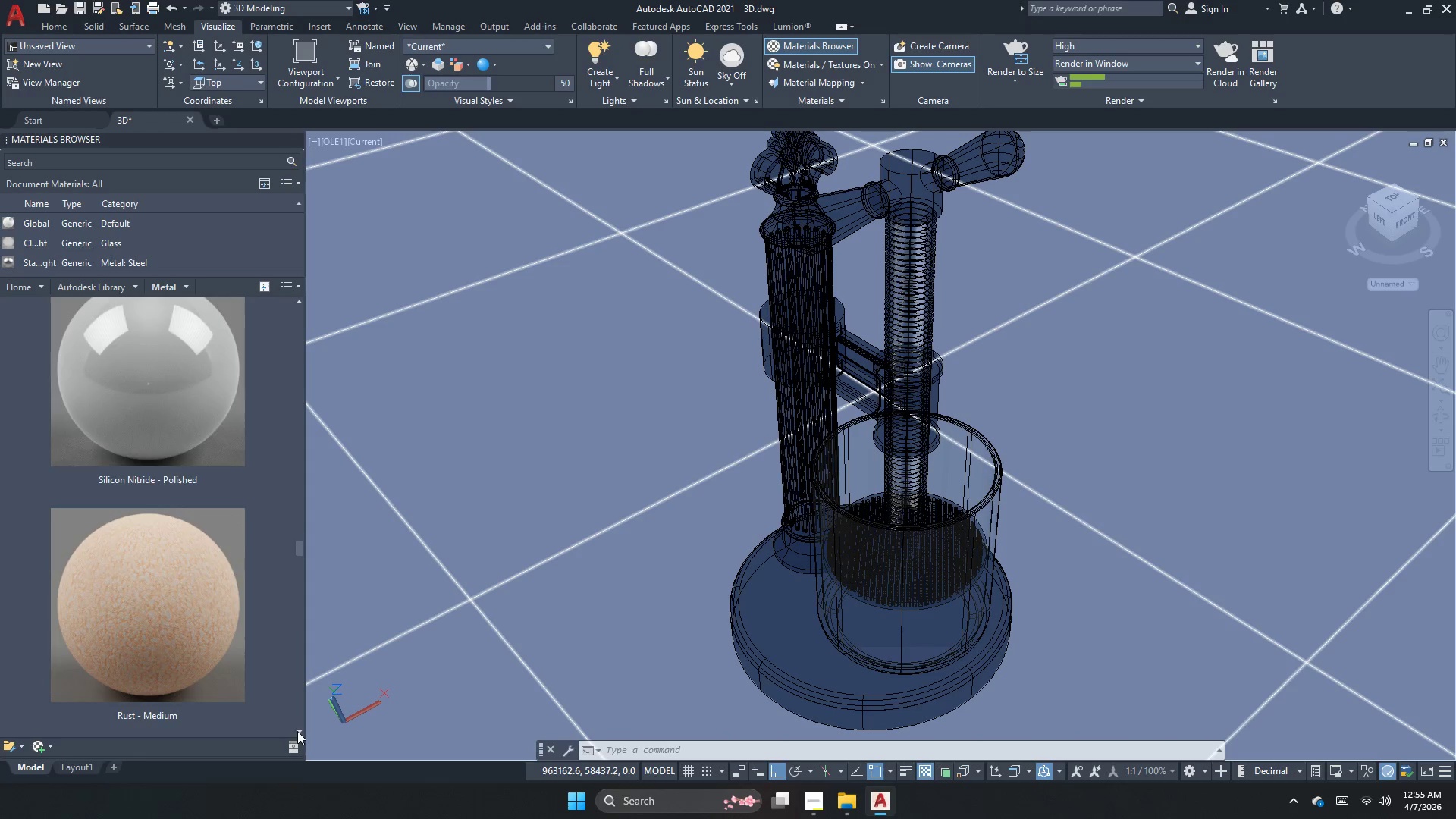 
triple_click([297, 731])
 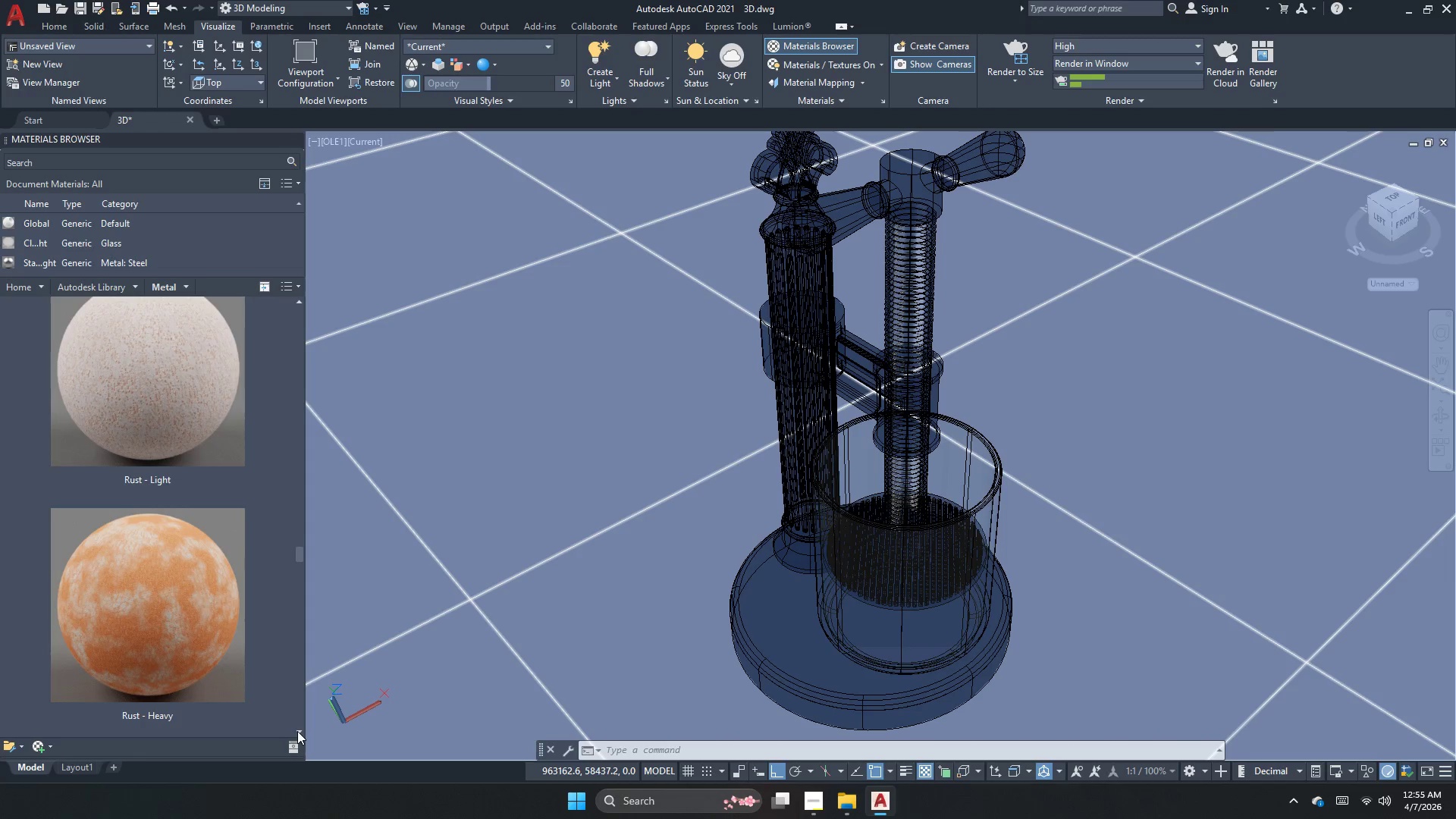 
double_click([297, 731])
 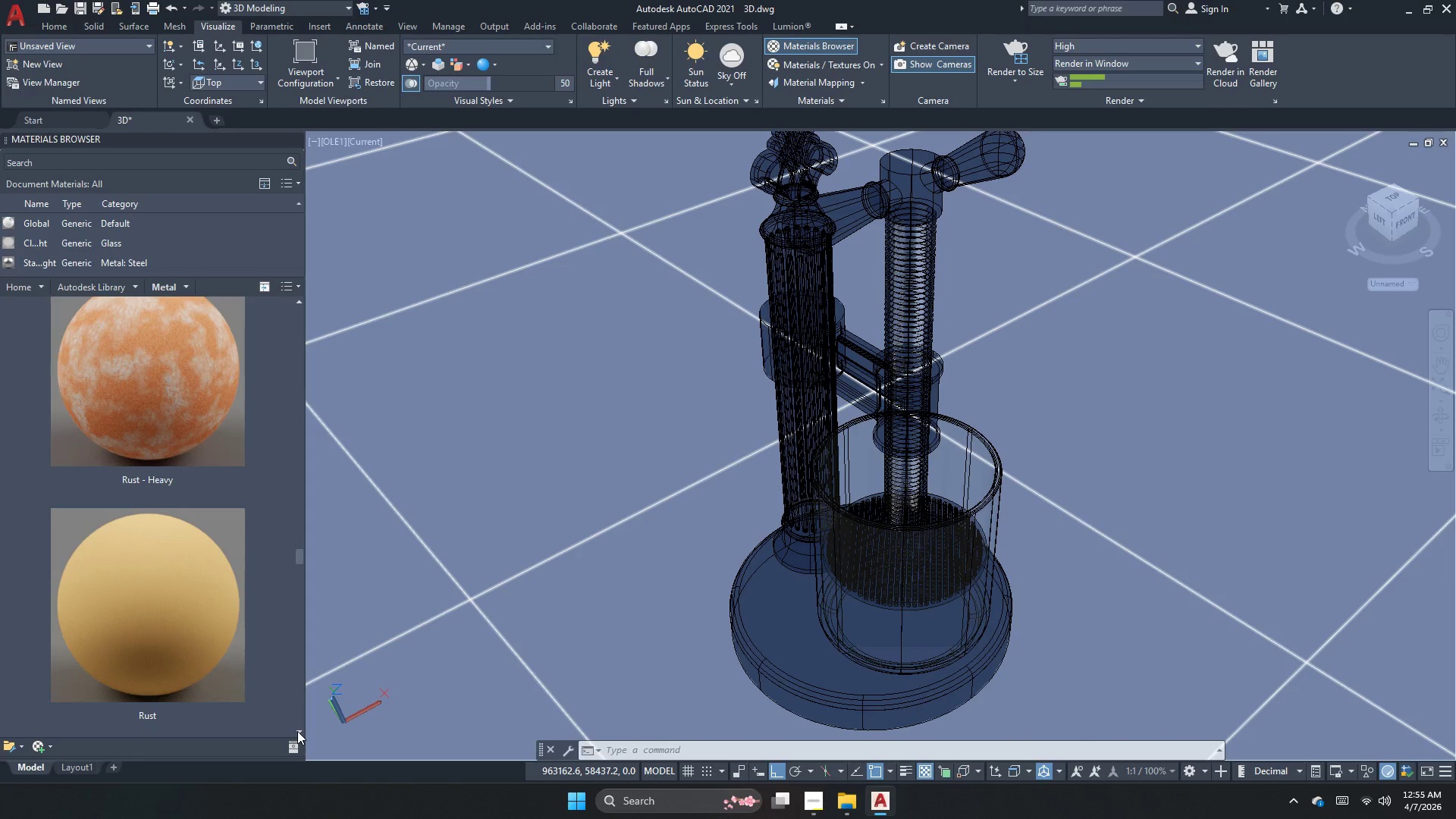 
triple_click([297, 731])
 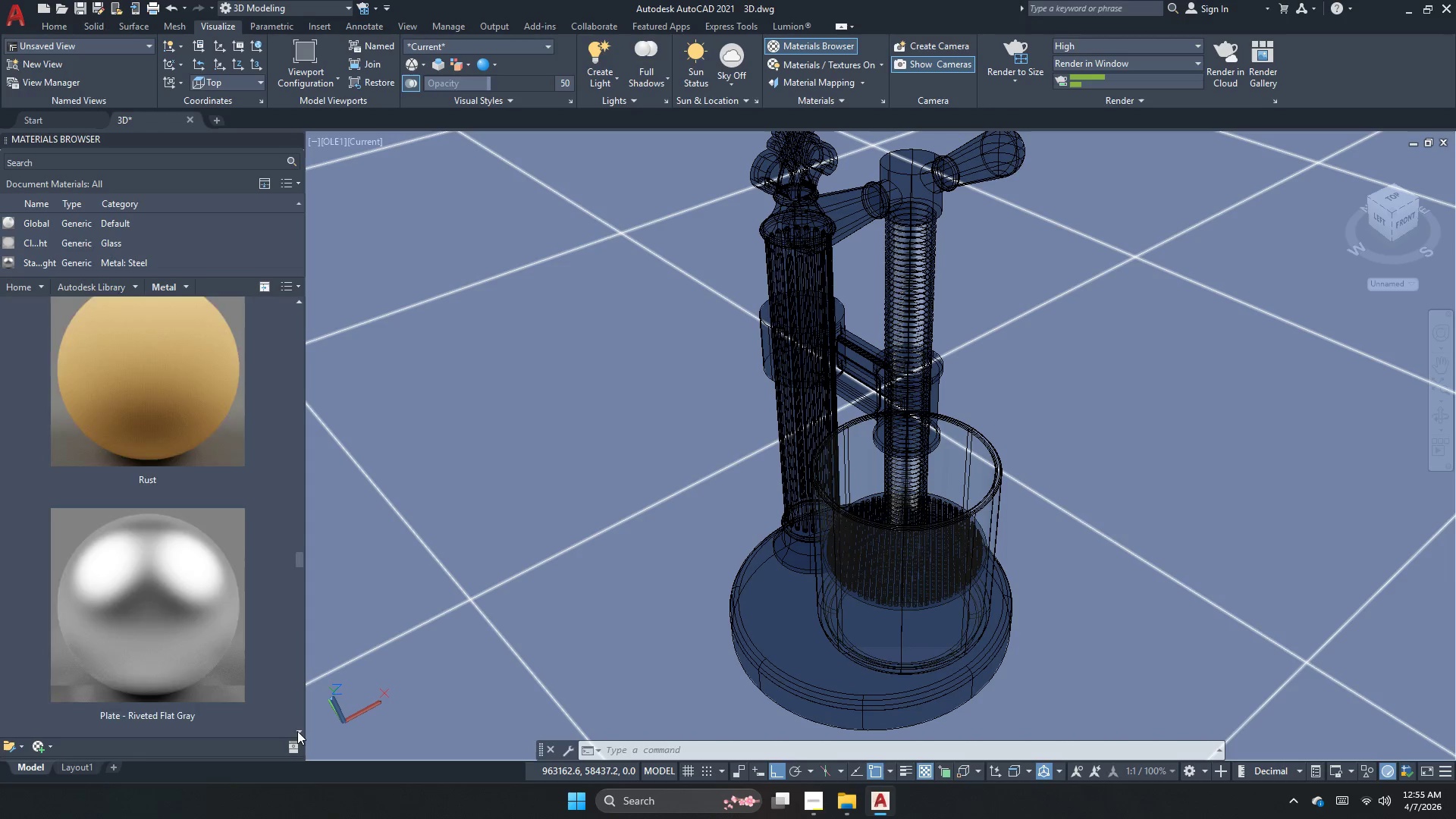 
triple_click([297, 731])
 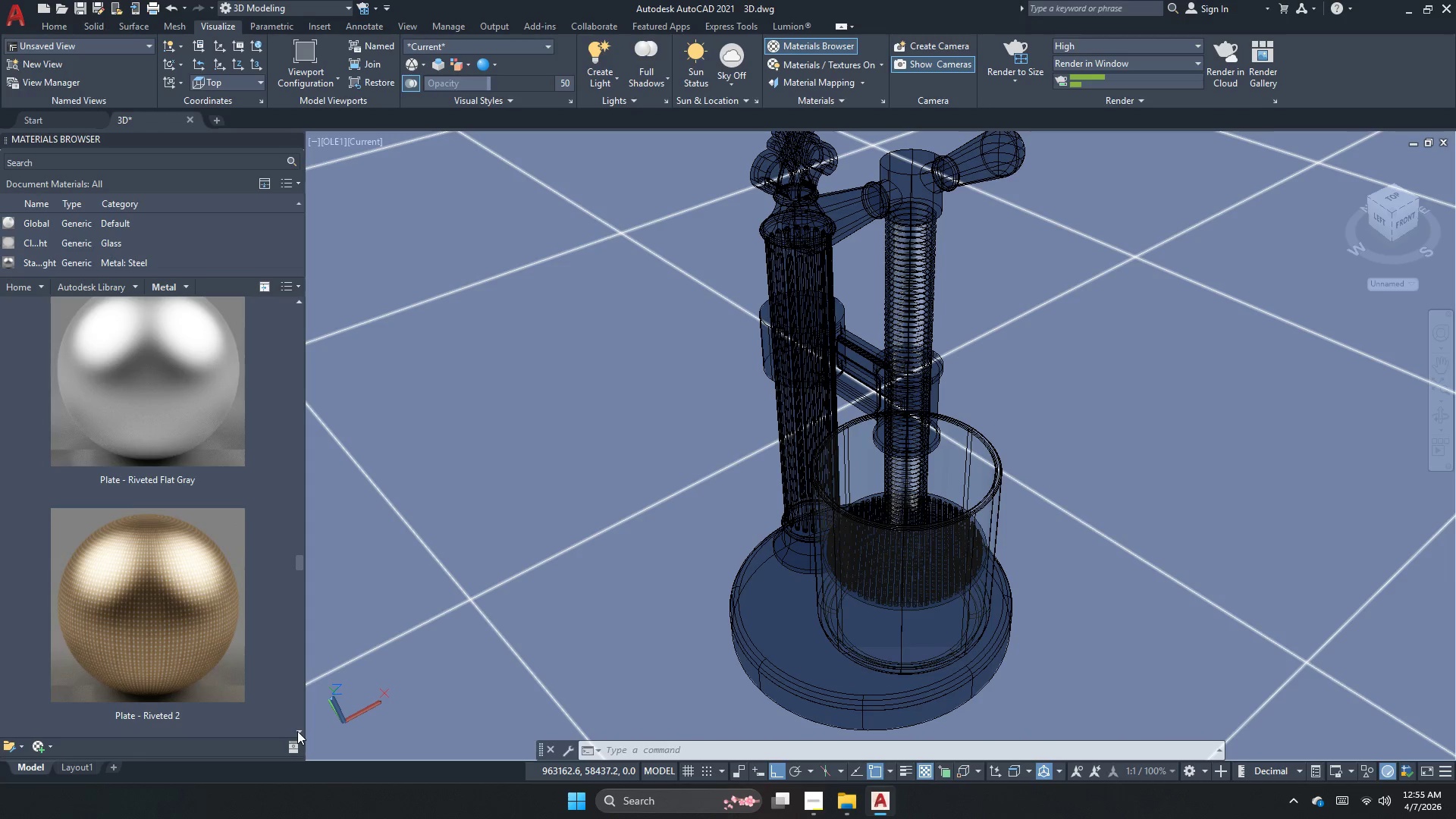 
triple_click([297, 731])
 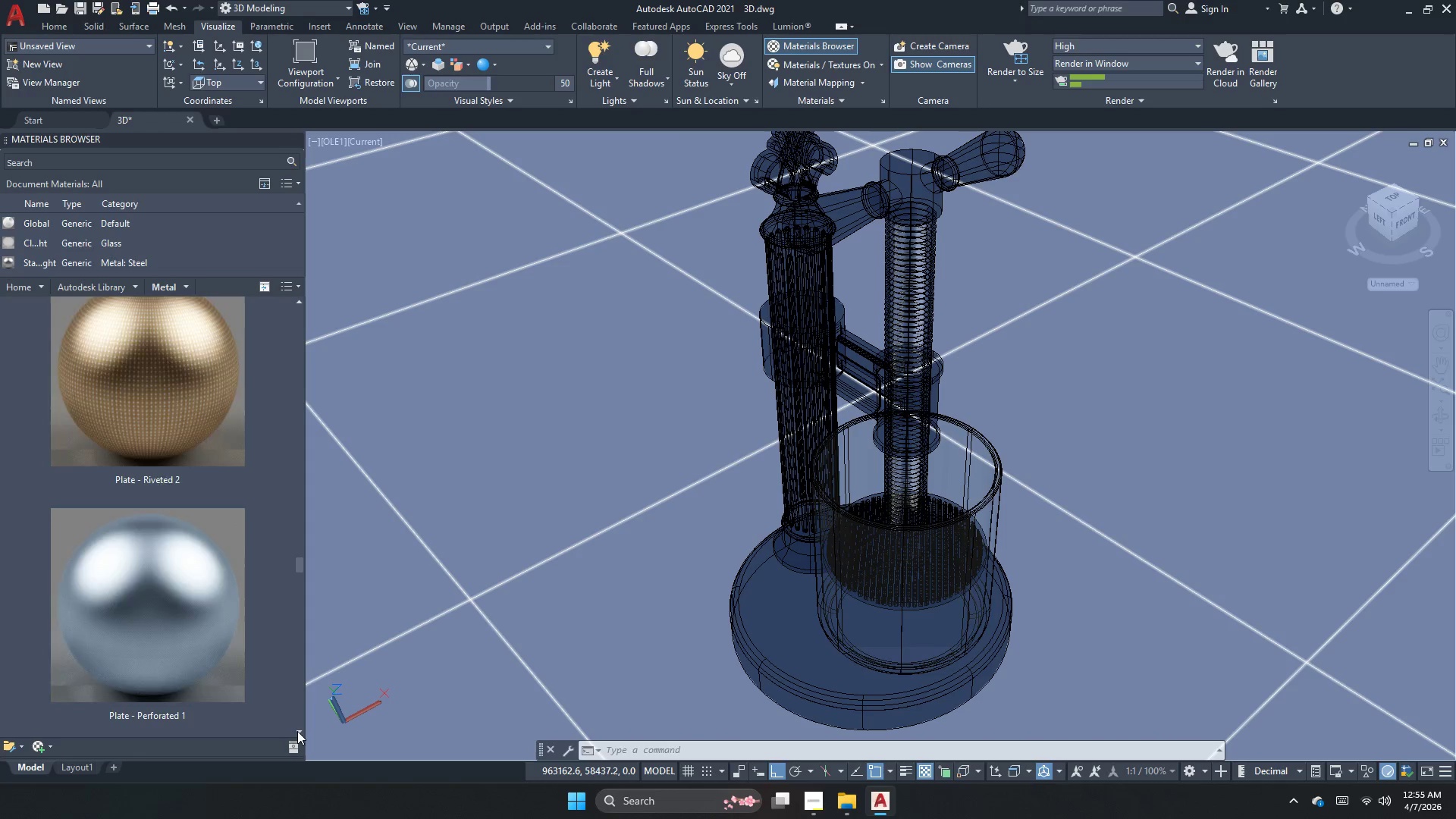 
triple_click([297, 731])
 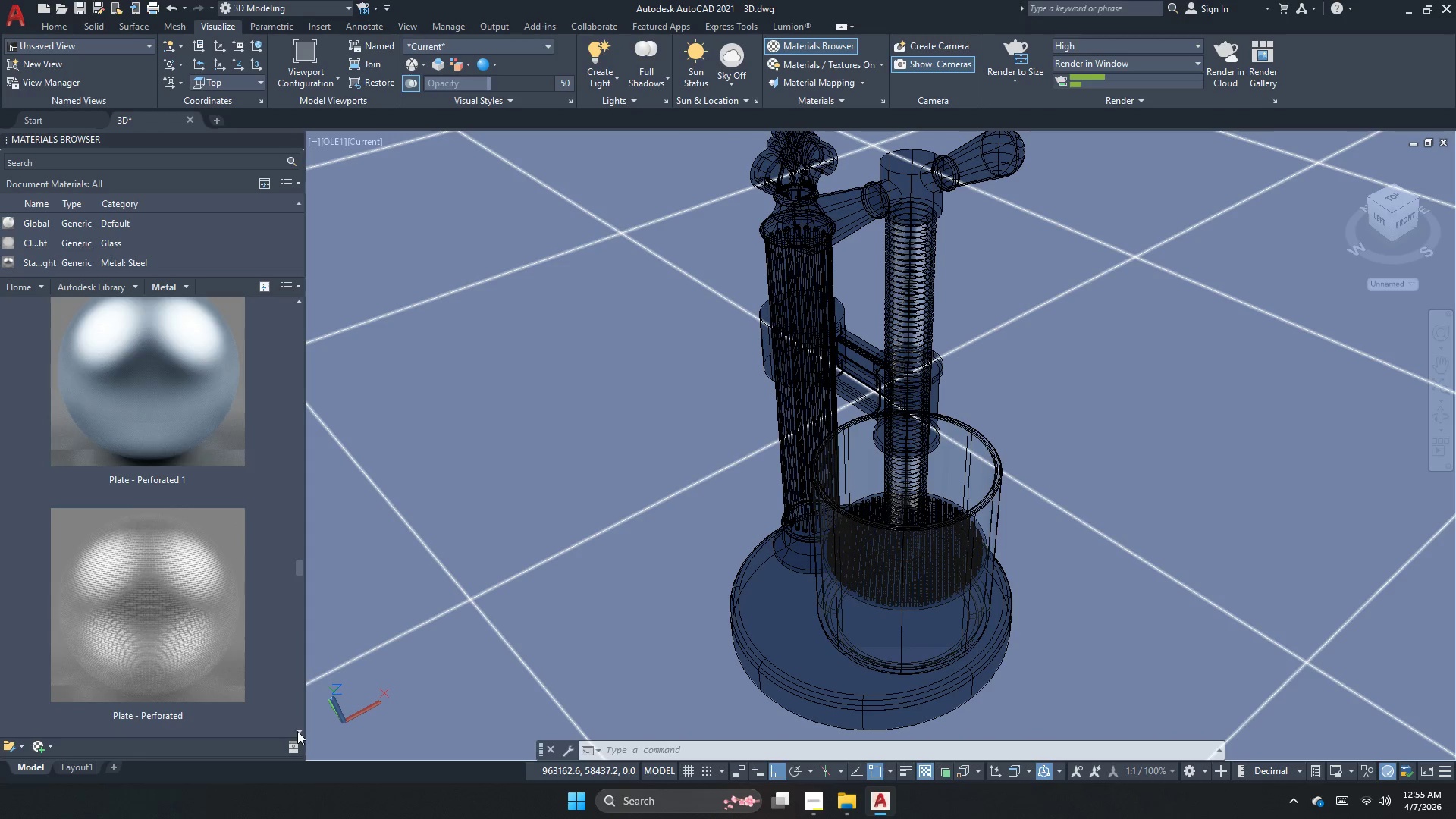 
triple_click([297, 731])
 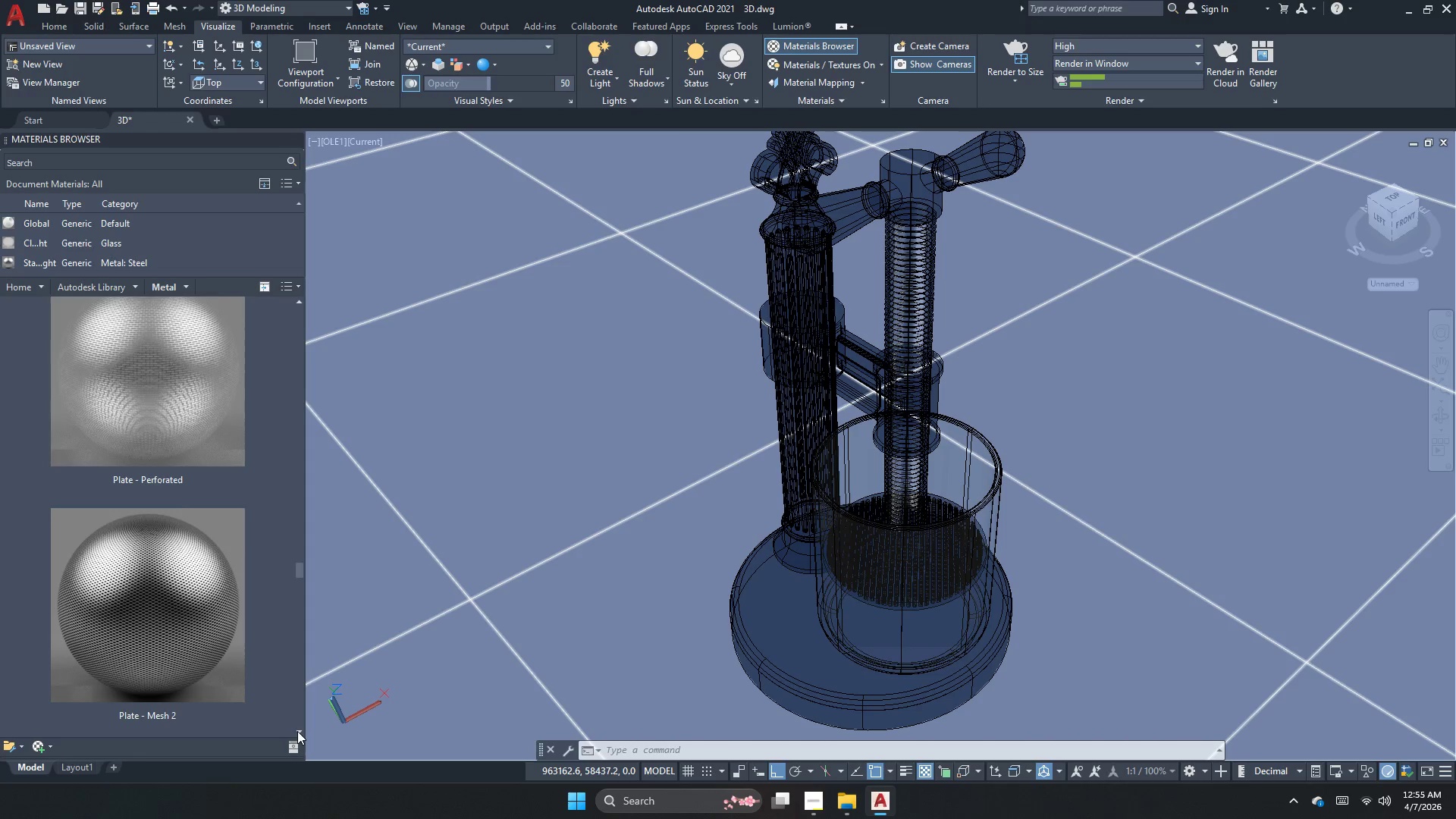 
triple_click([297, 731])
 